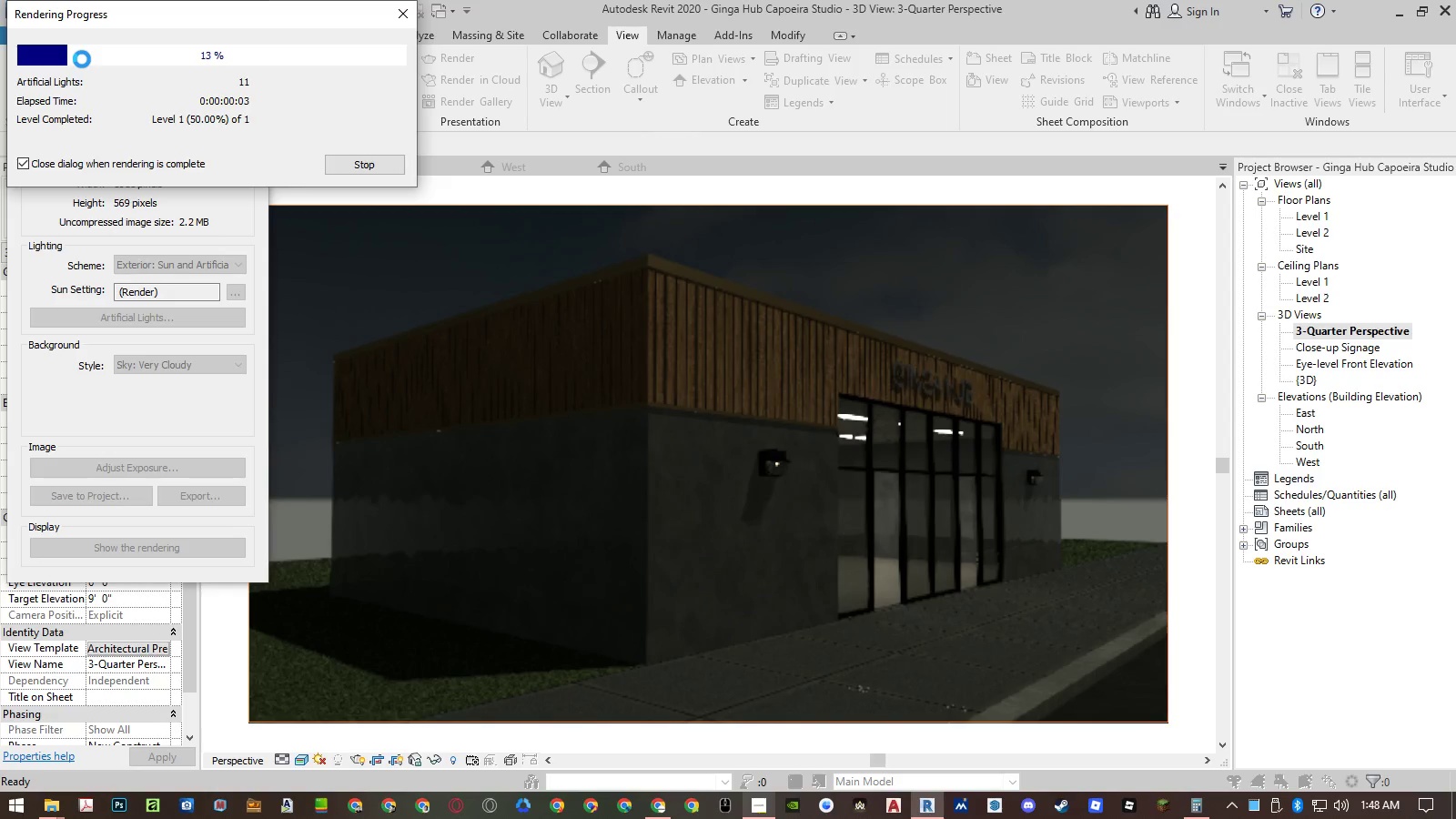 
left_click([238, 15])
 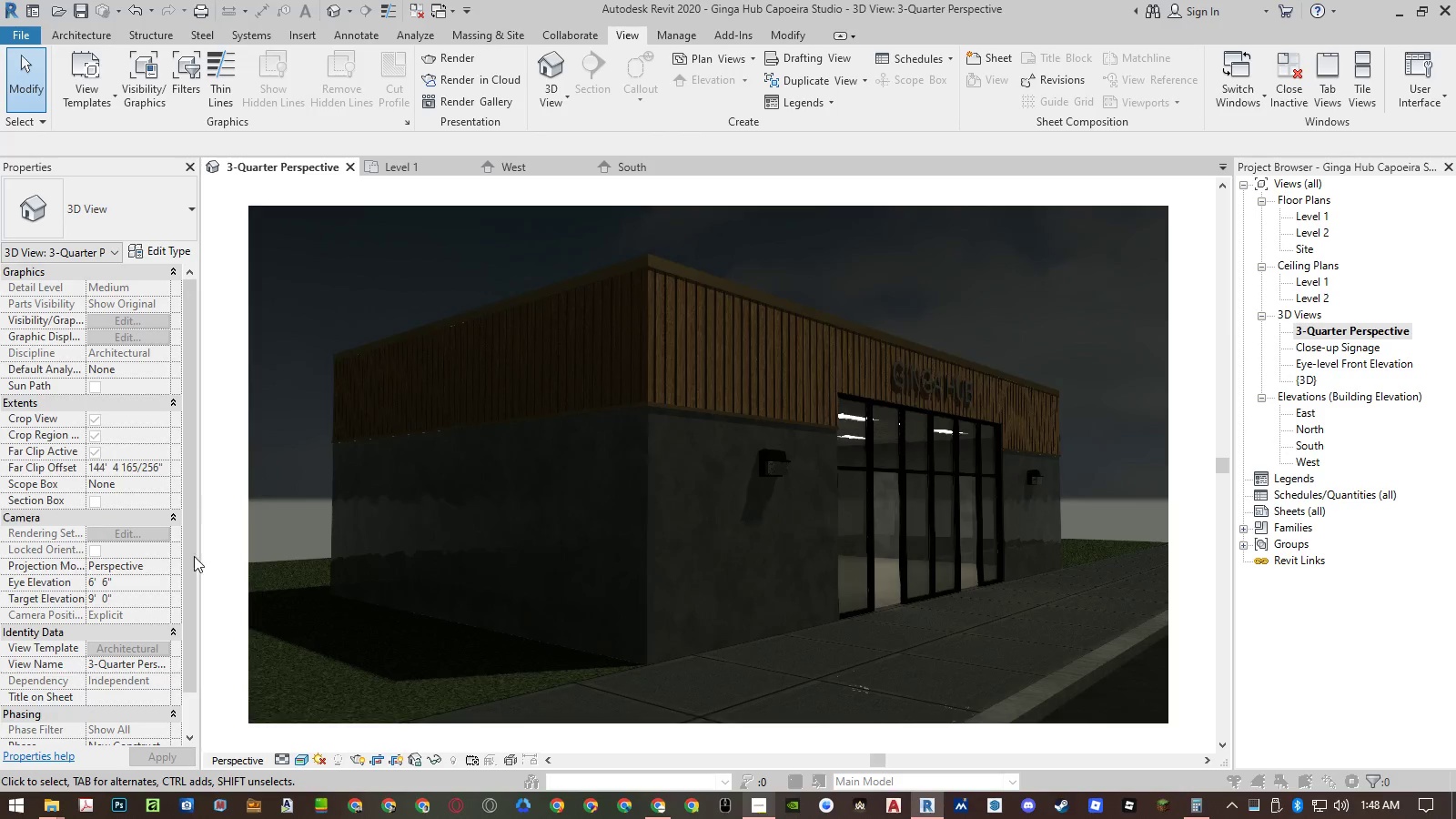 
left_click([151, 645])
 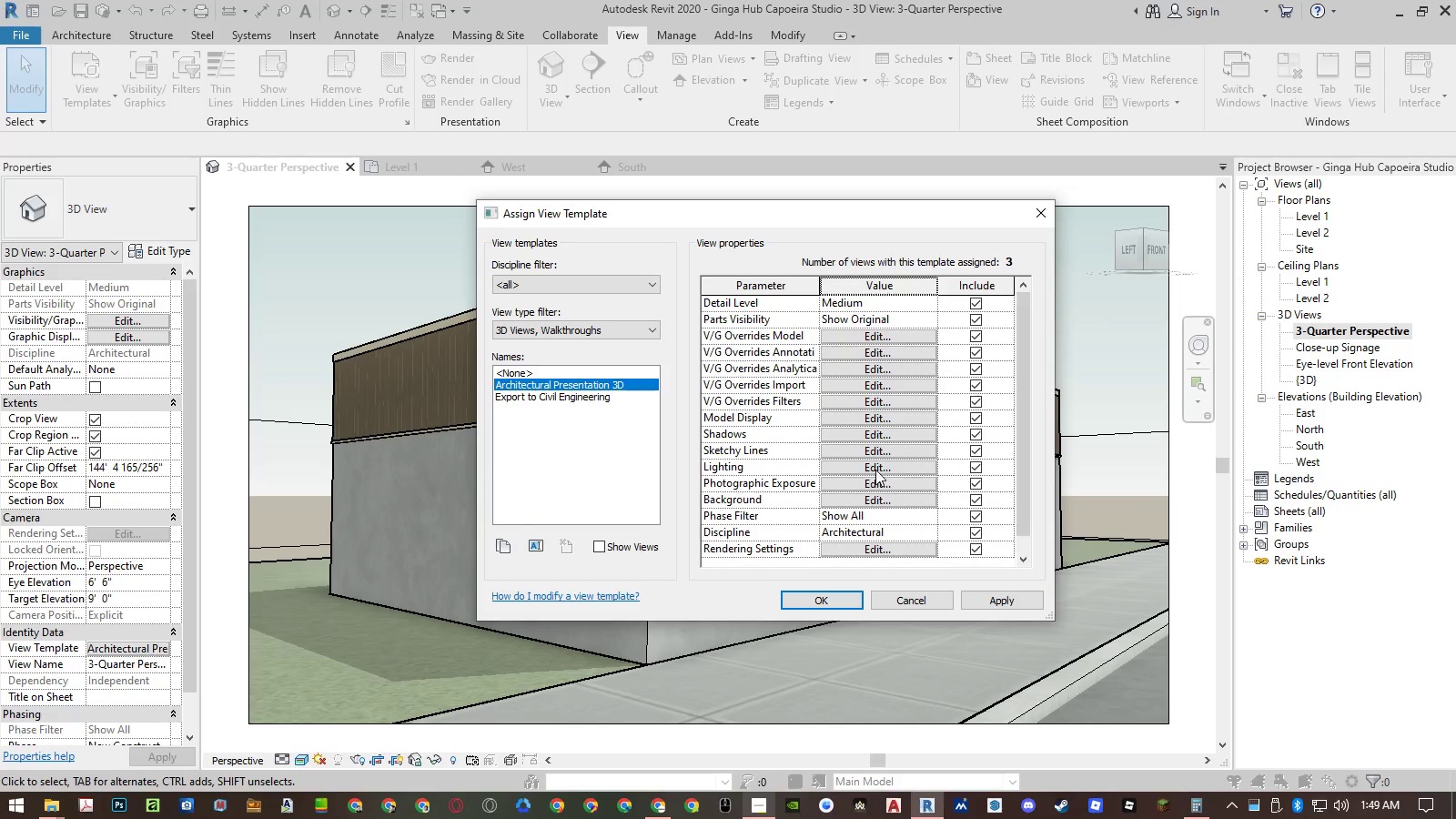 
left_click([875, 470])
 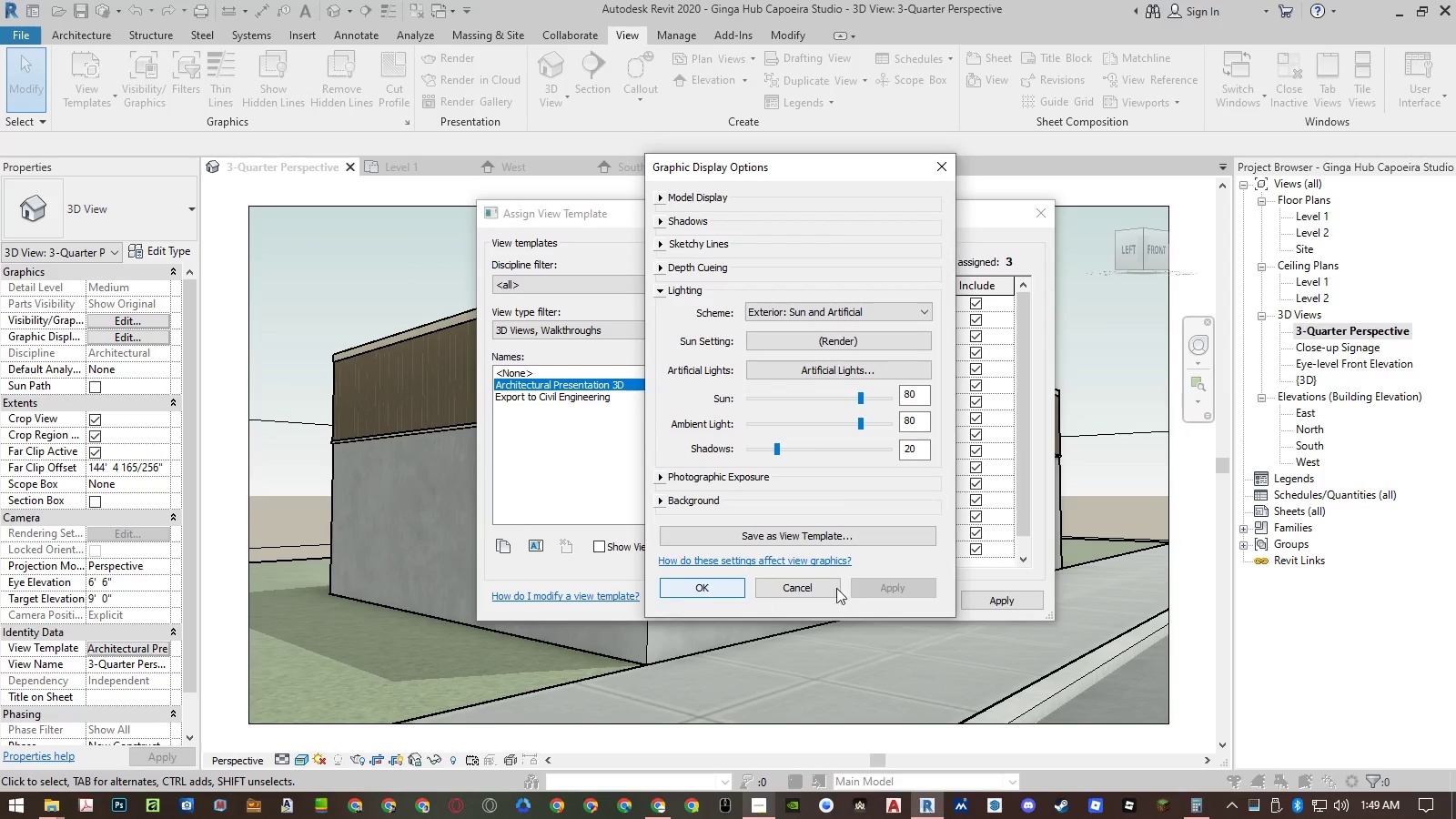 
left_click([814, 585])
 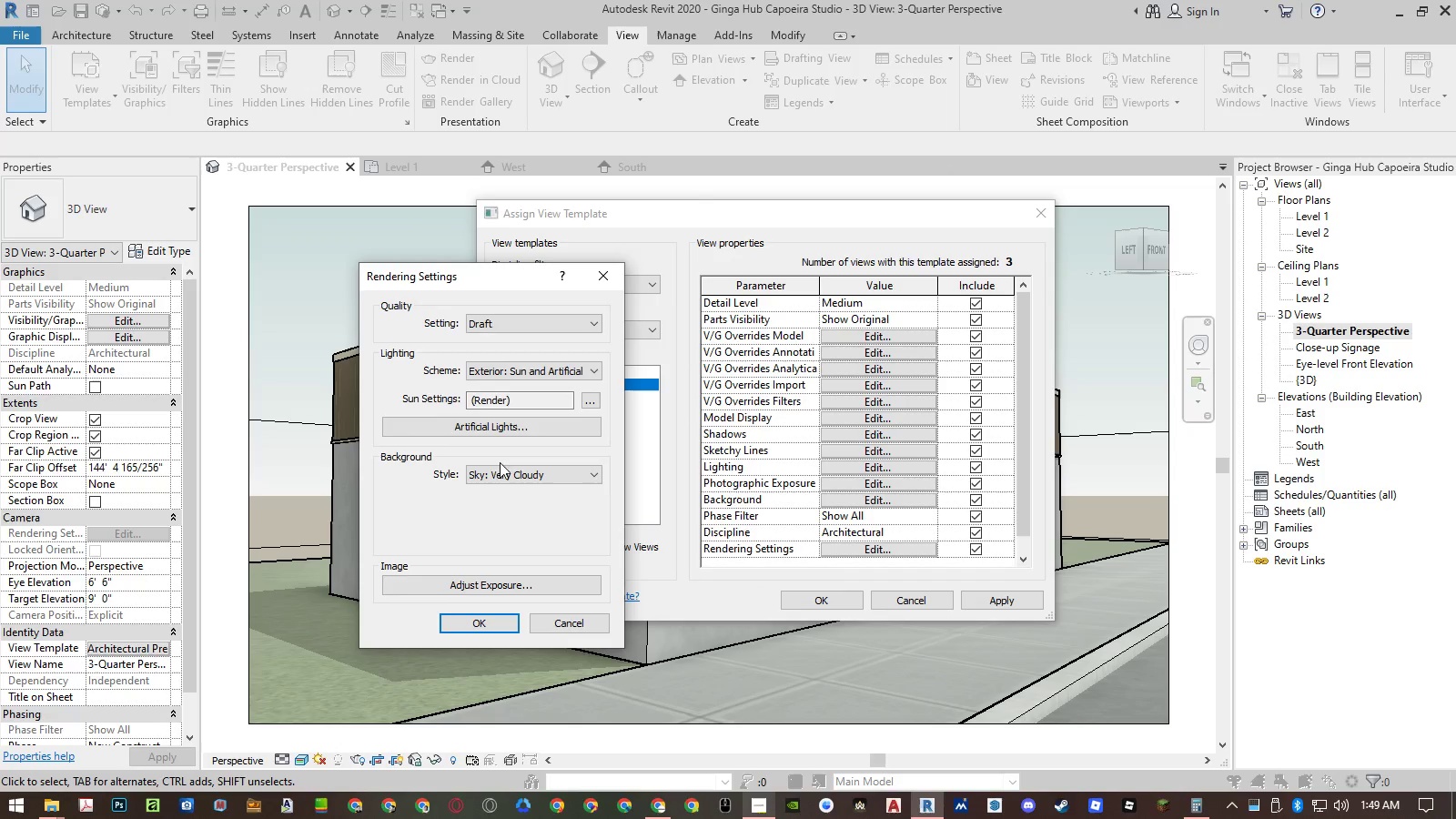 
left_click([478, 582])
 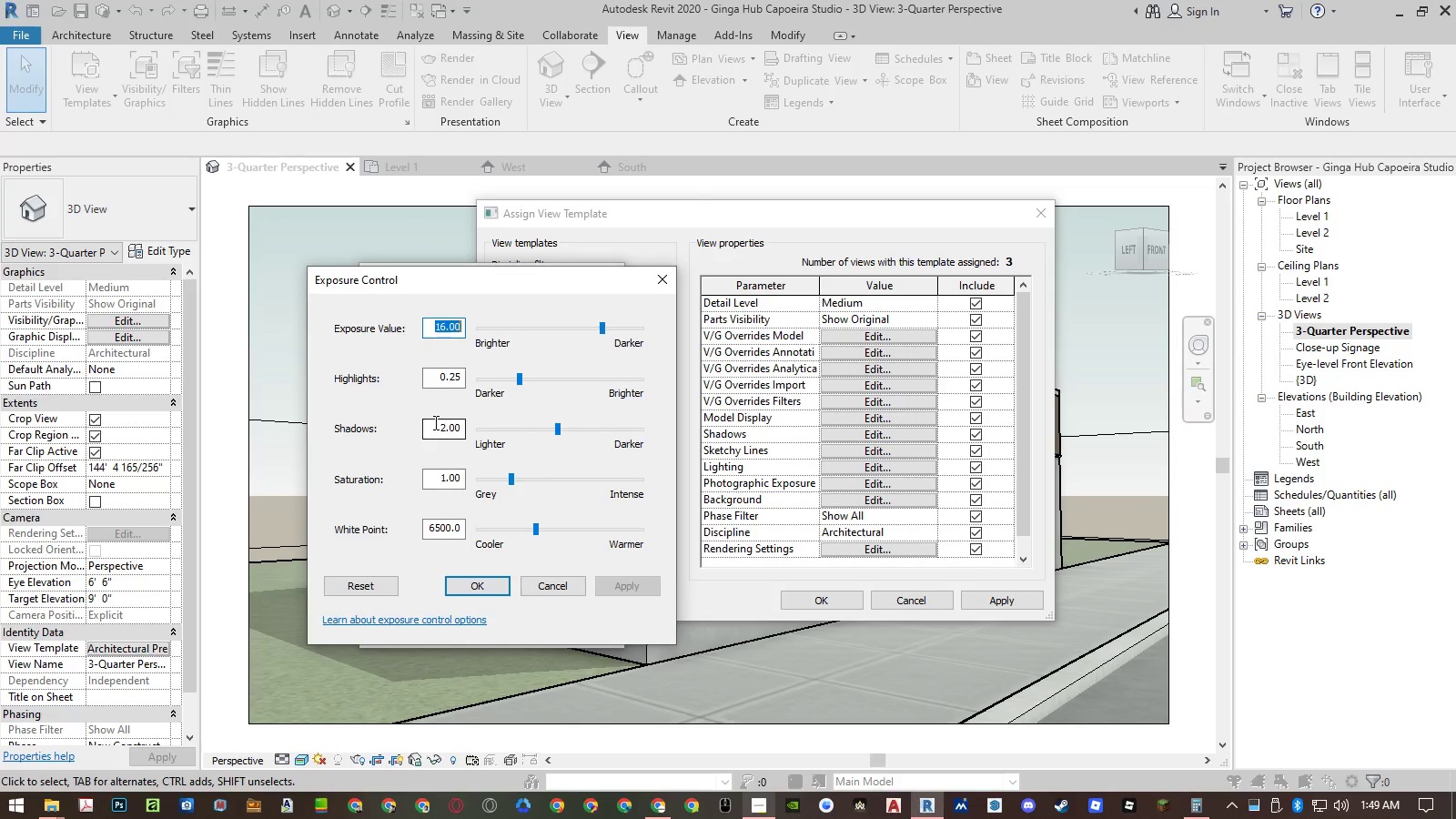 
left_click_drag(start_coordinate=[556, 428], to_coordinate=[490, 432])
 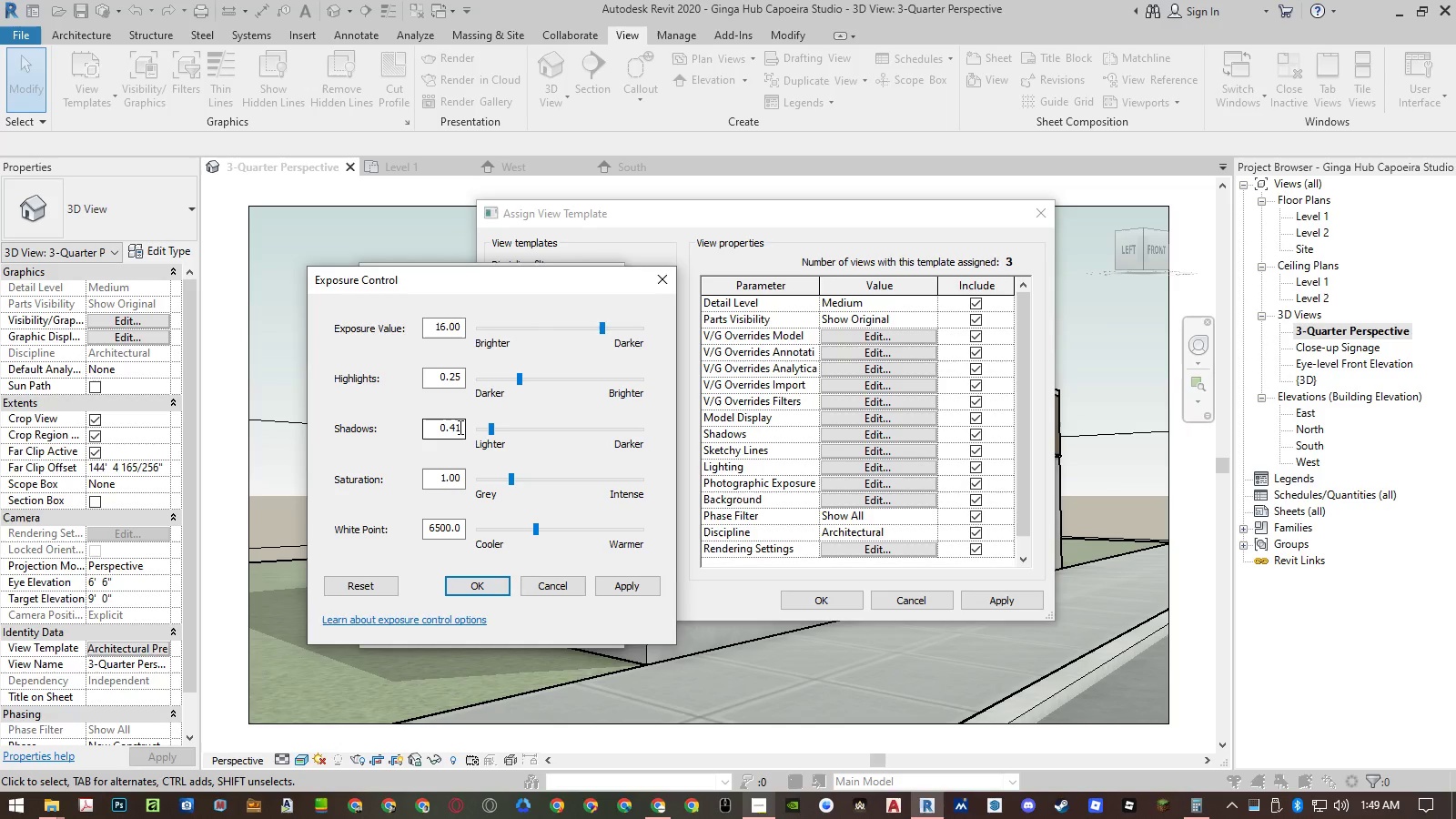 
left_click([459, 427])
 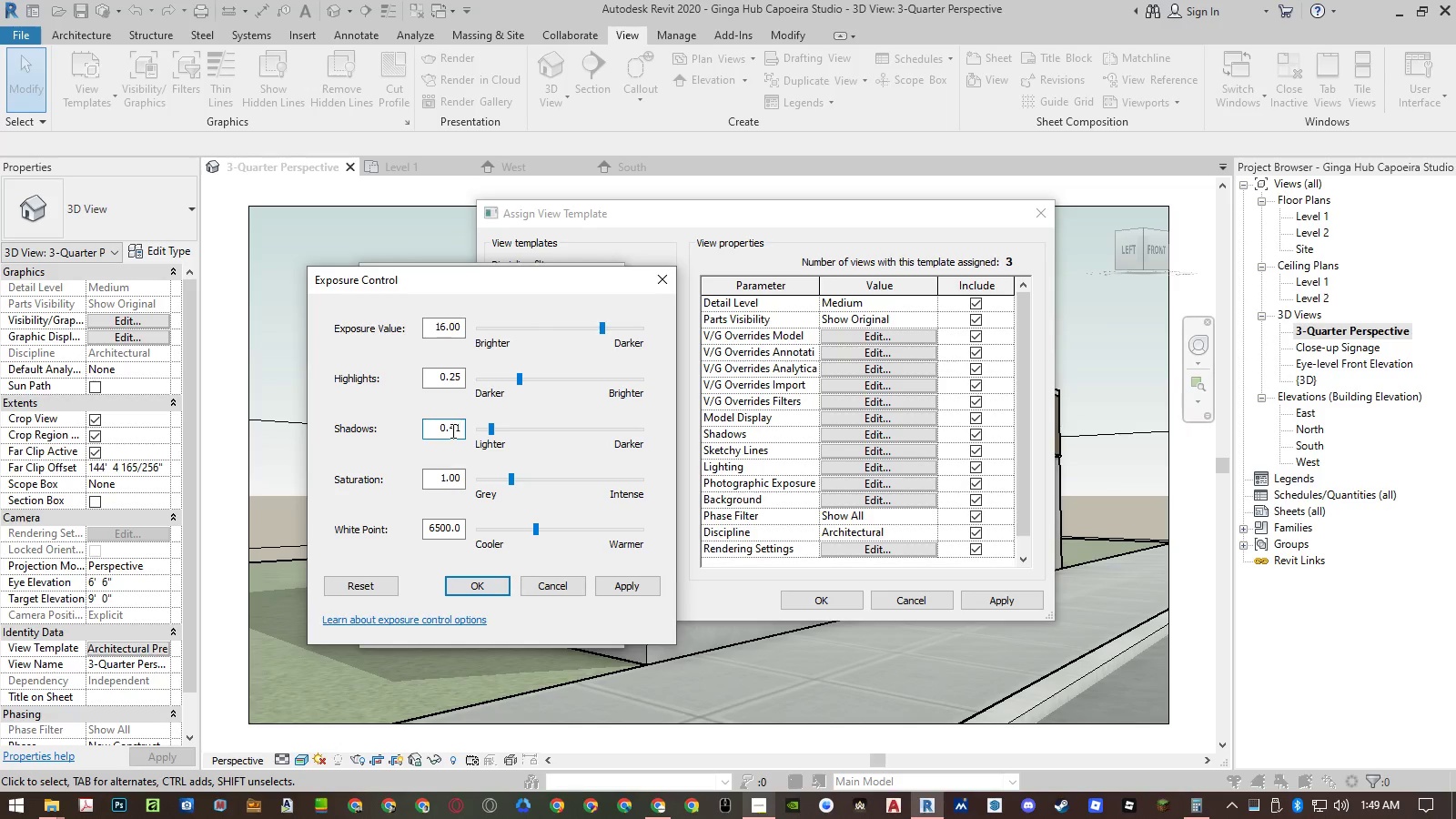 
left_click_drag(start_coordinate=[451, 430], to_coordinate=[521, 433])
 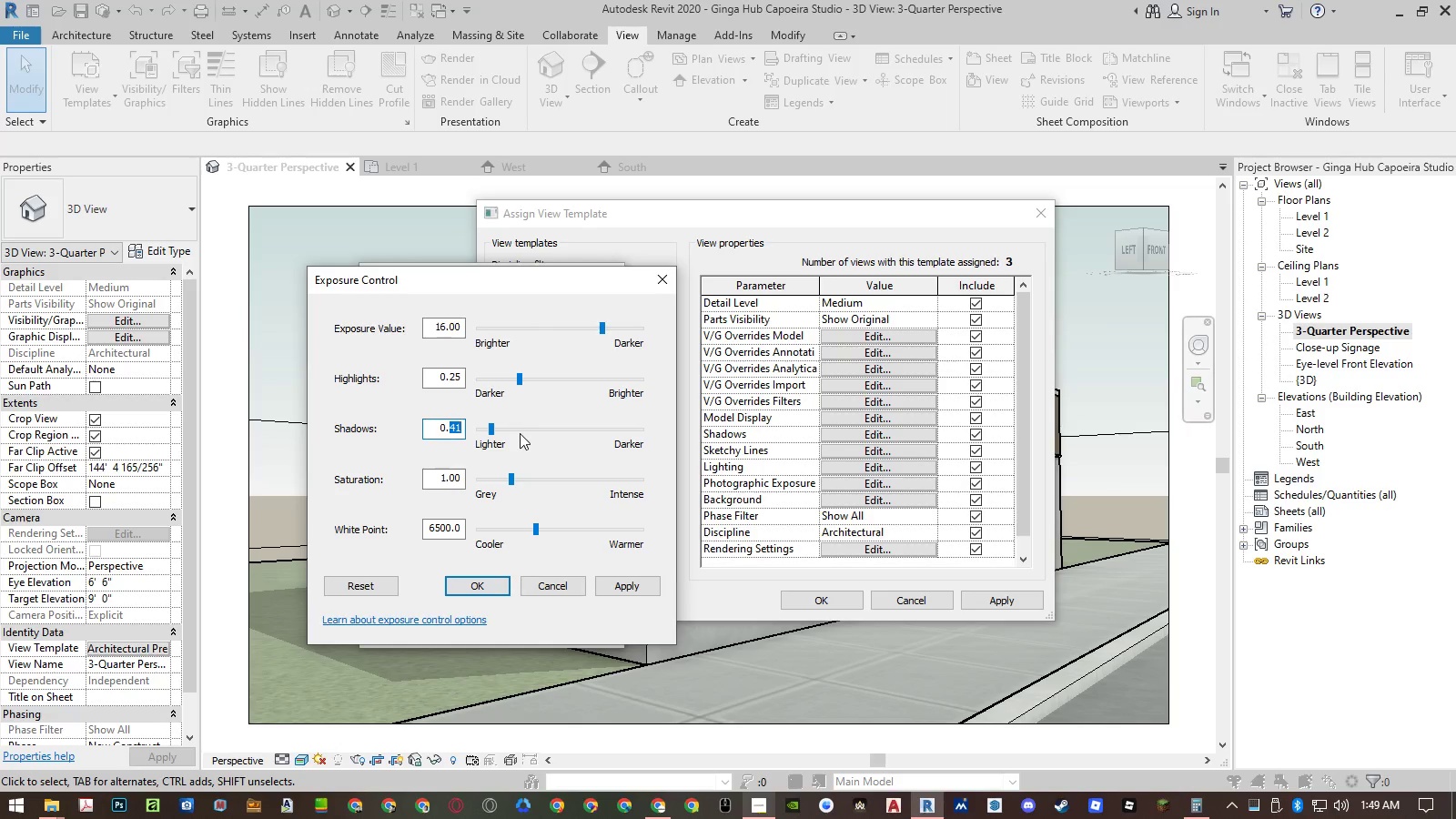 
key(Numpad5)
 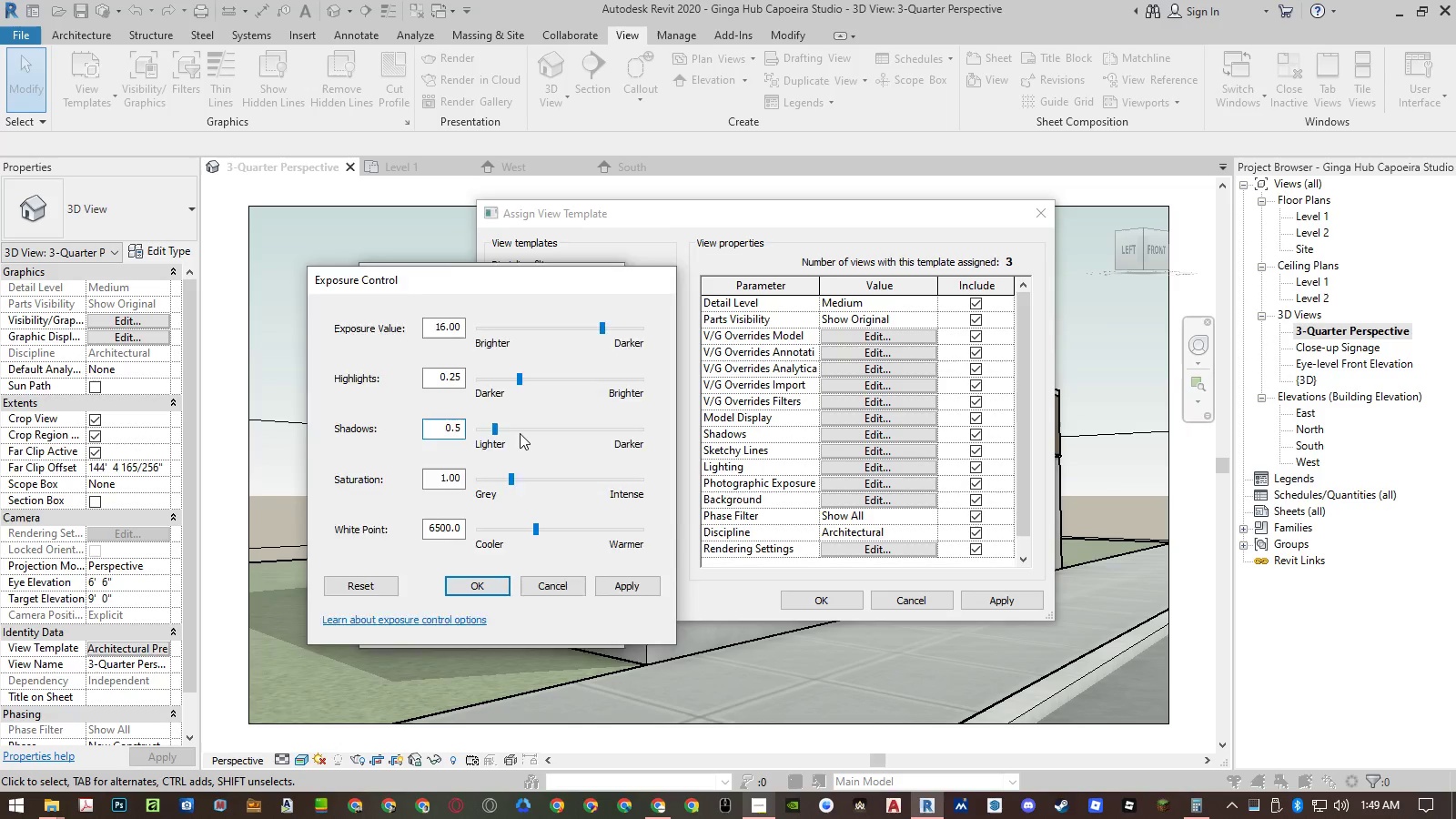 
key(NumpadEnter)
 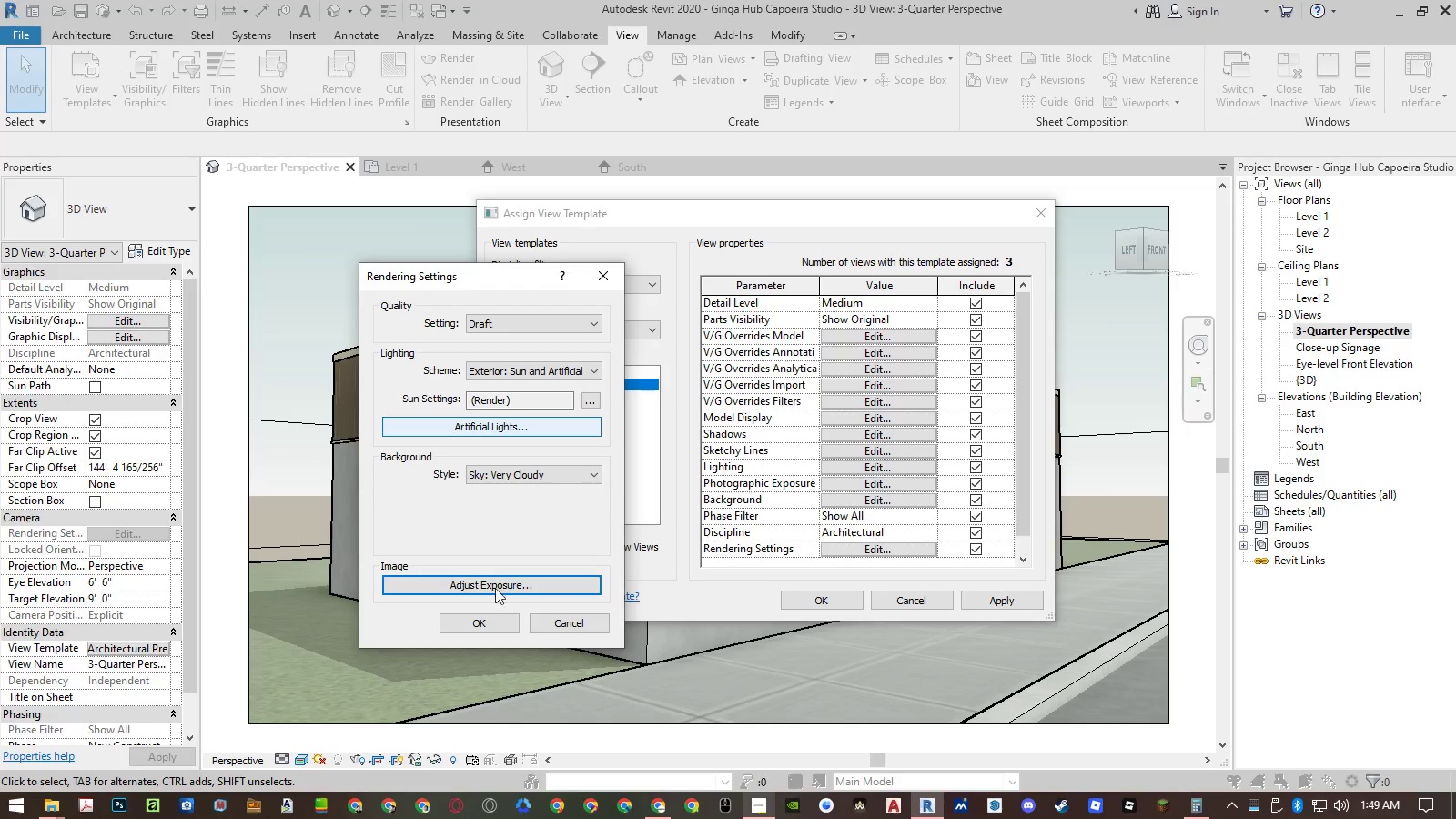 
left_click([488, 623])
 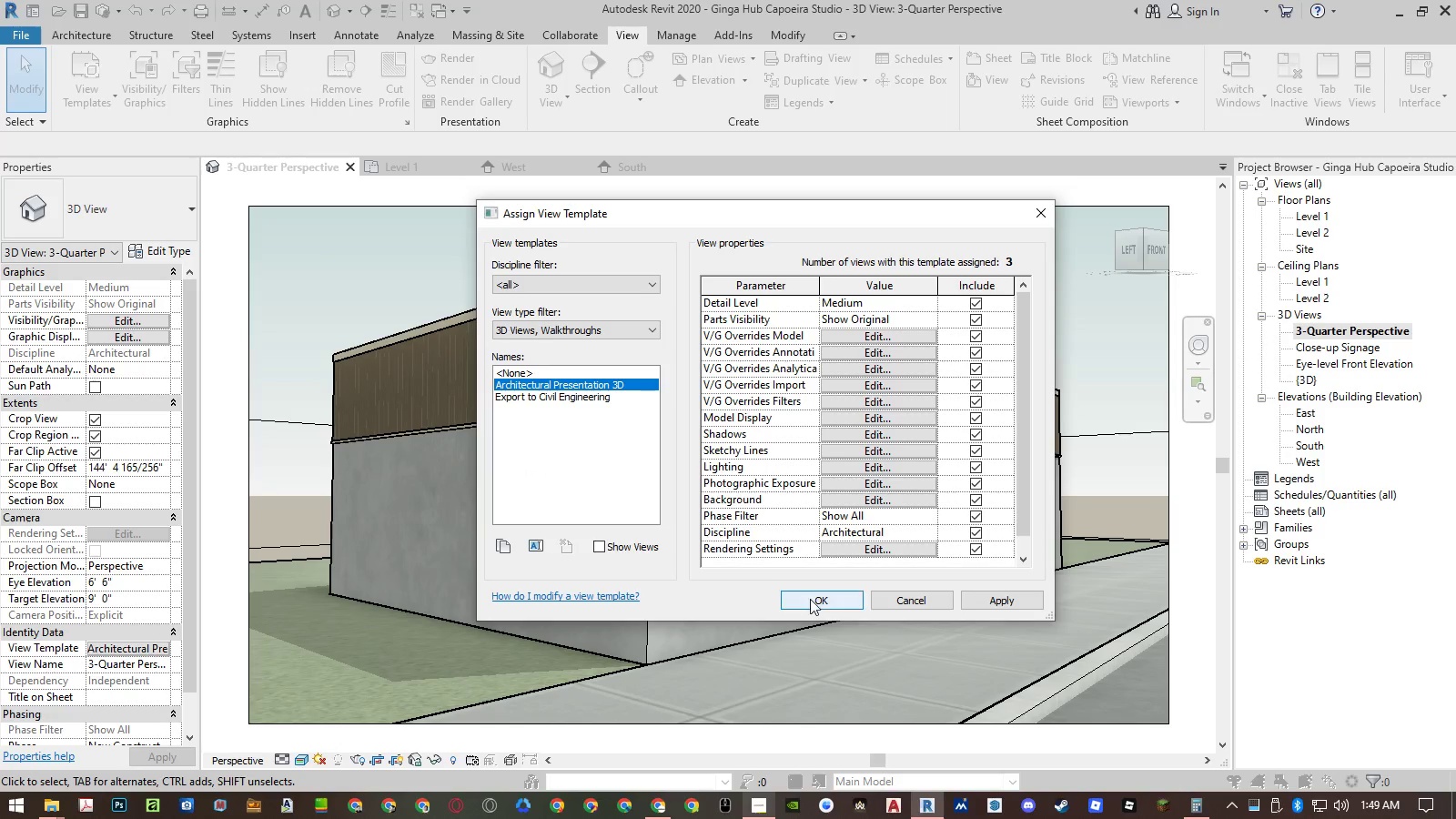 
left_click([810, 599])
 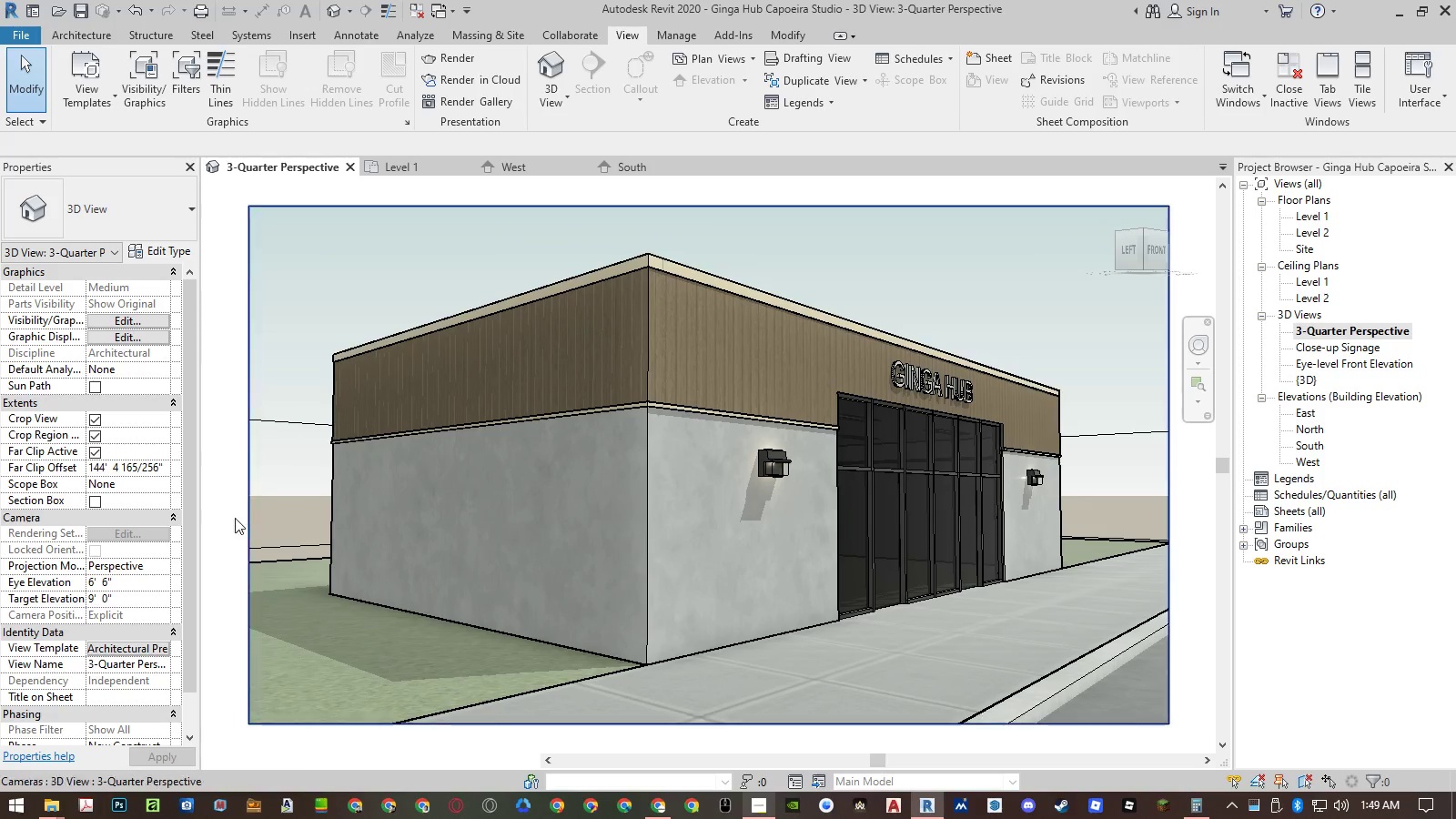 
left_click([230, 517])
 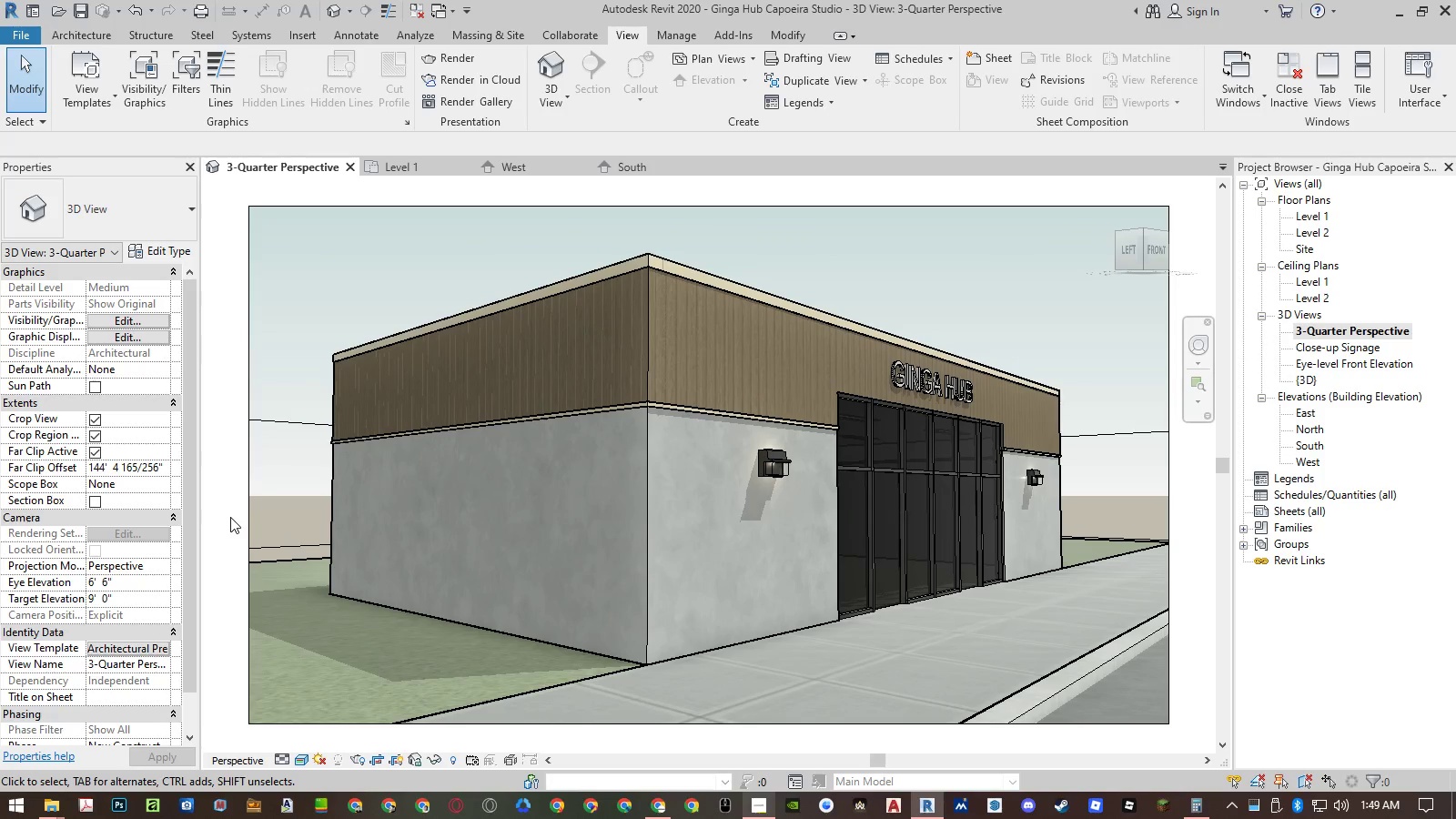 
type(rr)
 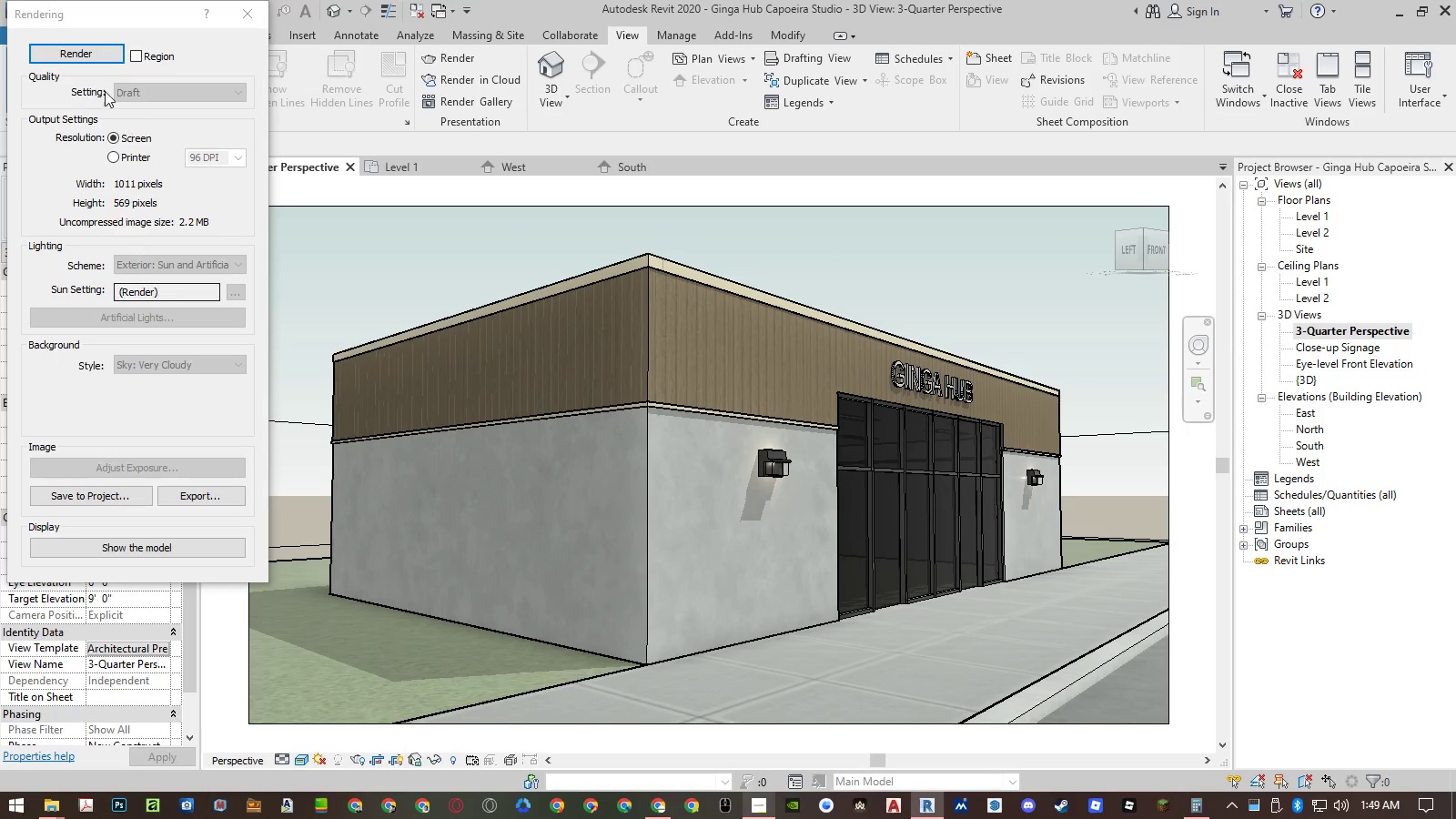 
left_click([71, 55])
 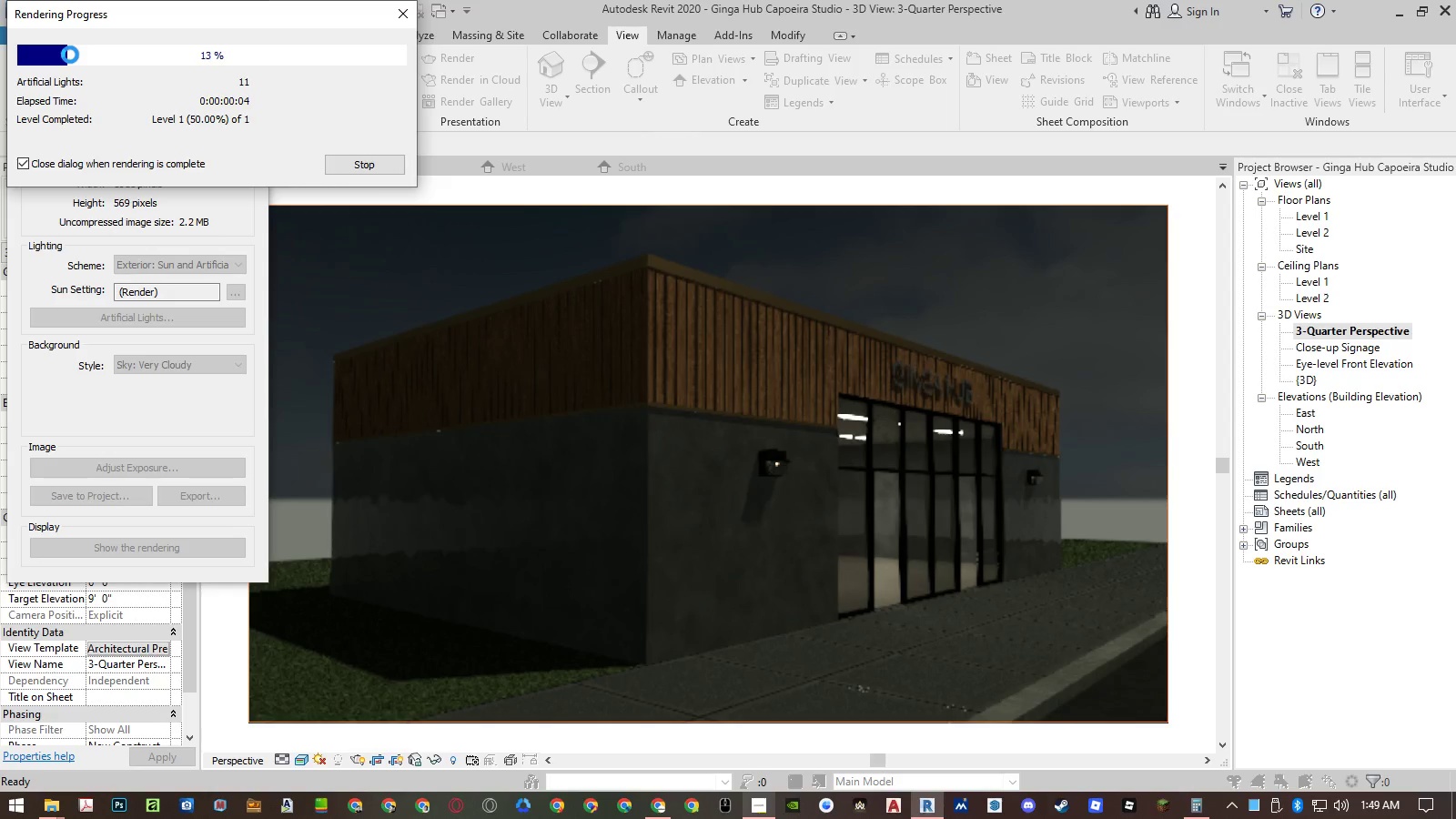 
wait(6.0)
 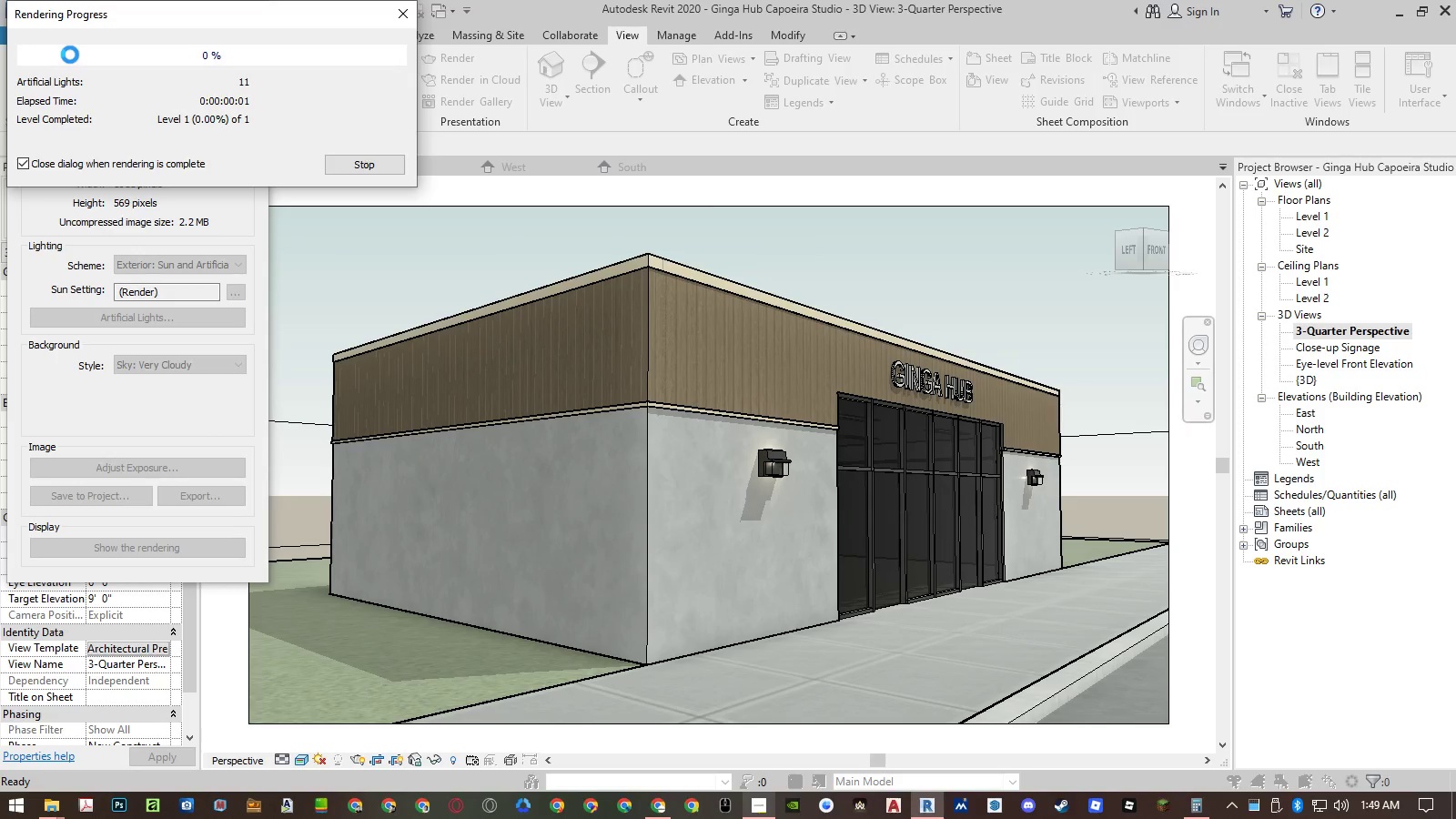 
left_click_drag(start_coordinate=[201, 14], to_coordinate=[490, 80])
 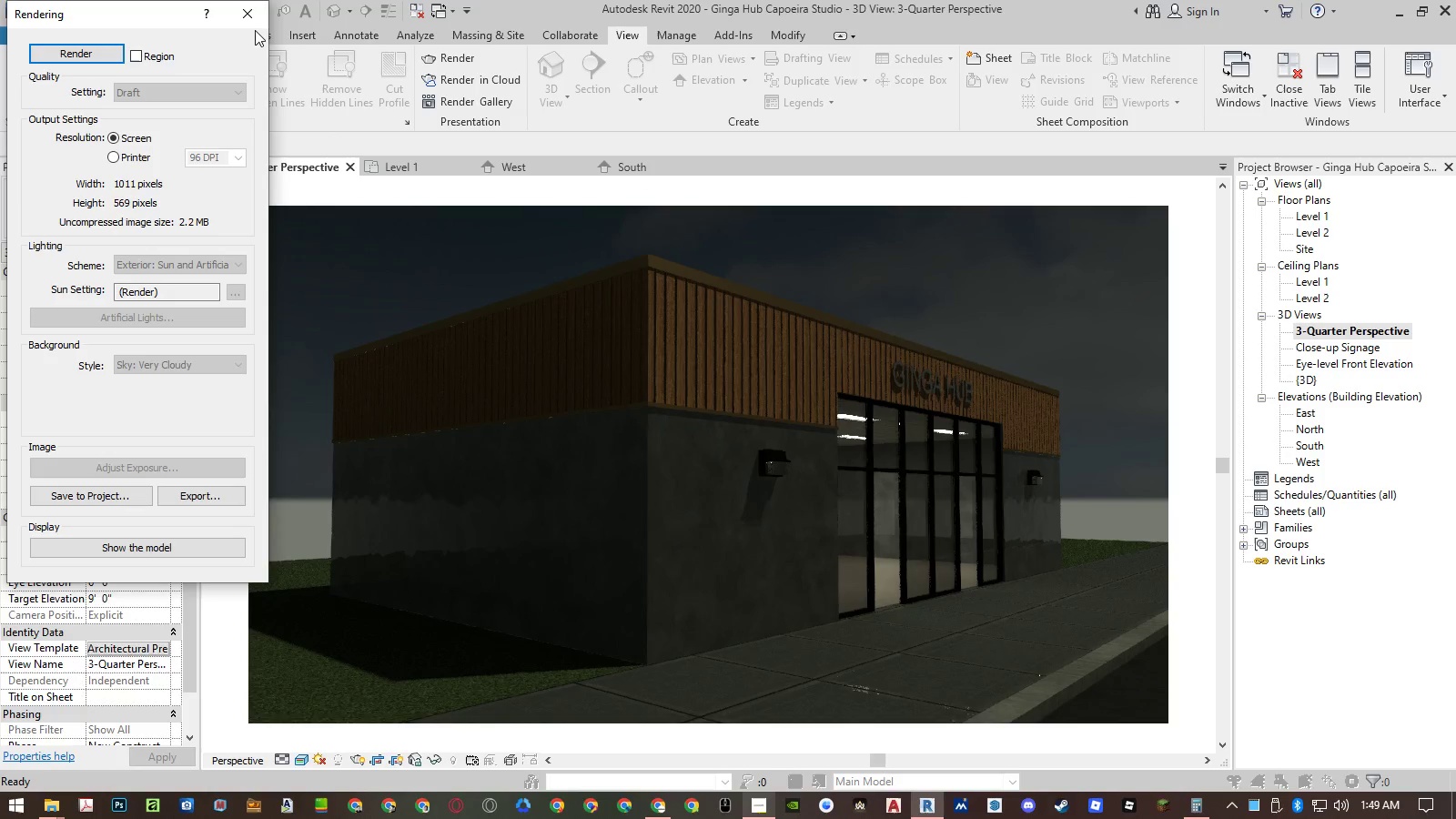 
left_click([251, 15])
 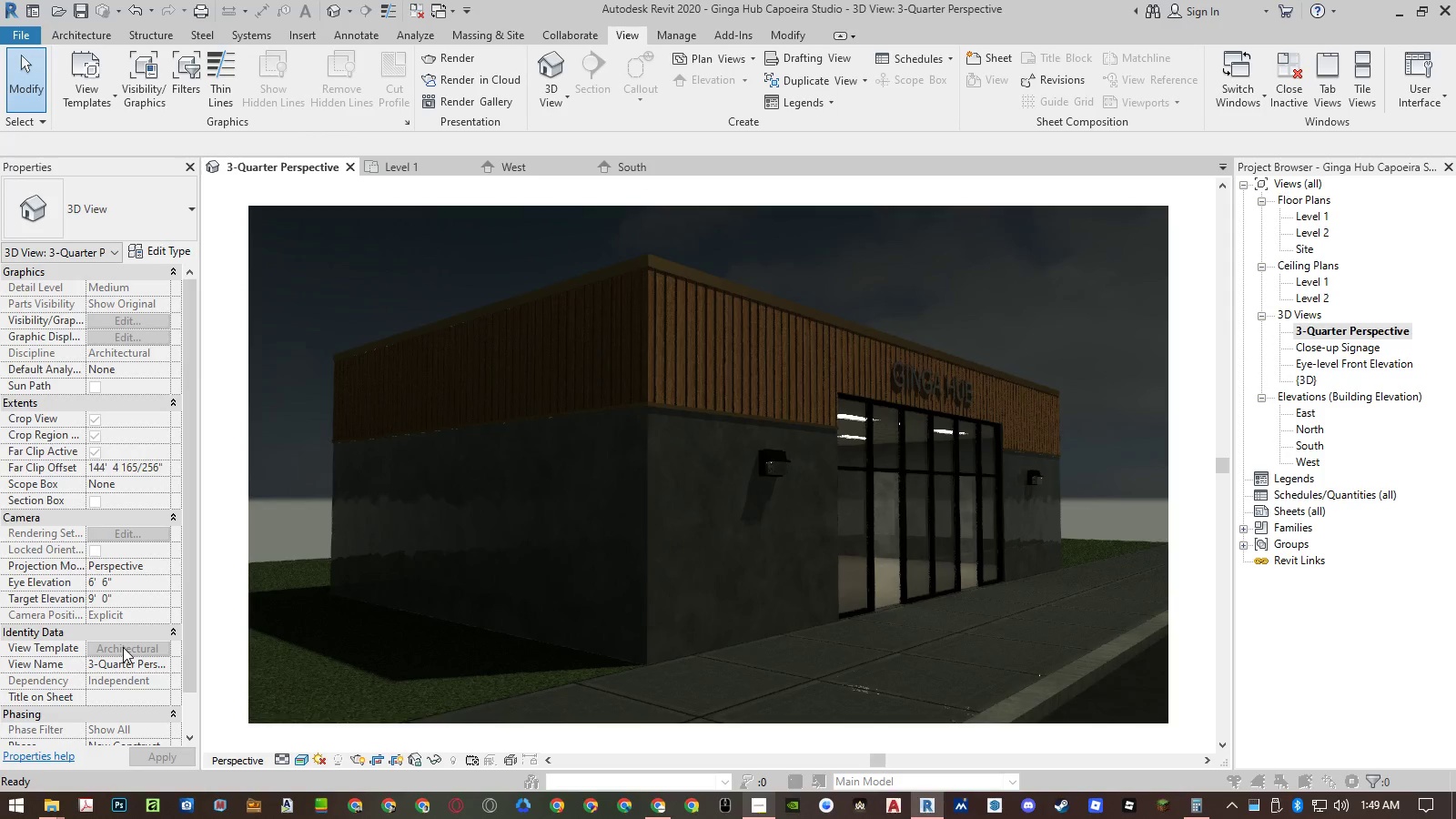 
left_click([123, 647])
 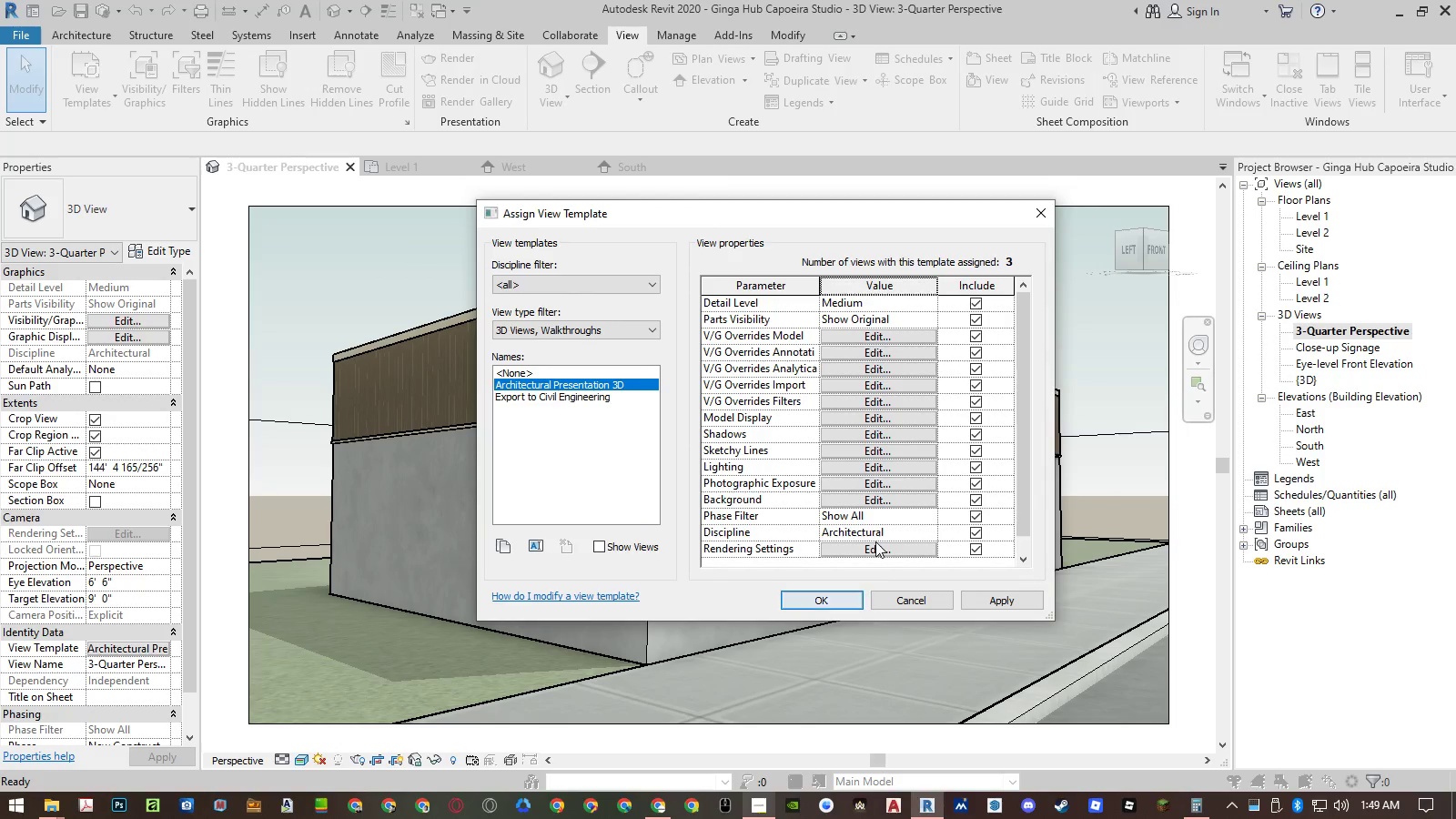 
left_click([872, 552])
 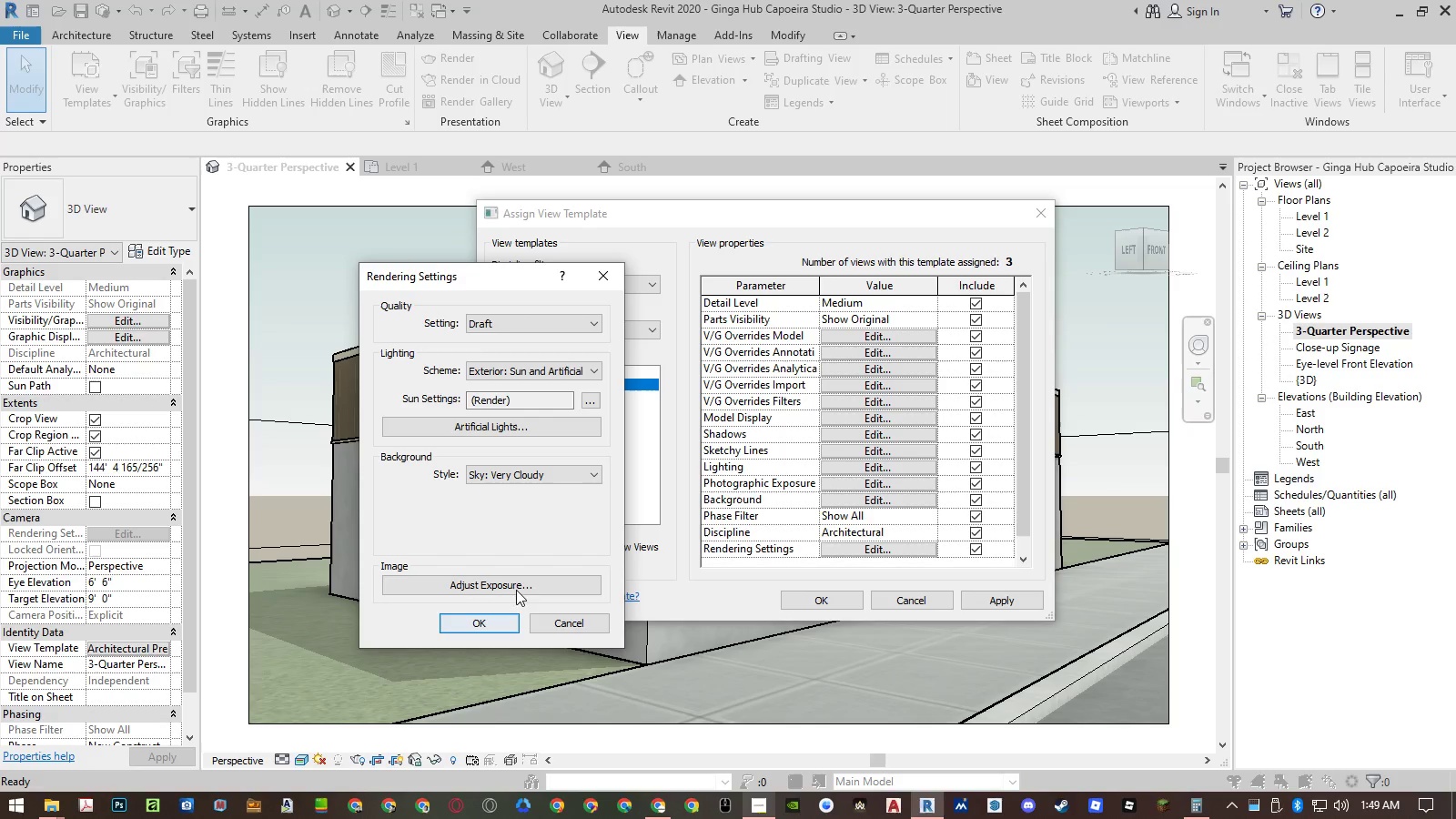 
left_click([513, 584])
 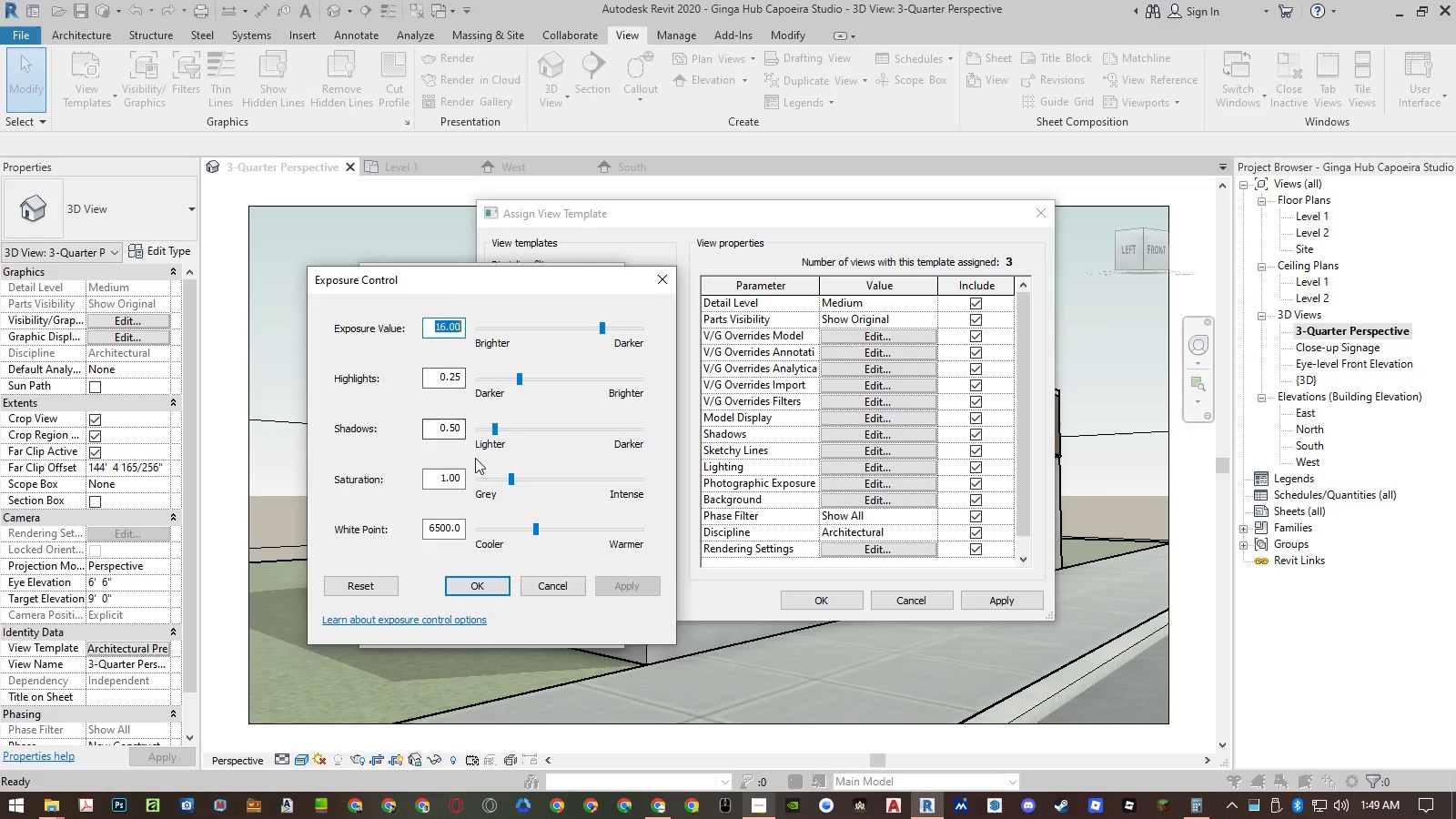 
left_click([454, 426])
 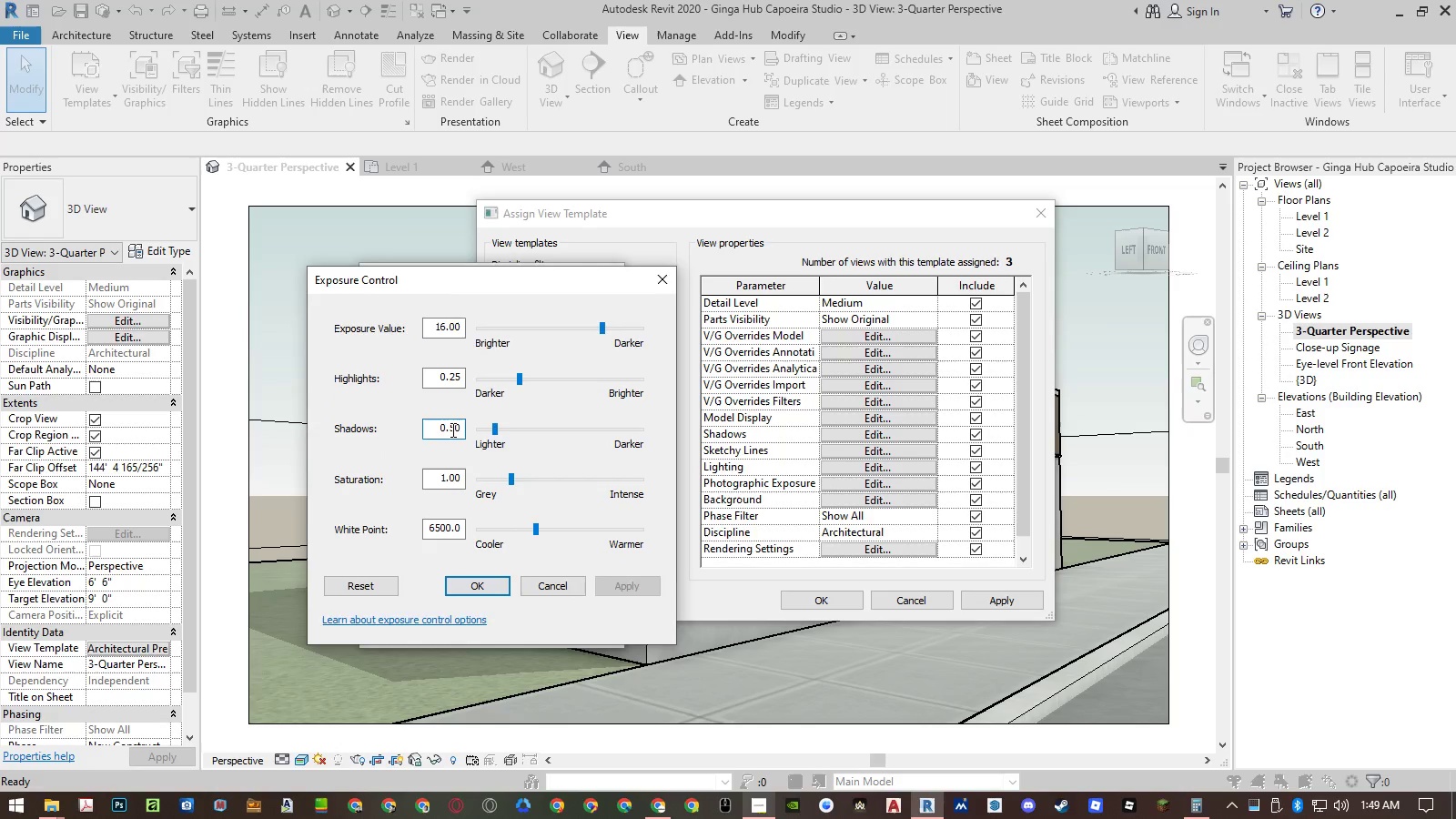 
left_click_drag(start_coordinate=[451, 430], to_coordinate=[491, 427])
 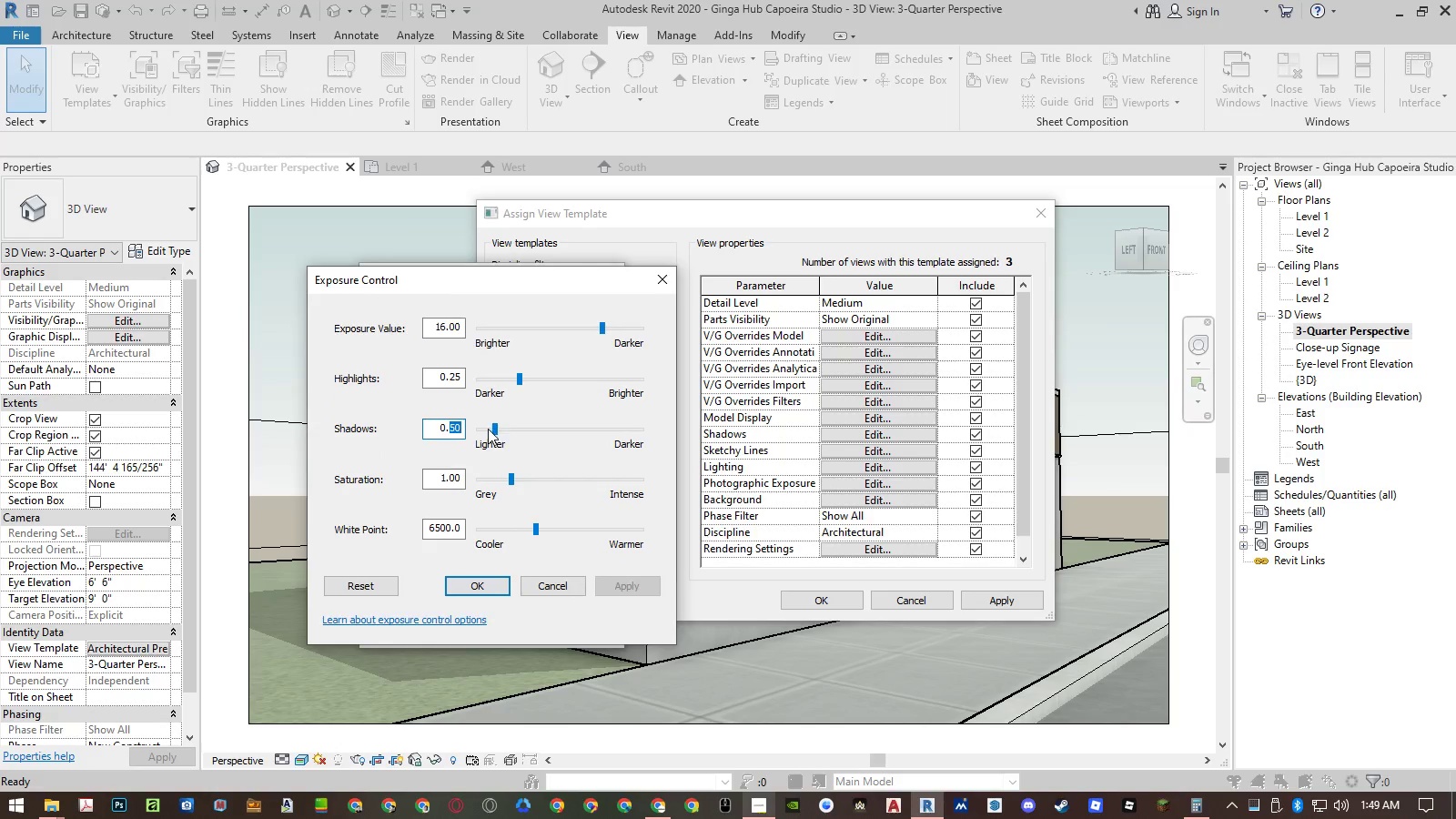 
key(Numpad2)
 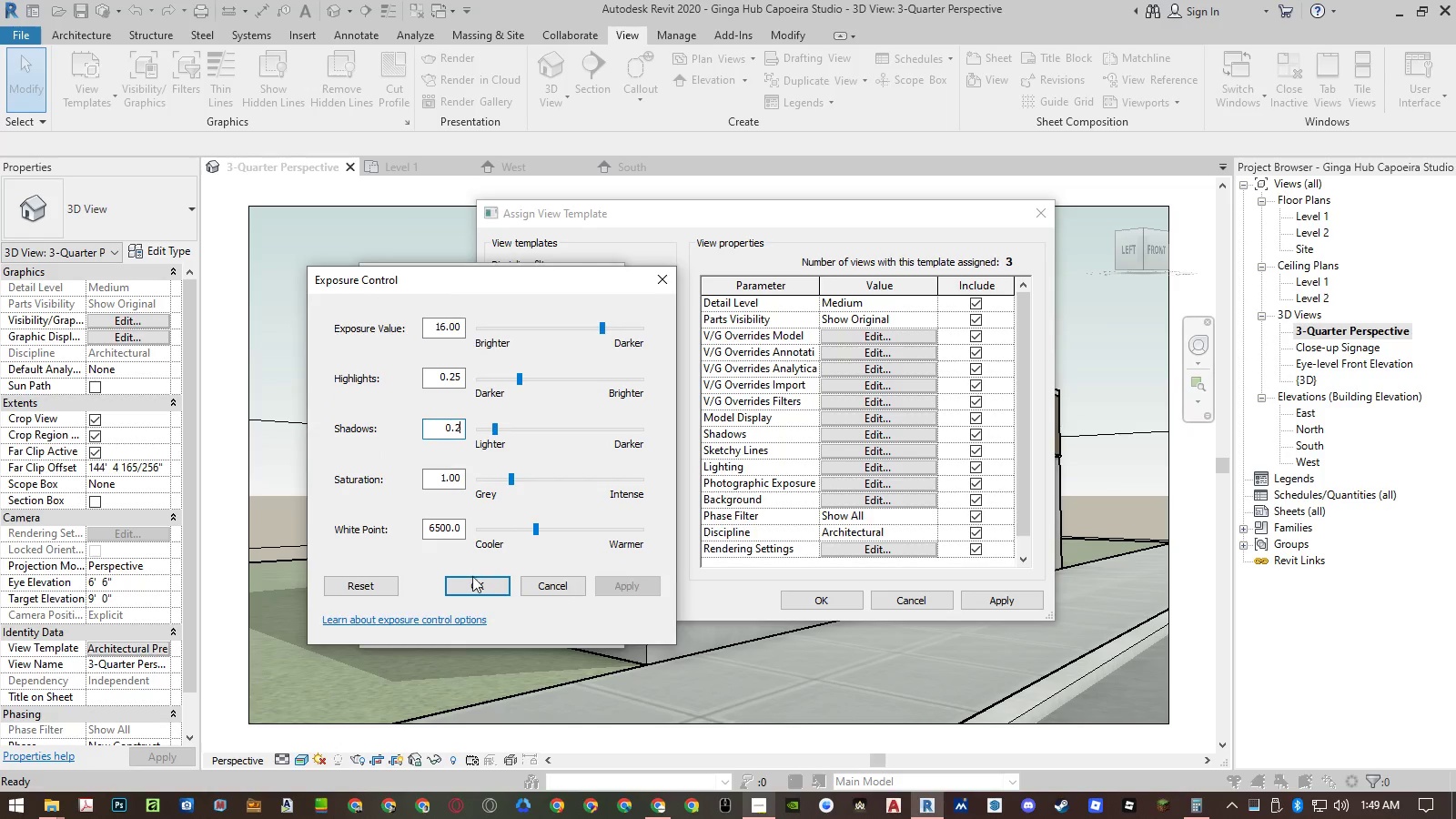 
left_click([470, 584])
 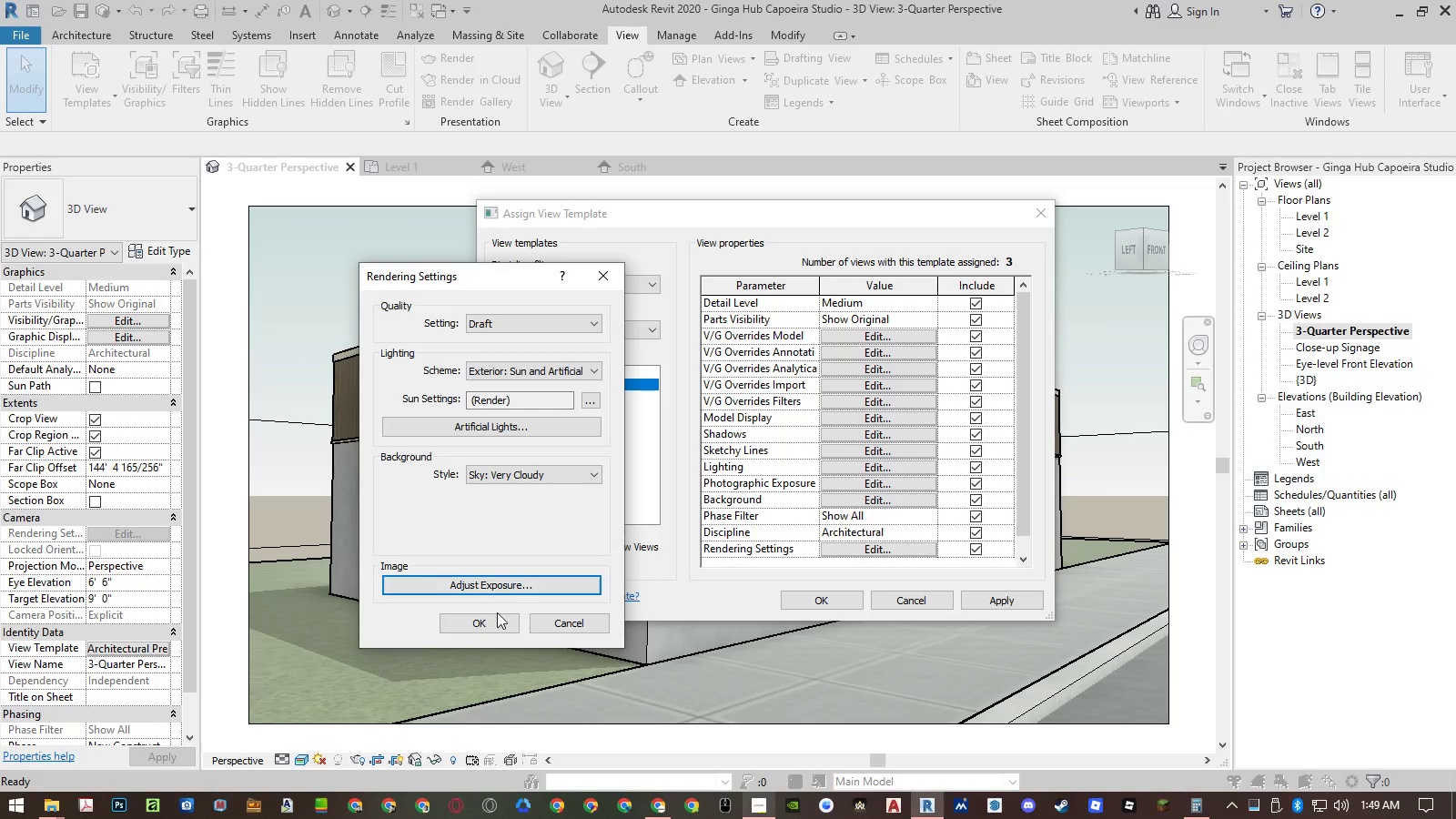 
left_click([483, 620])
 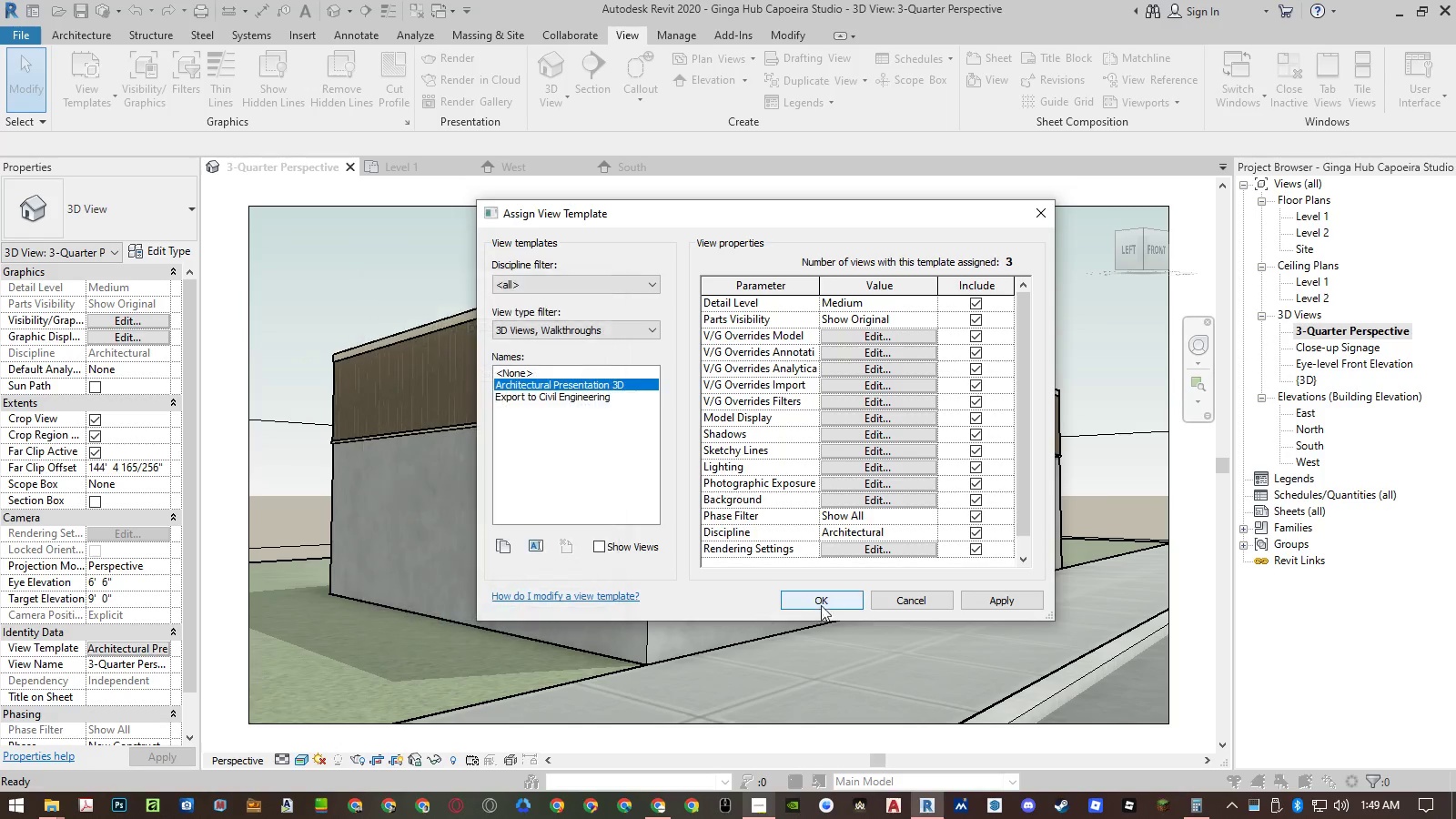 
double_click([826, 600])
 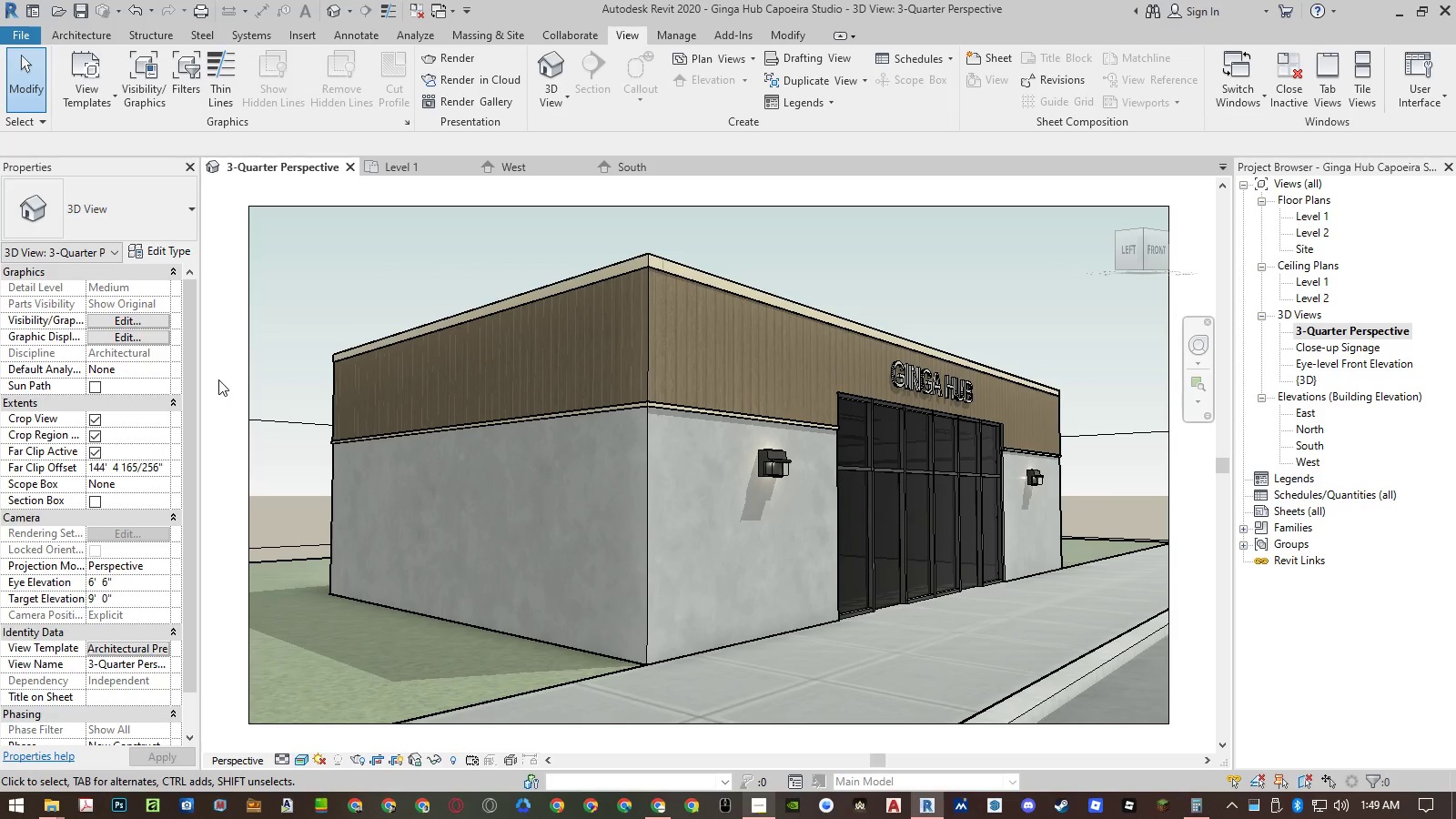 
left_click([223, 379])
 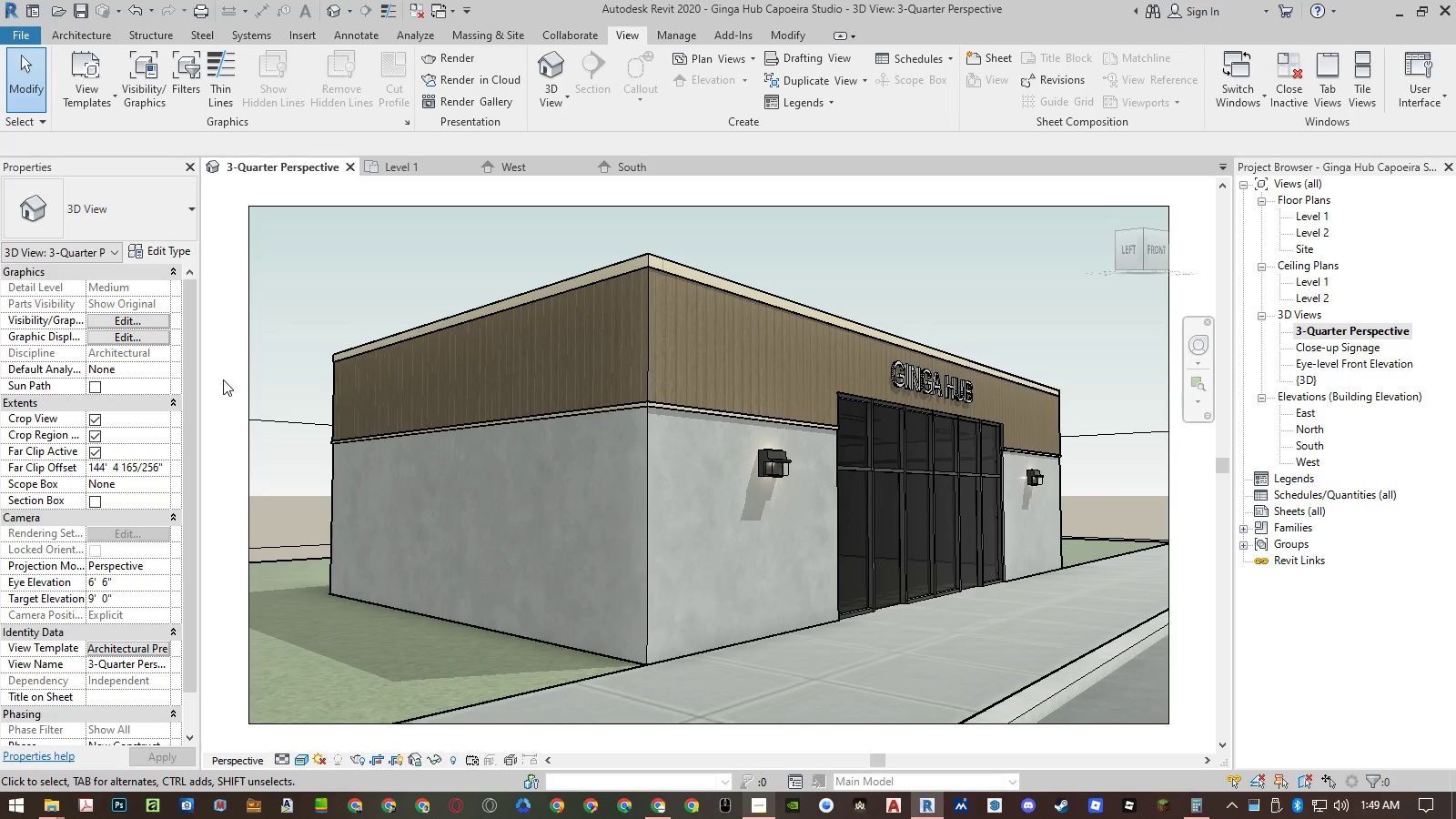 
type(rr)
 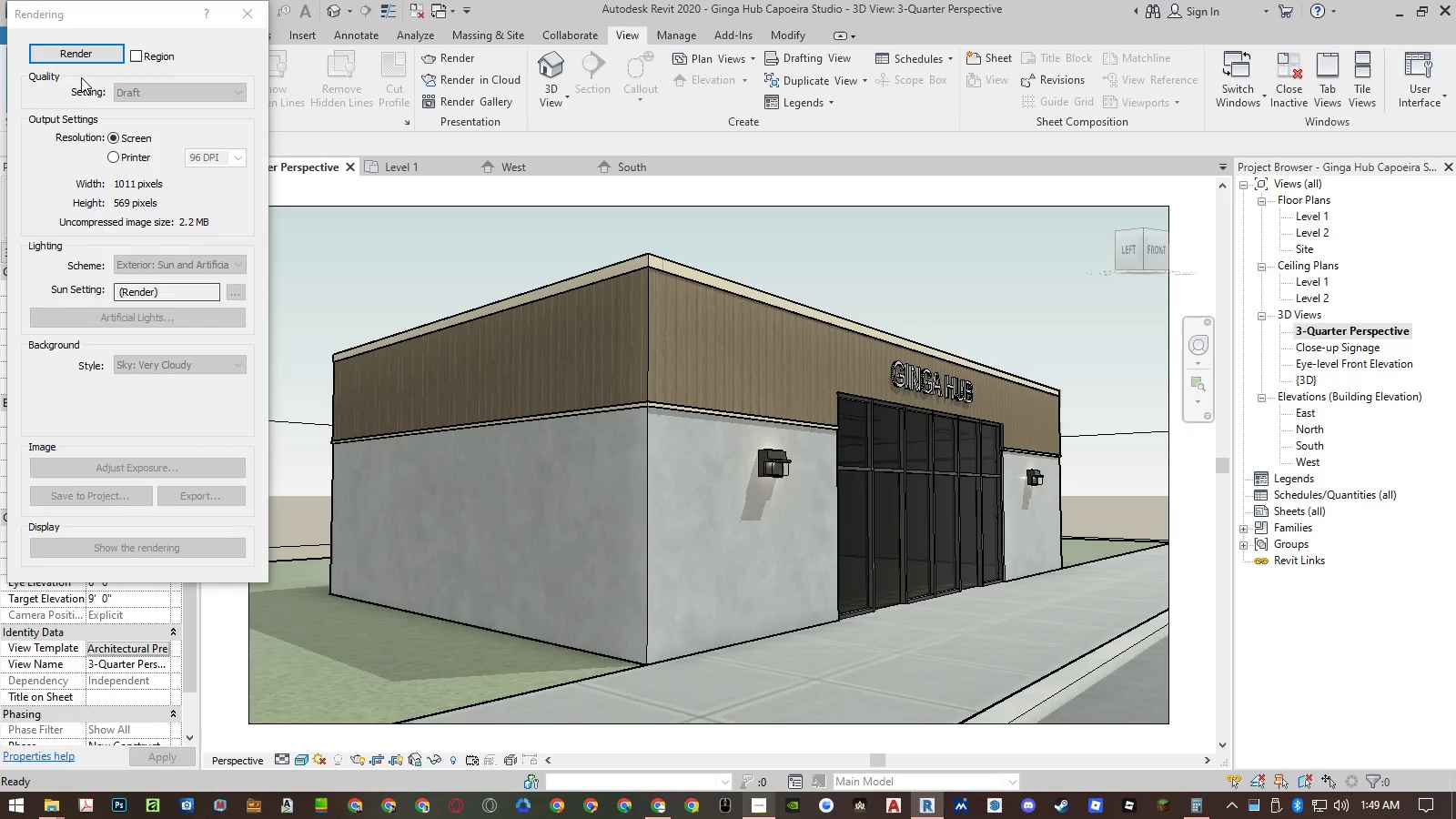 
left_click([79, 61])
 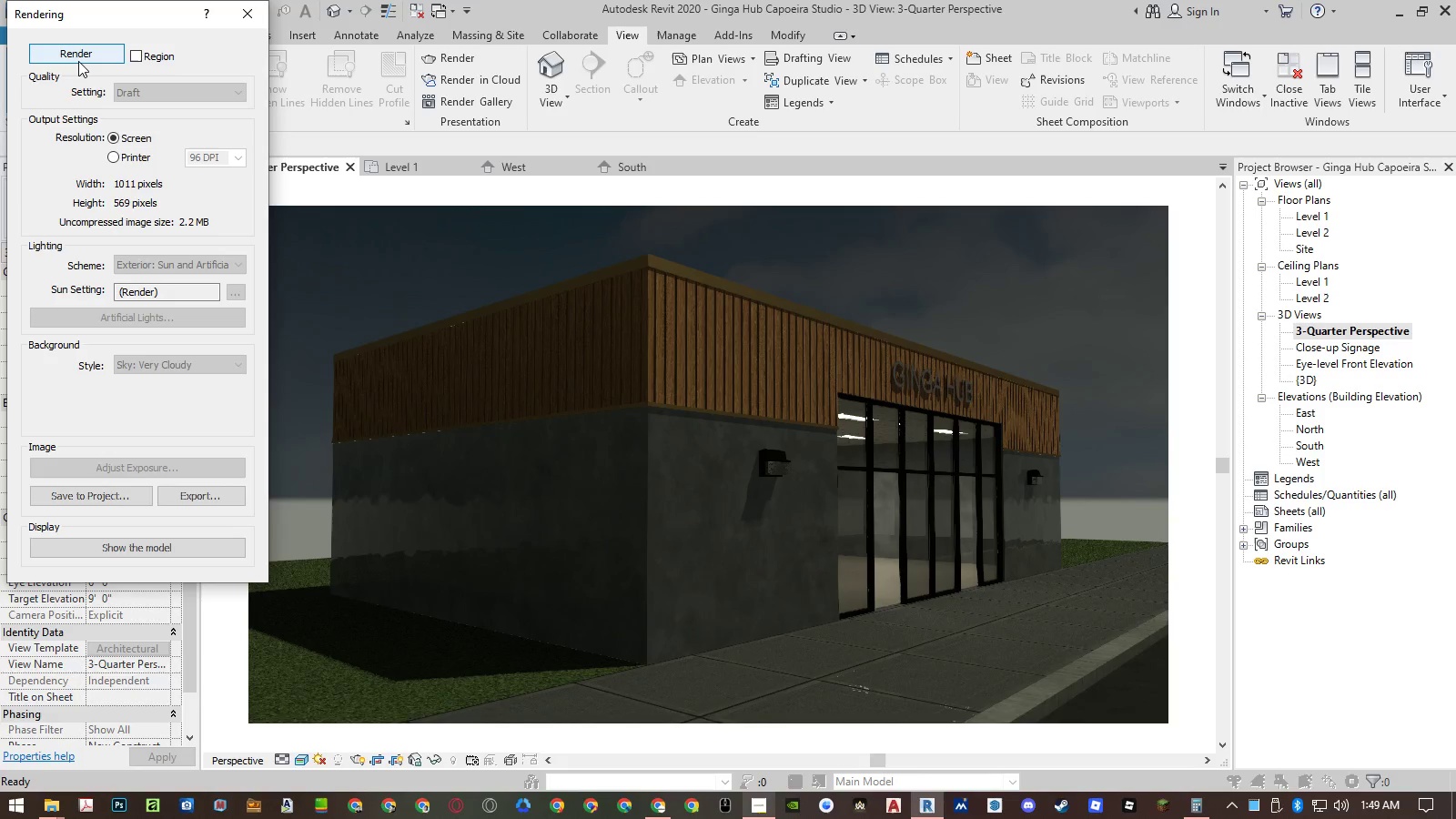 
wait(6.08)
 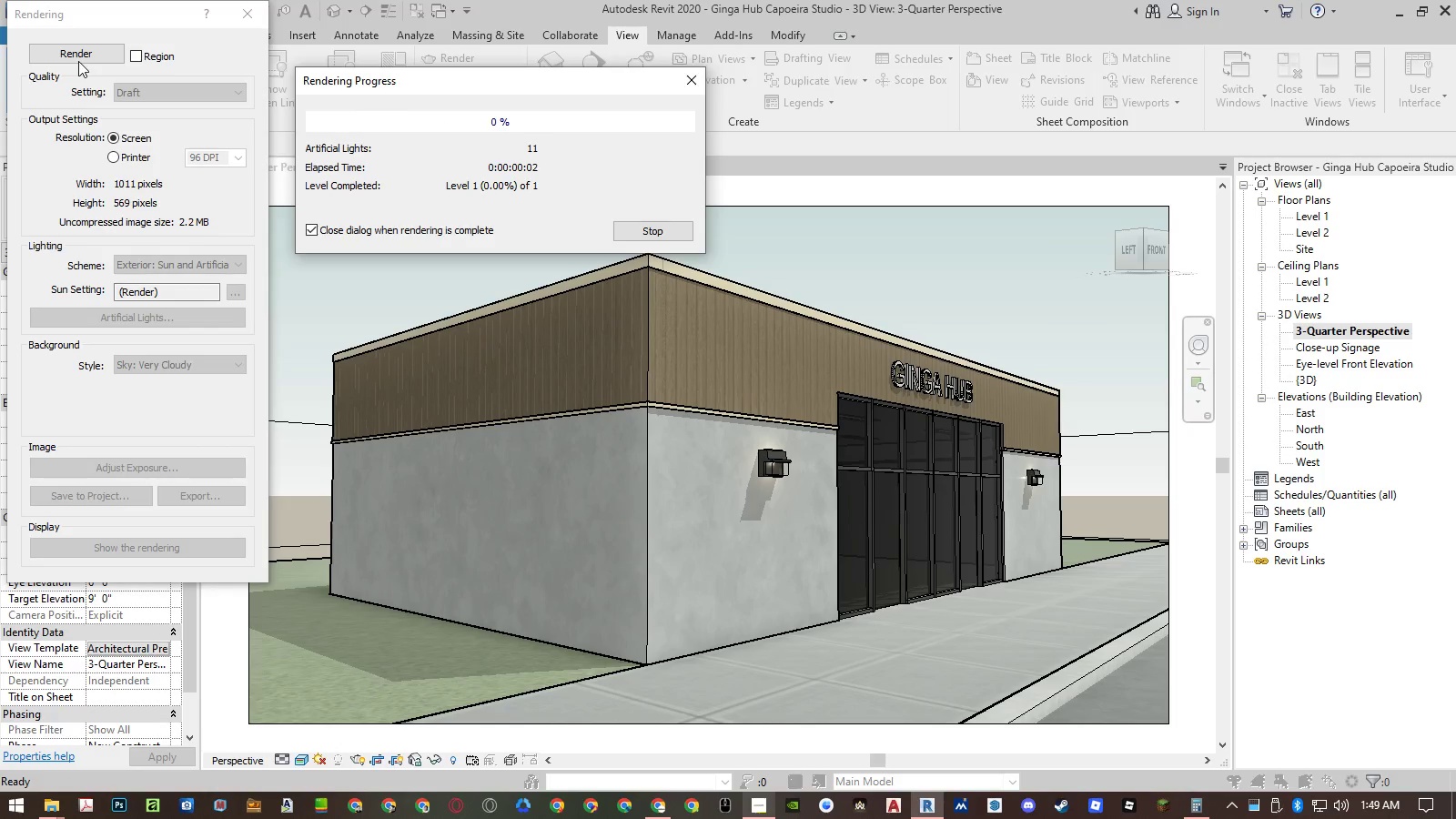 
left_click([232, 25])
 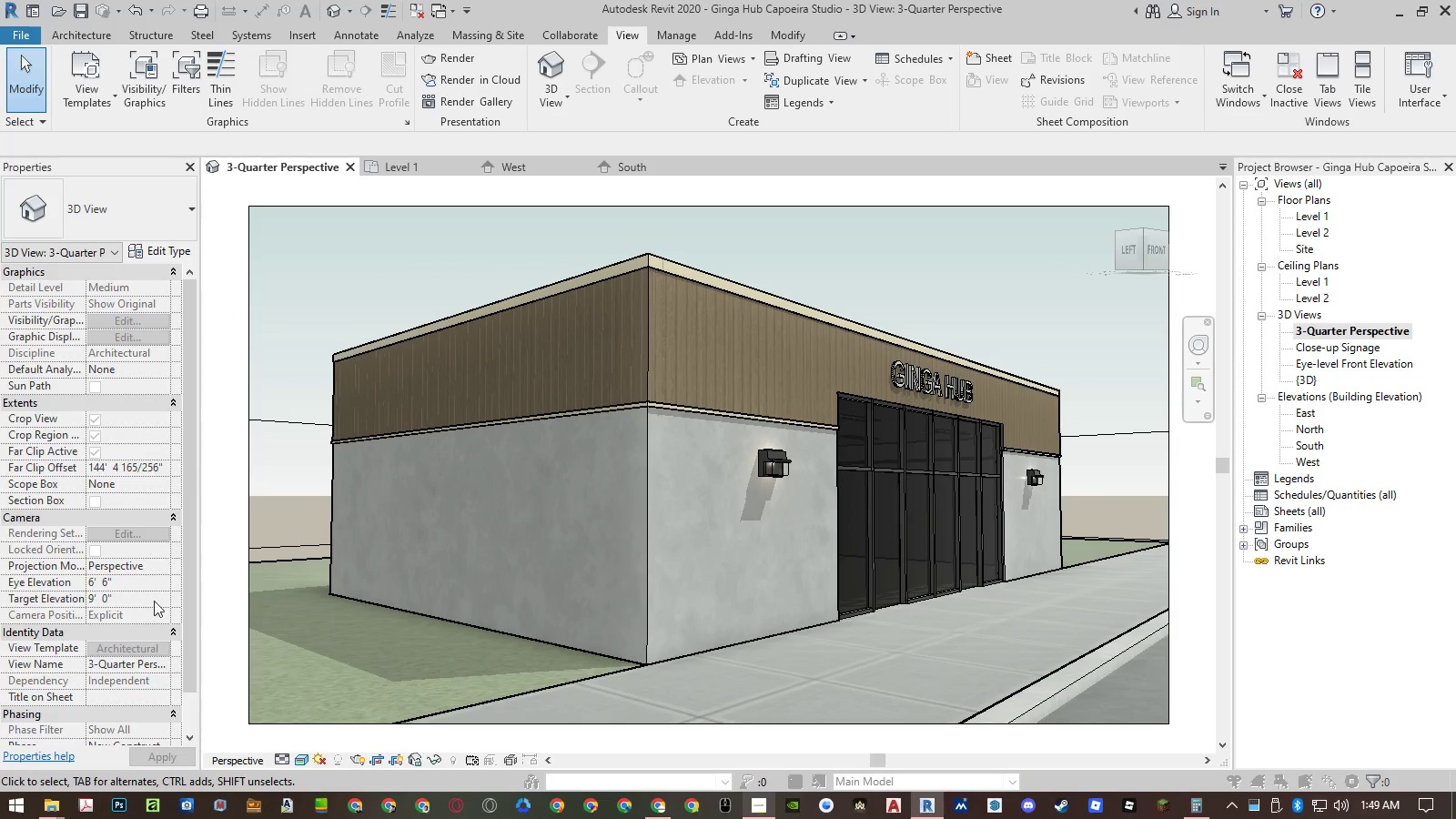 
left_click([135, 650])
 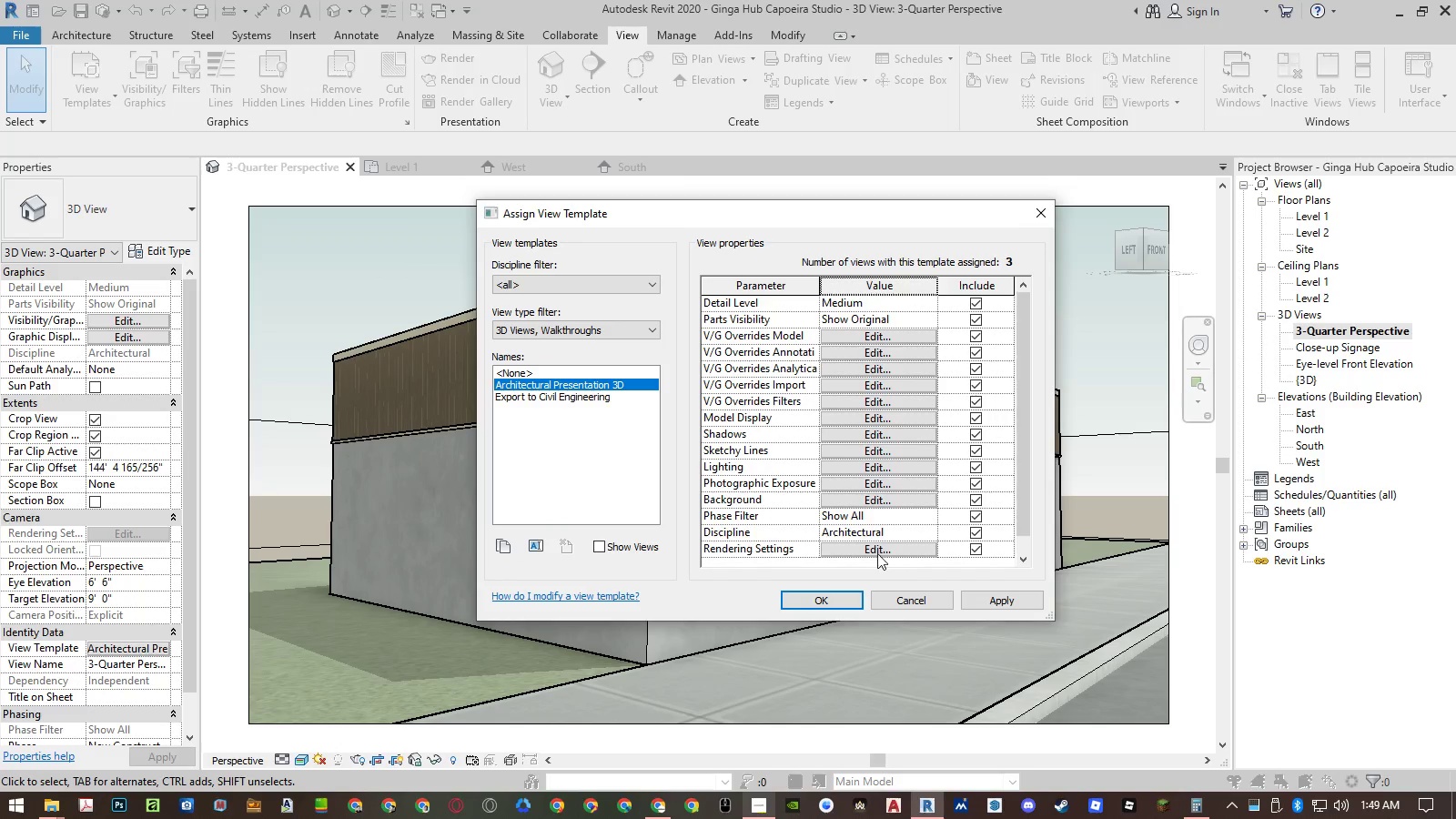 
left_click([869, 550])
 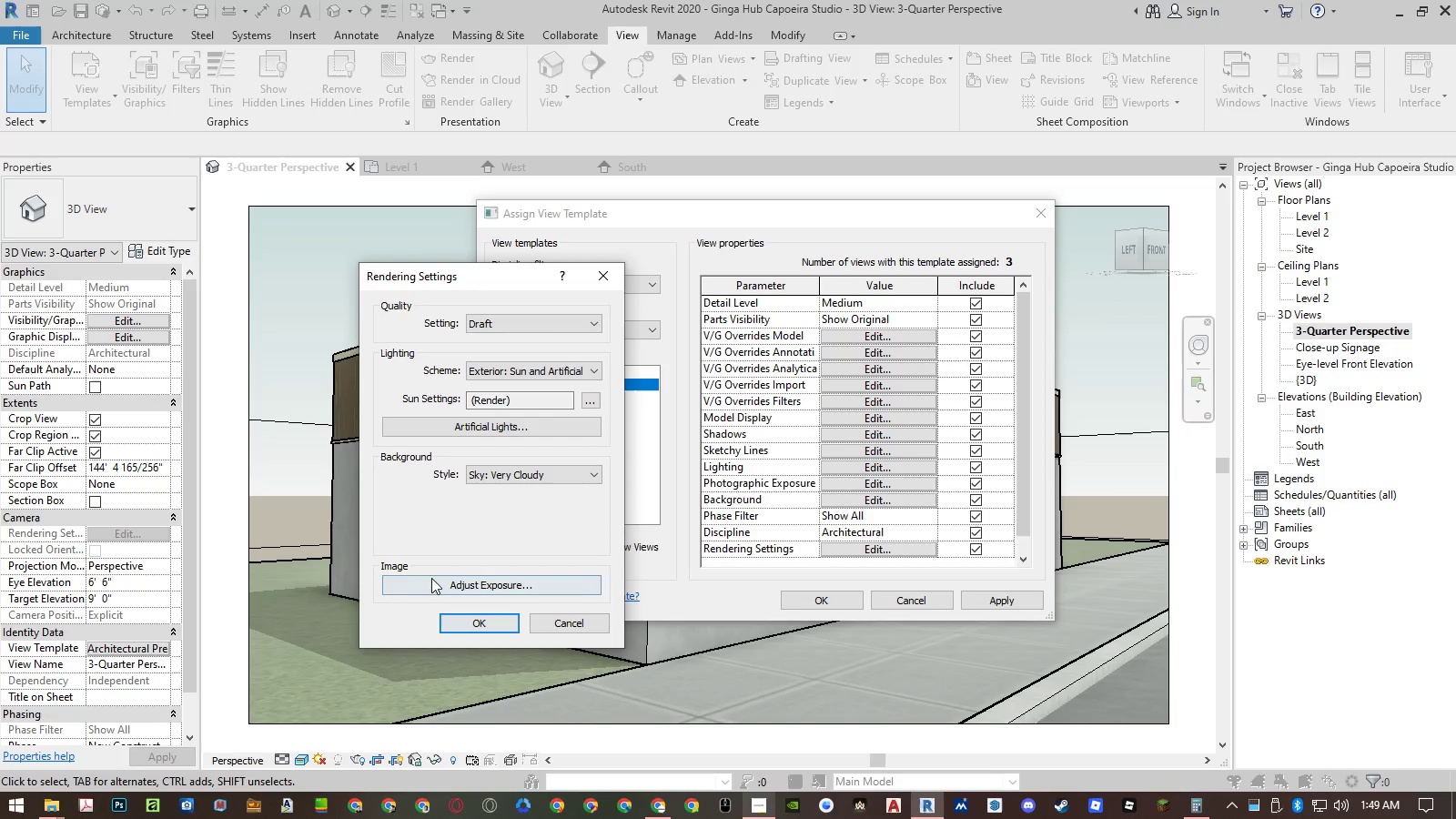 
left_click([449, 592])
 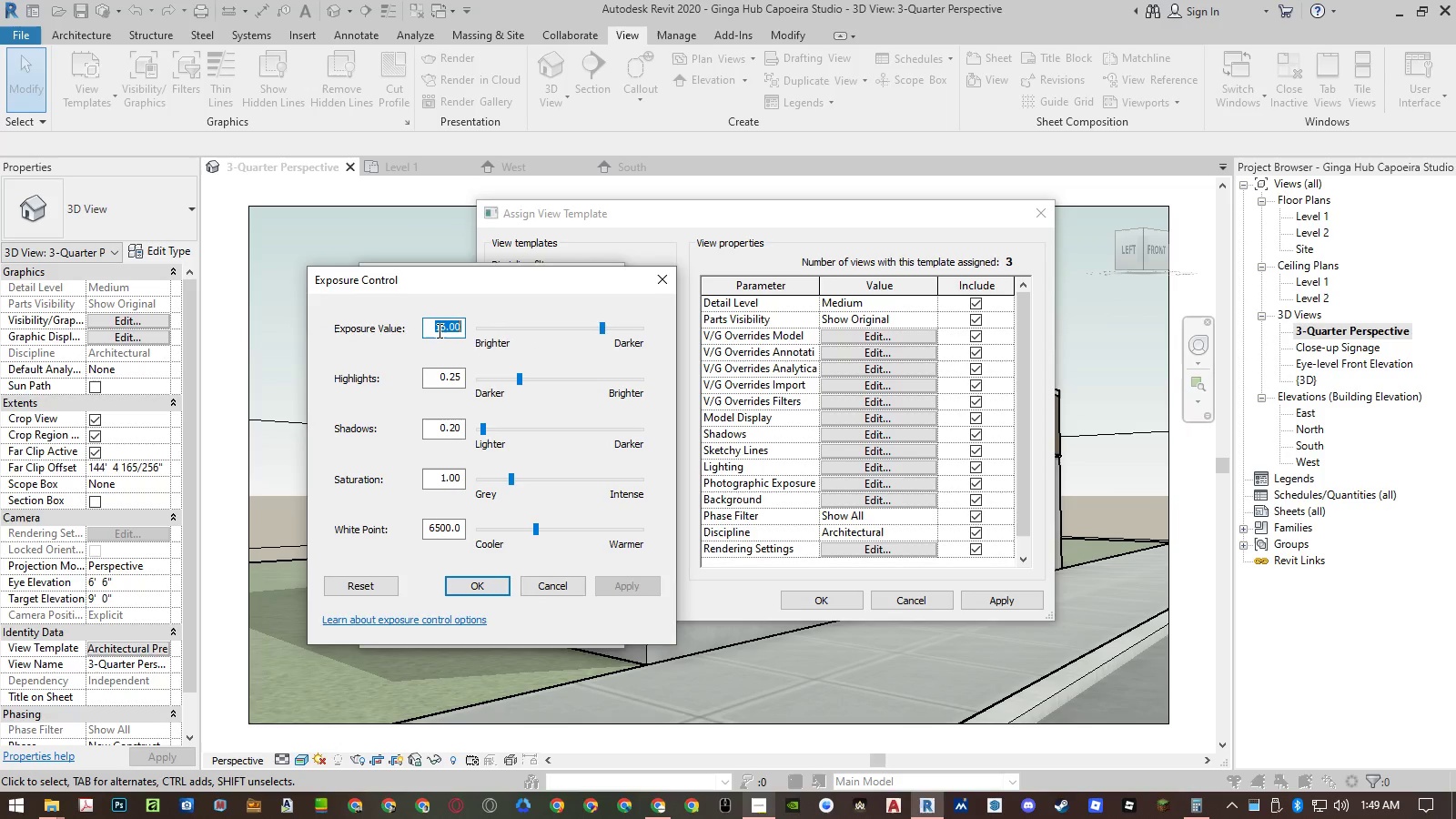 
key(Numpad1)
 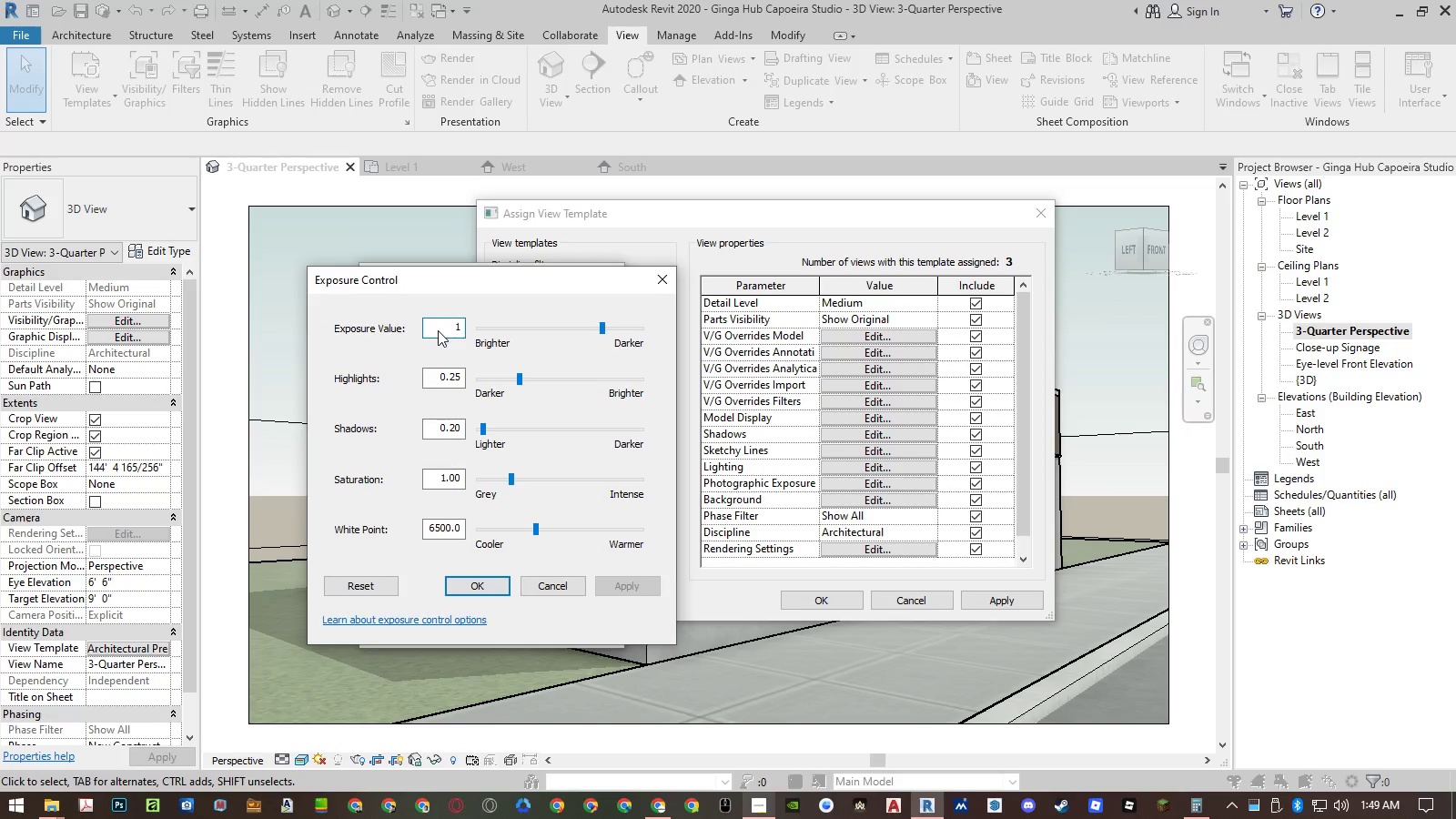 
key(Numpad2)
 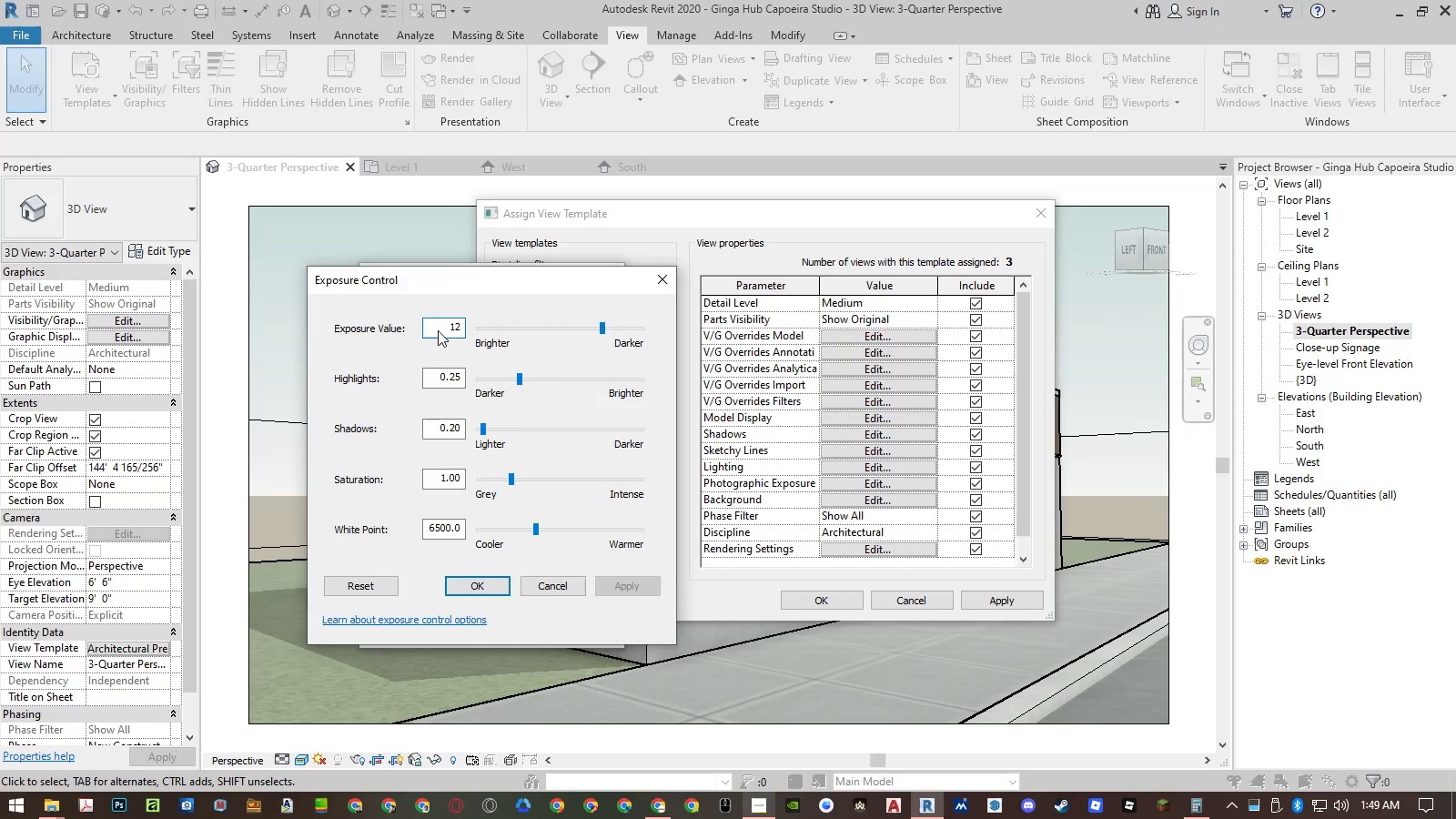 
key(NumpadEnter)
 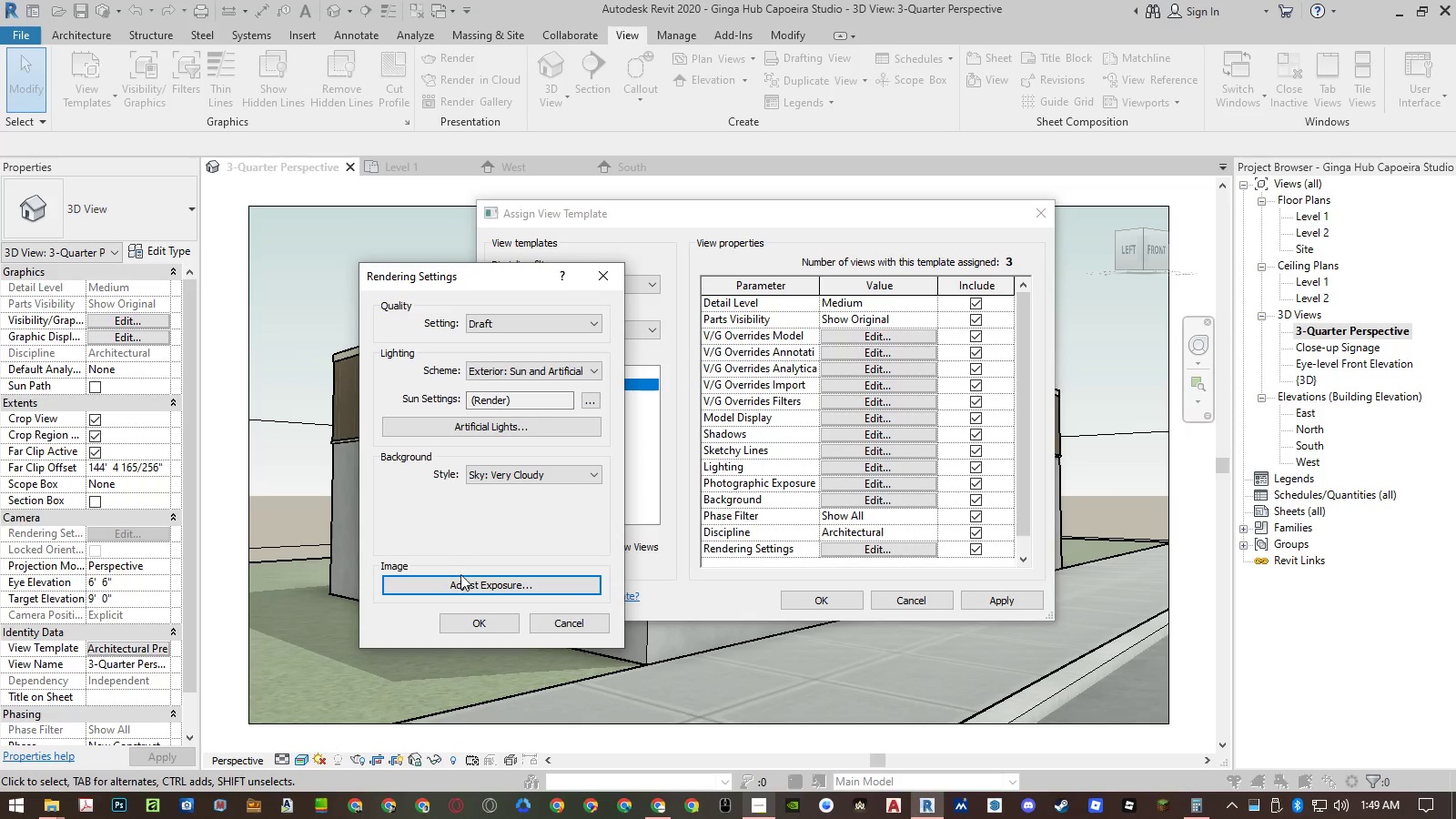 
left_click([480, 623])
 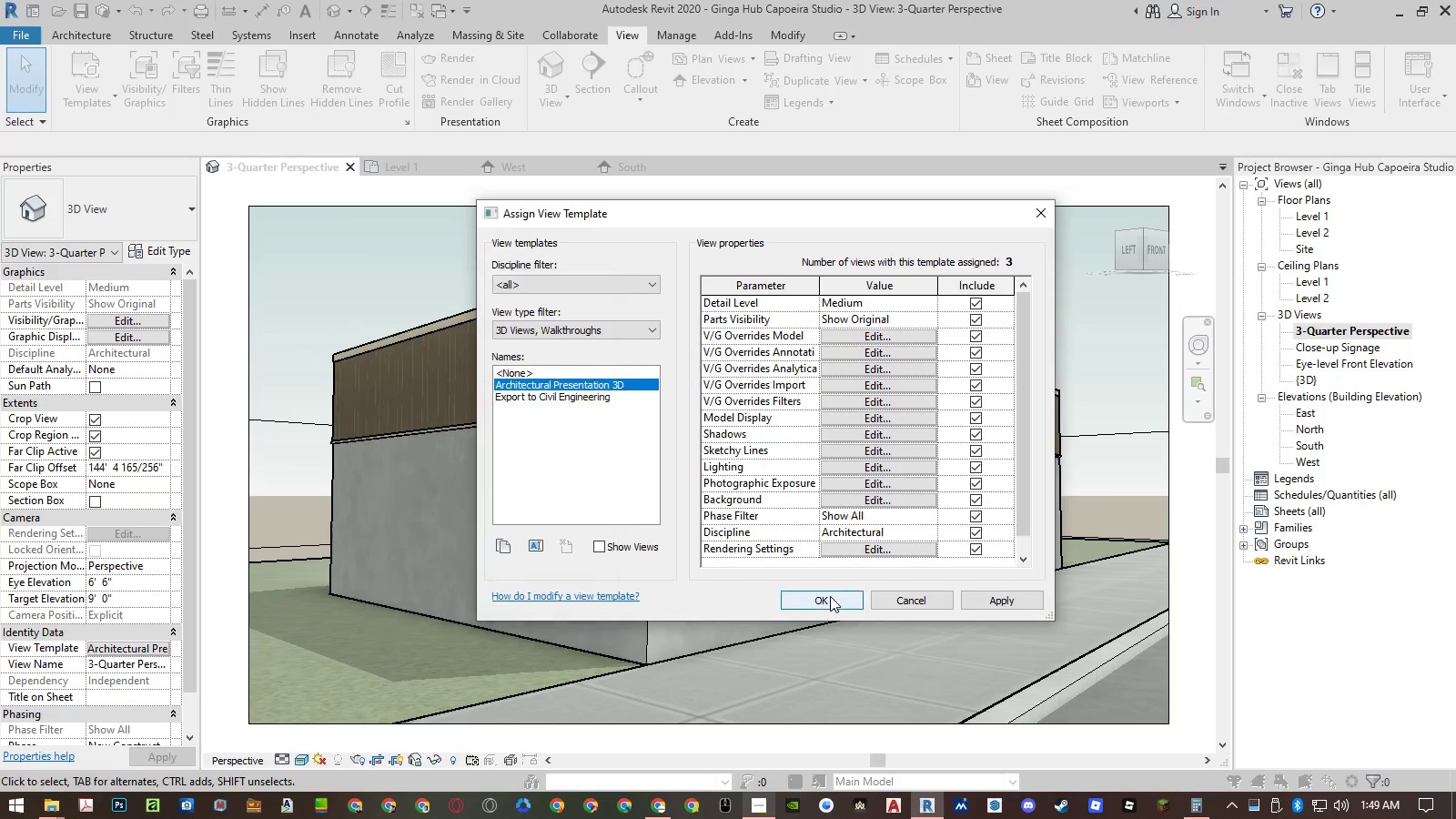 
left_click([830, 596])
 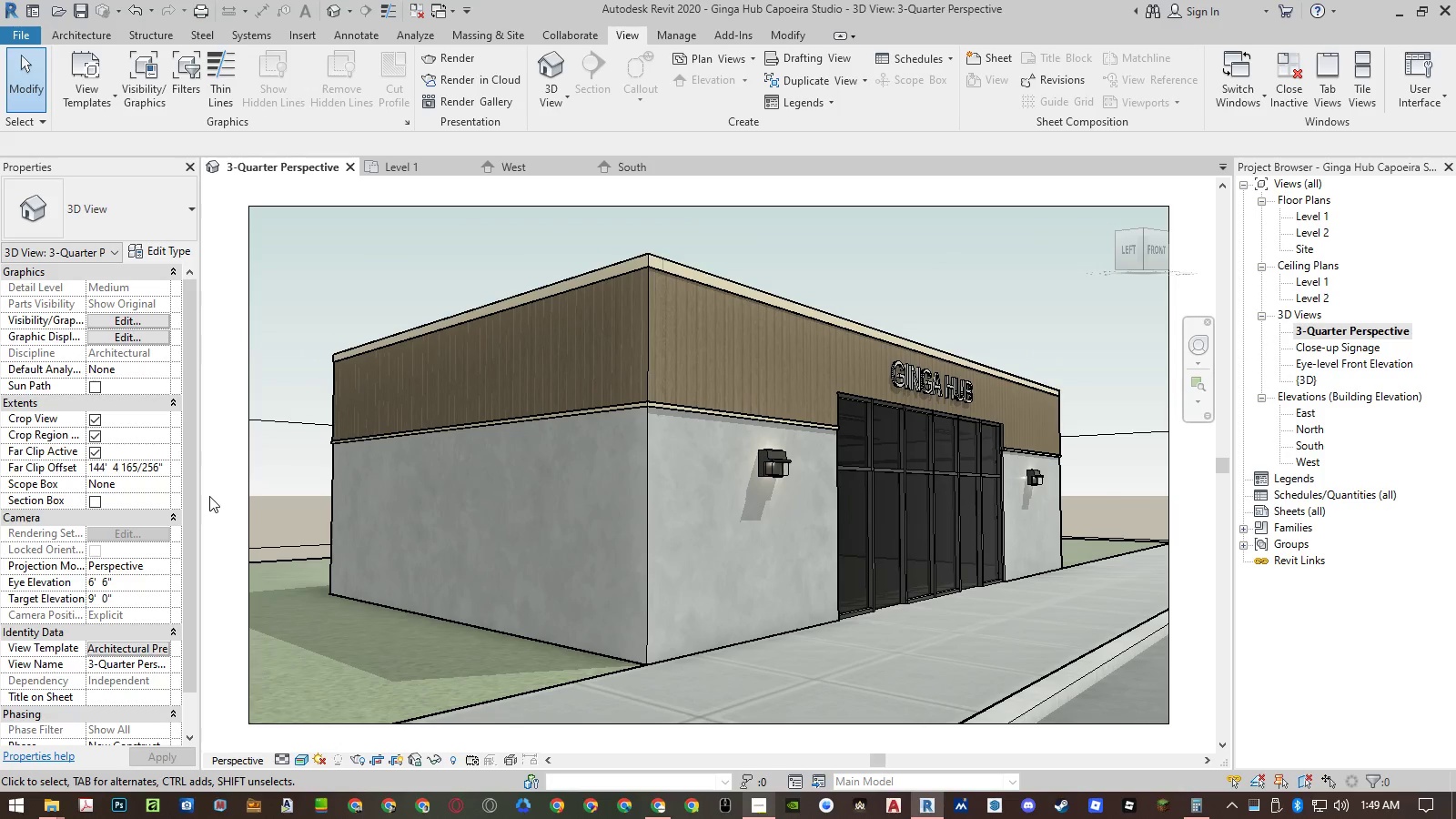 
type(rr)
 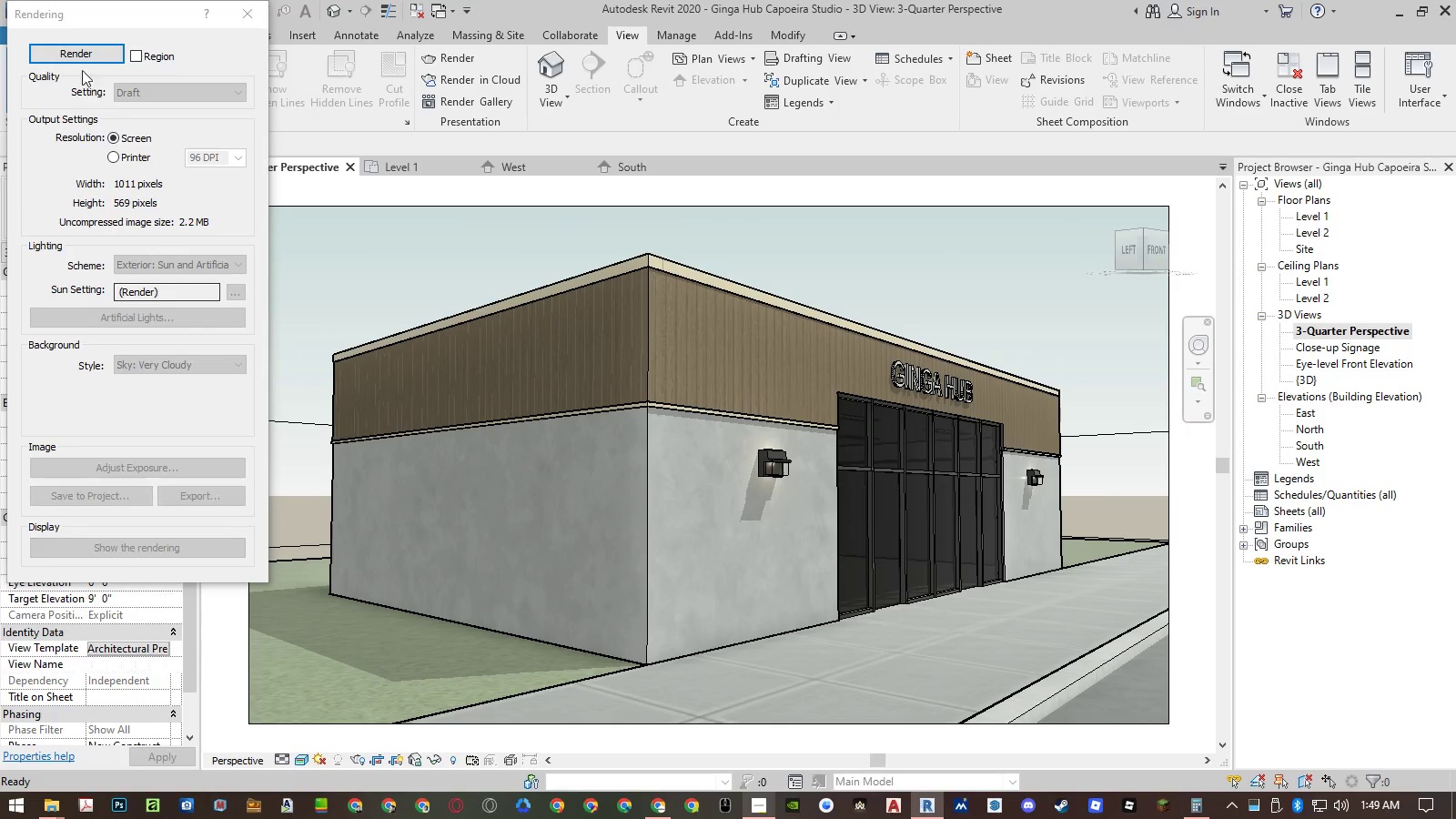 
left_click([72, 48])
 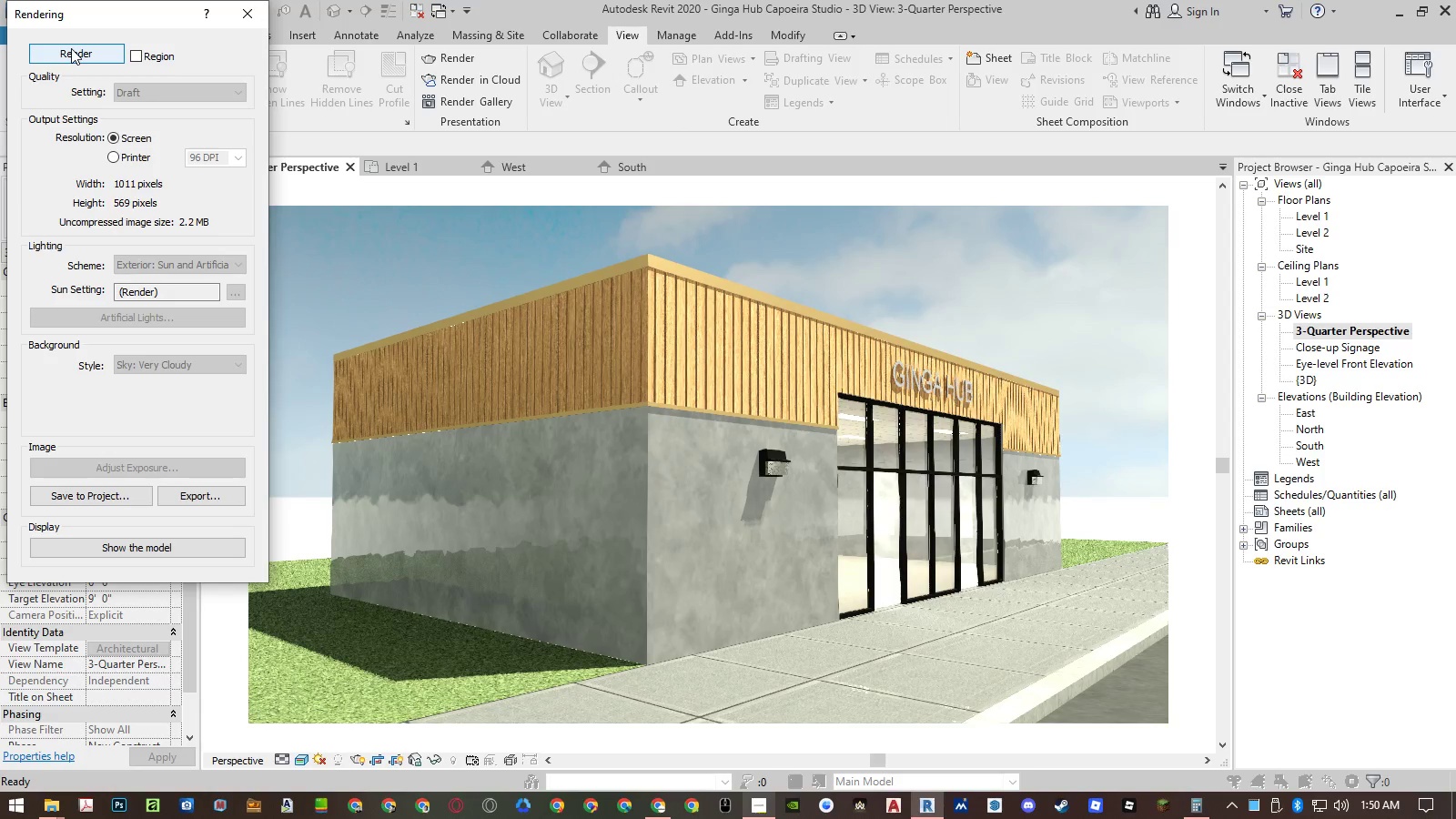 
wait(6.86)
 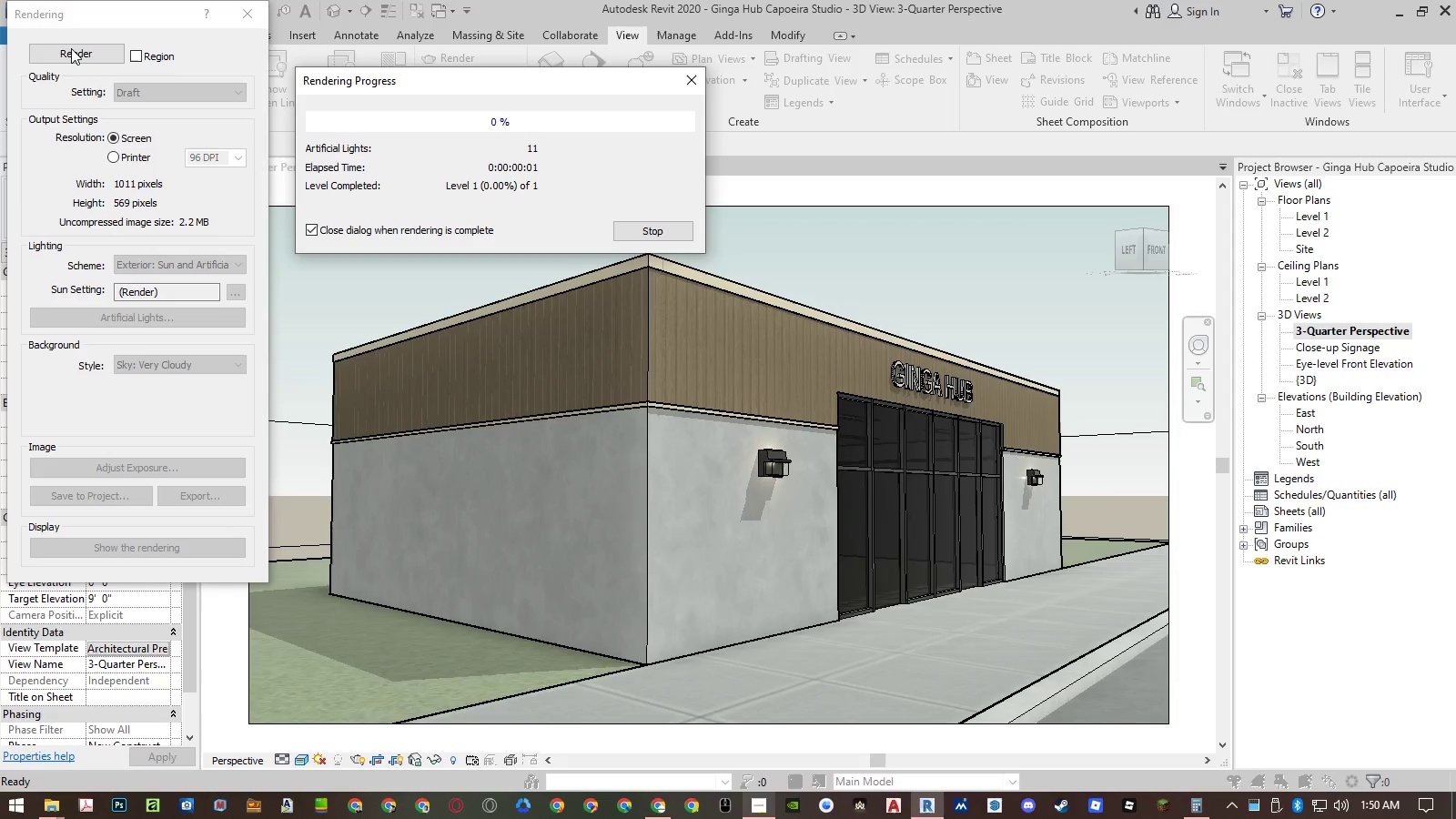 
left_click([248, 15])
 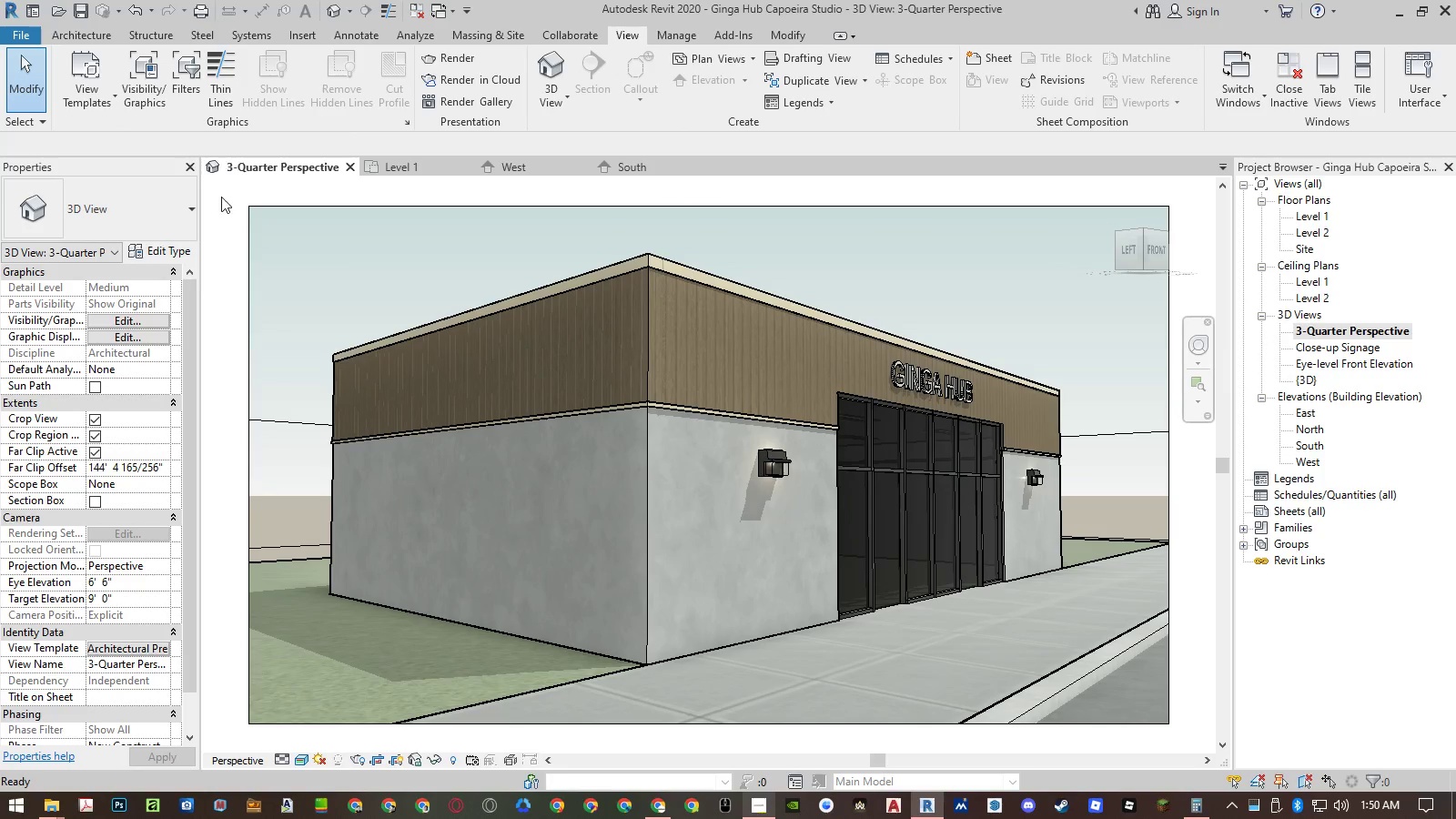 
left_click([225, 252])
 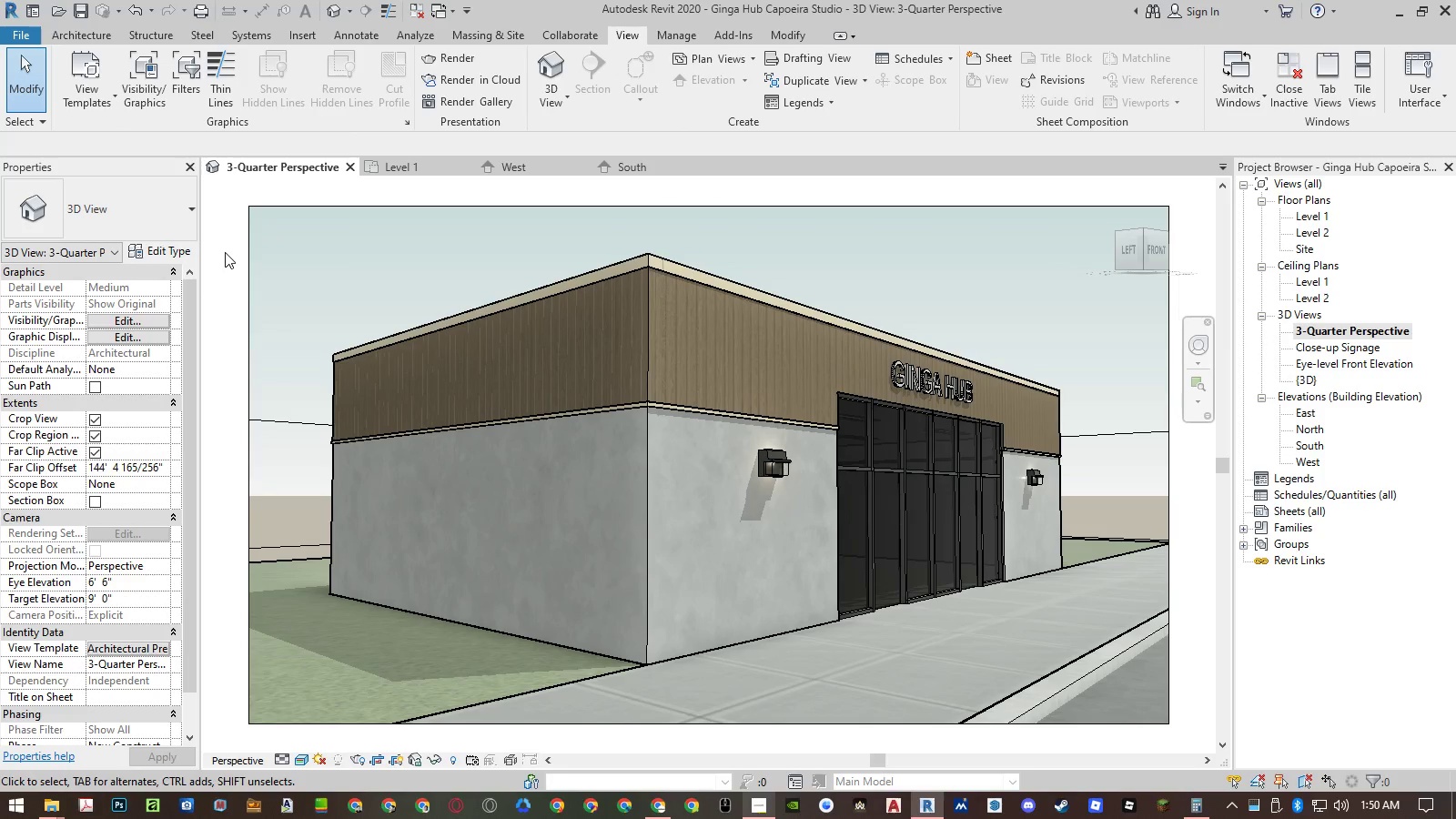 
type(rr)
 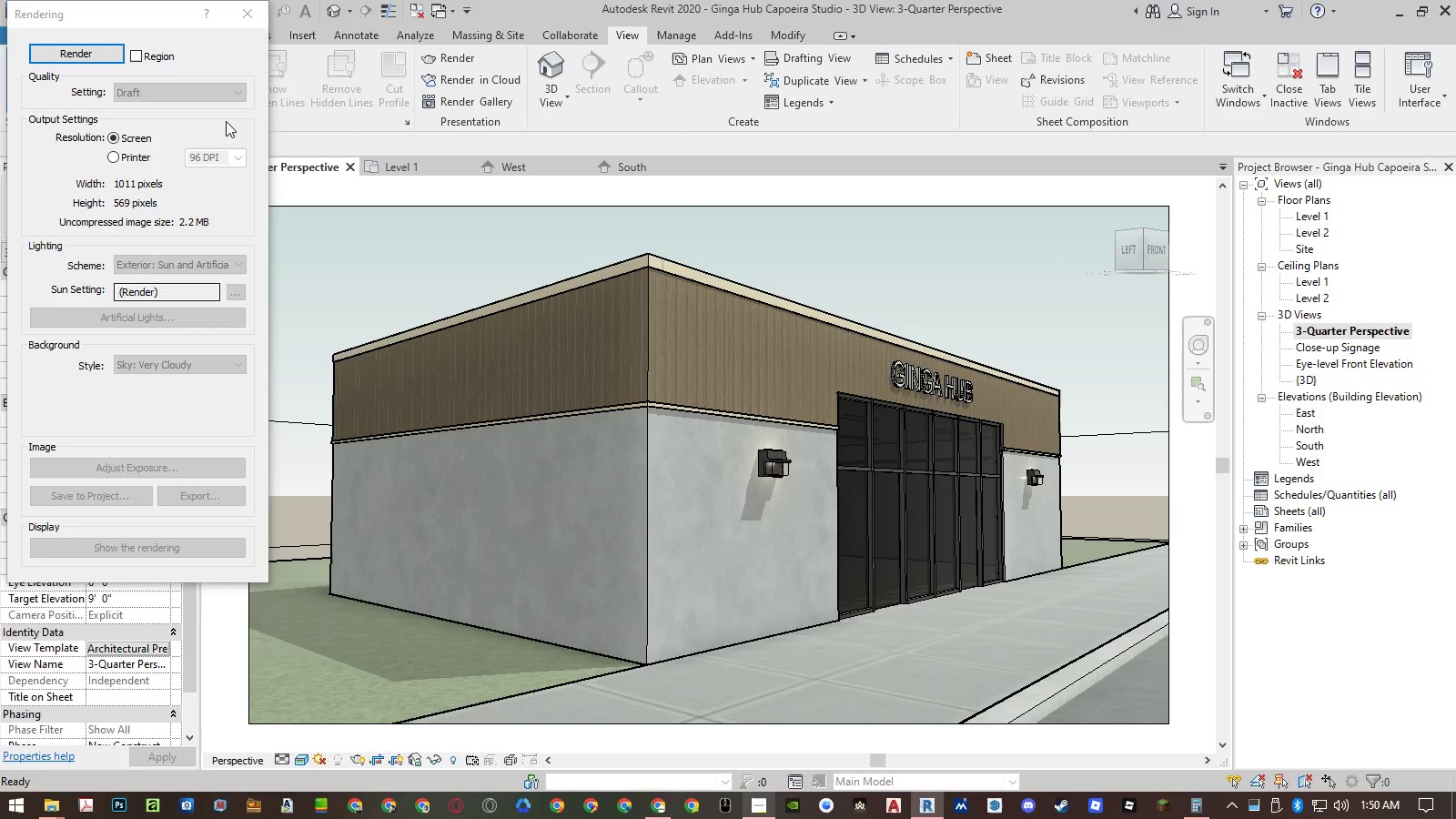 
left_click([256, 15])
 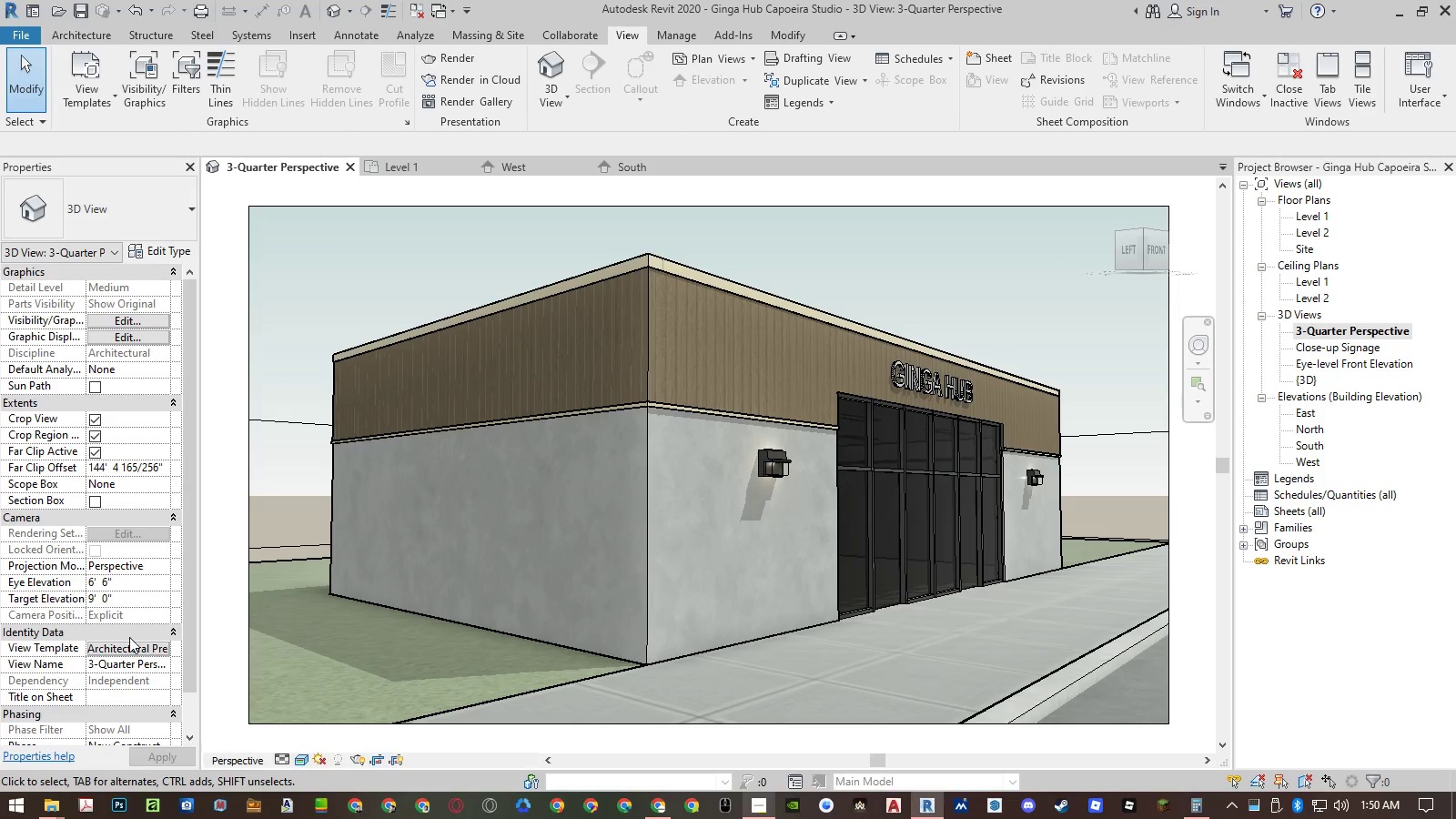 
left_click([129, 647])
 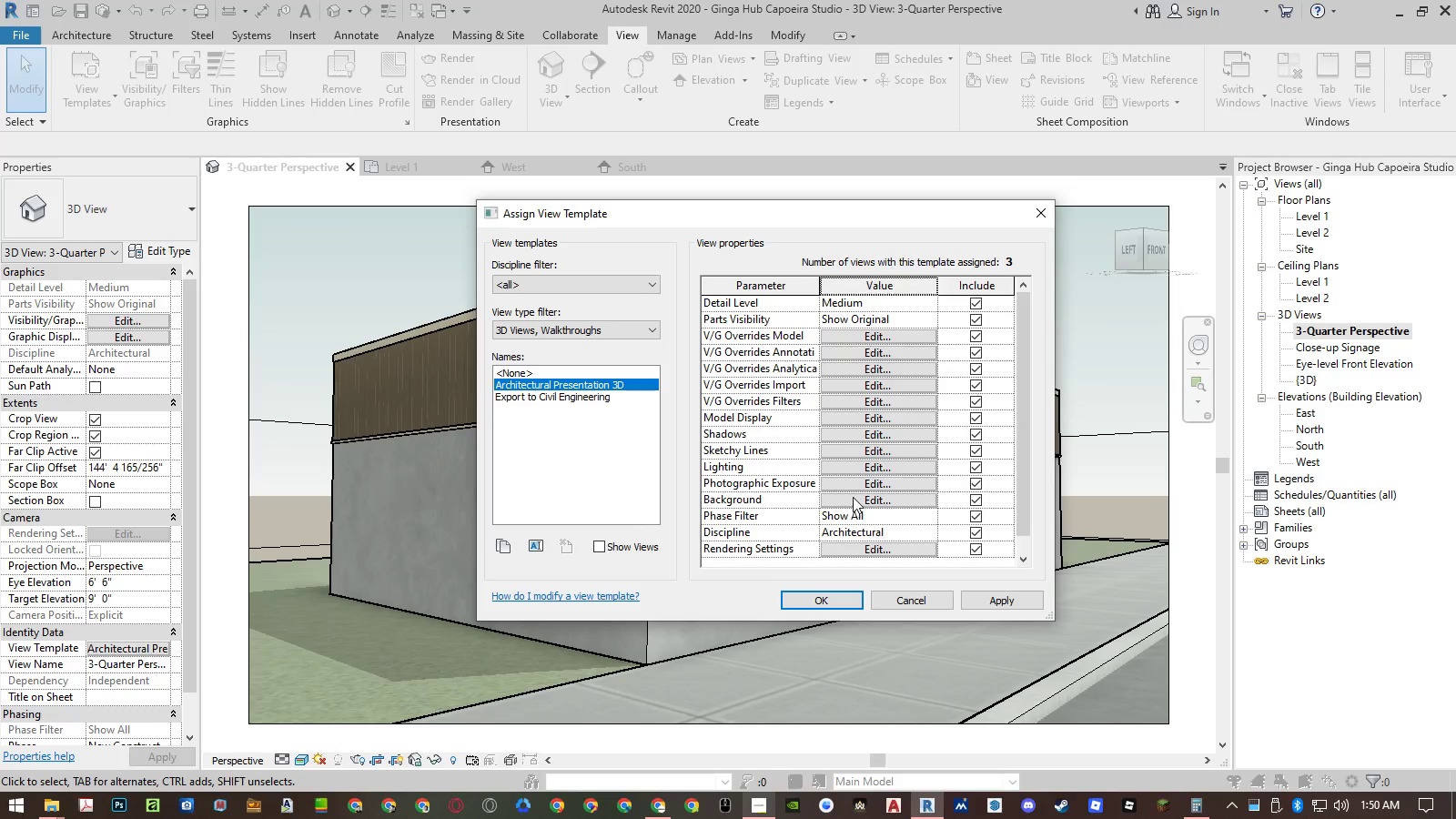 
left_click([845, 546])
 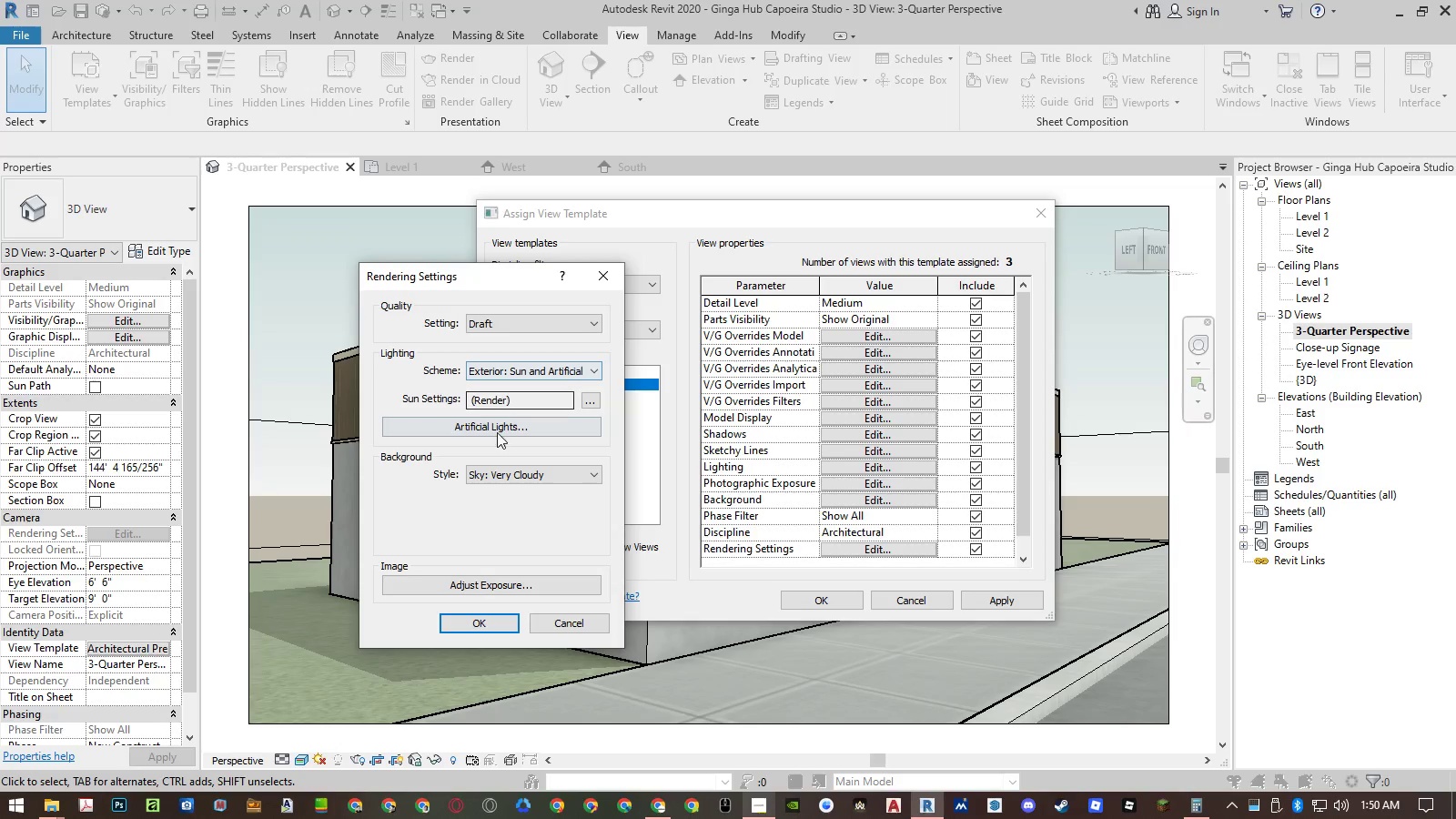 
left_click([476, 580])
 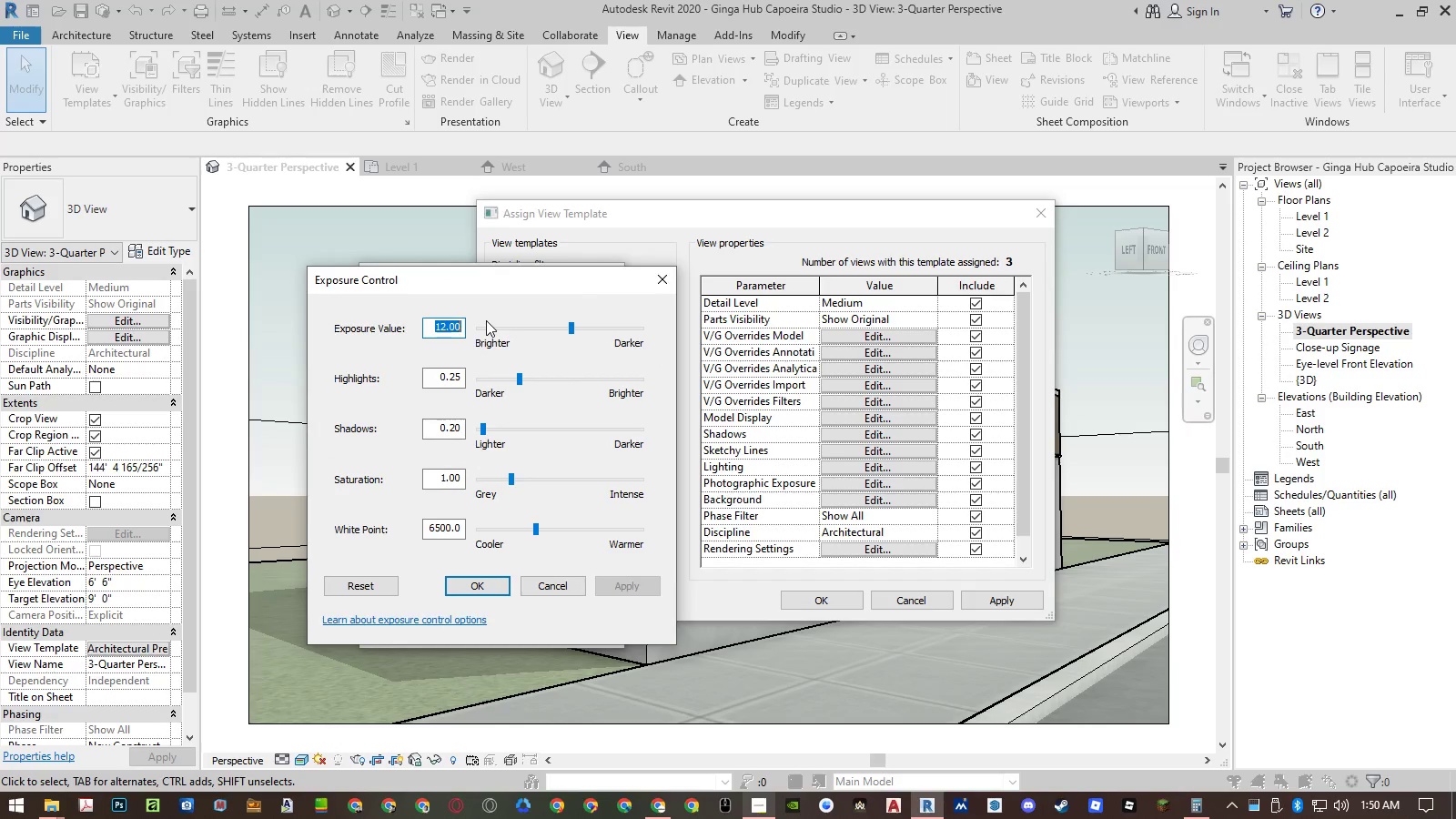 
key(Numpad1)
 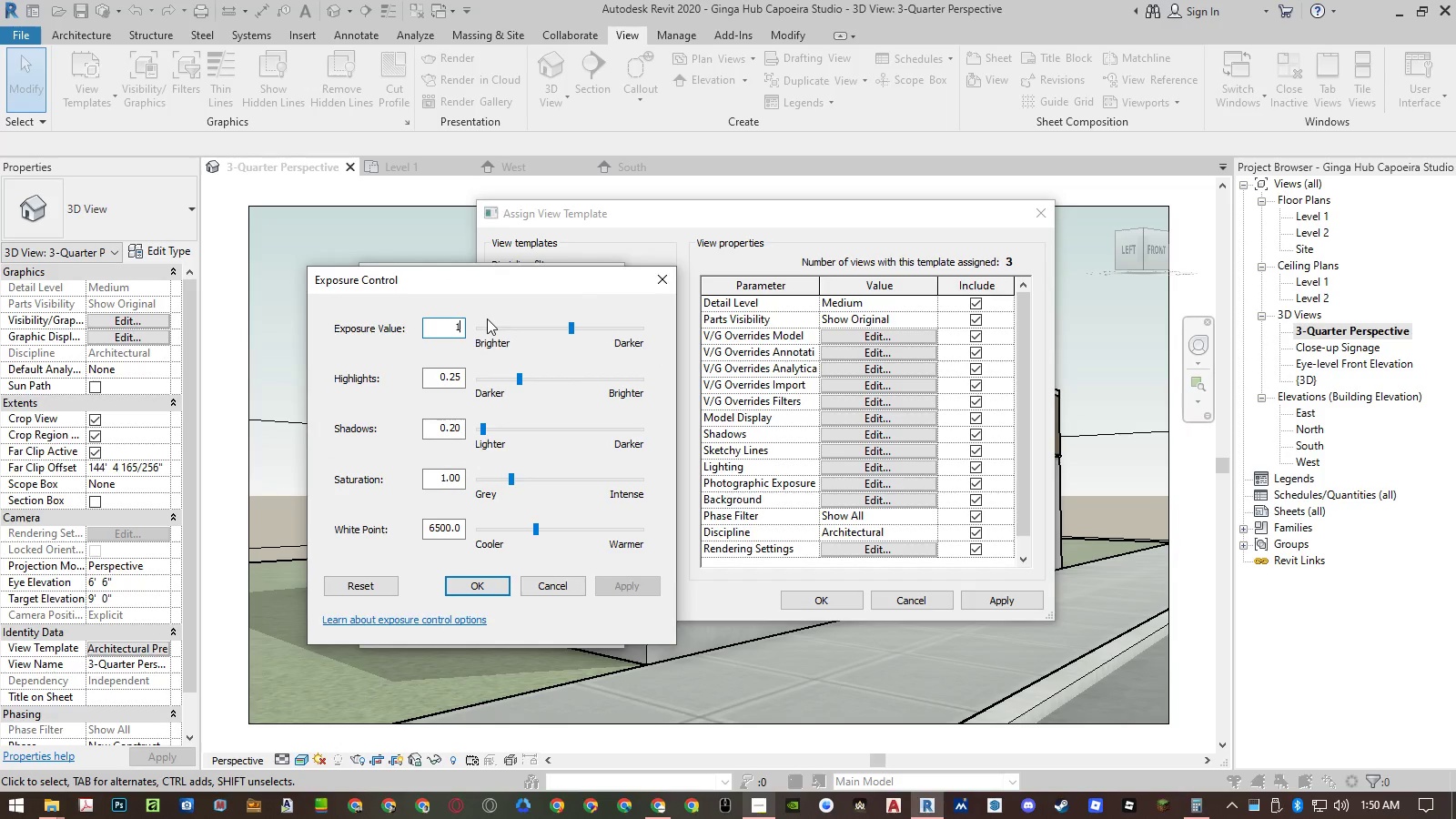 
key(Numpad5)
 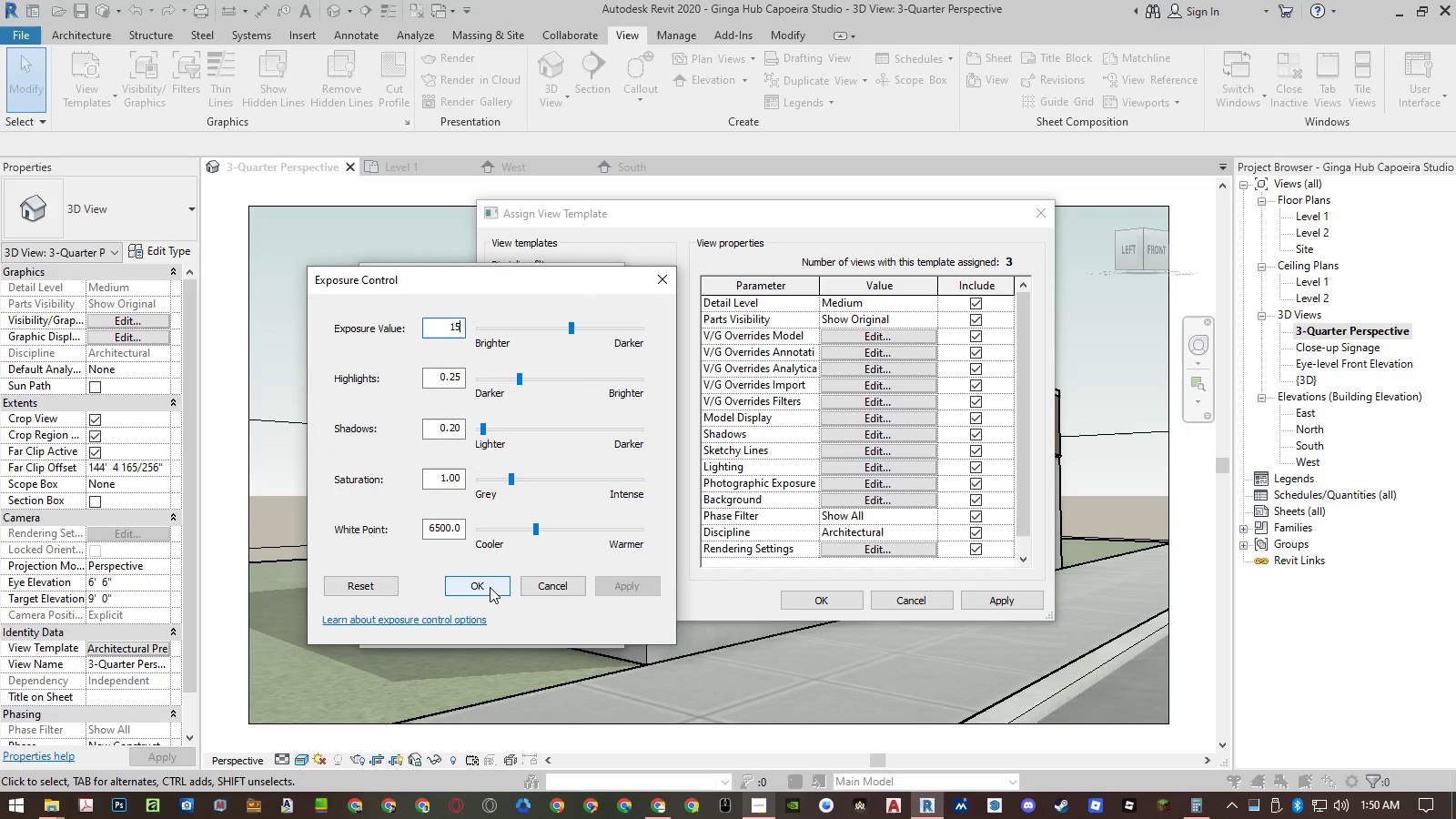 
left_click([490, 587])
 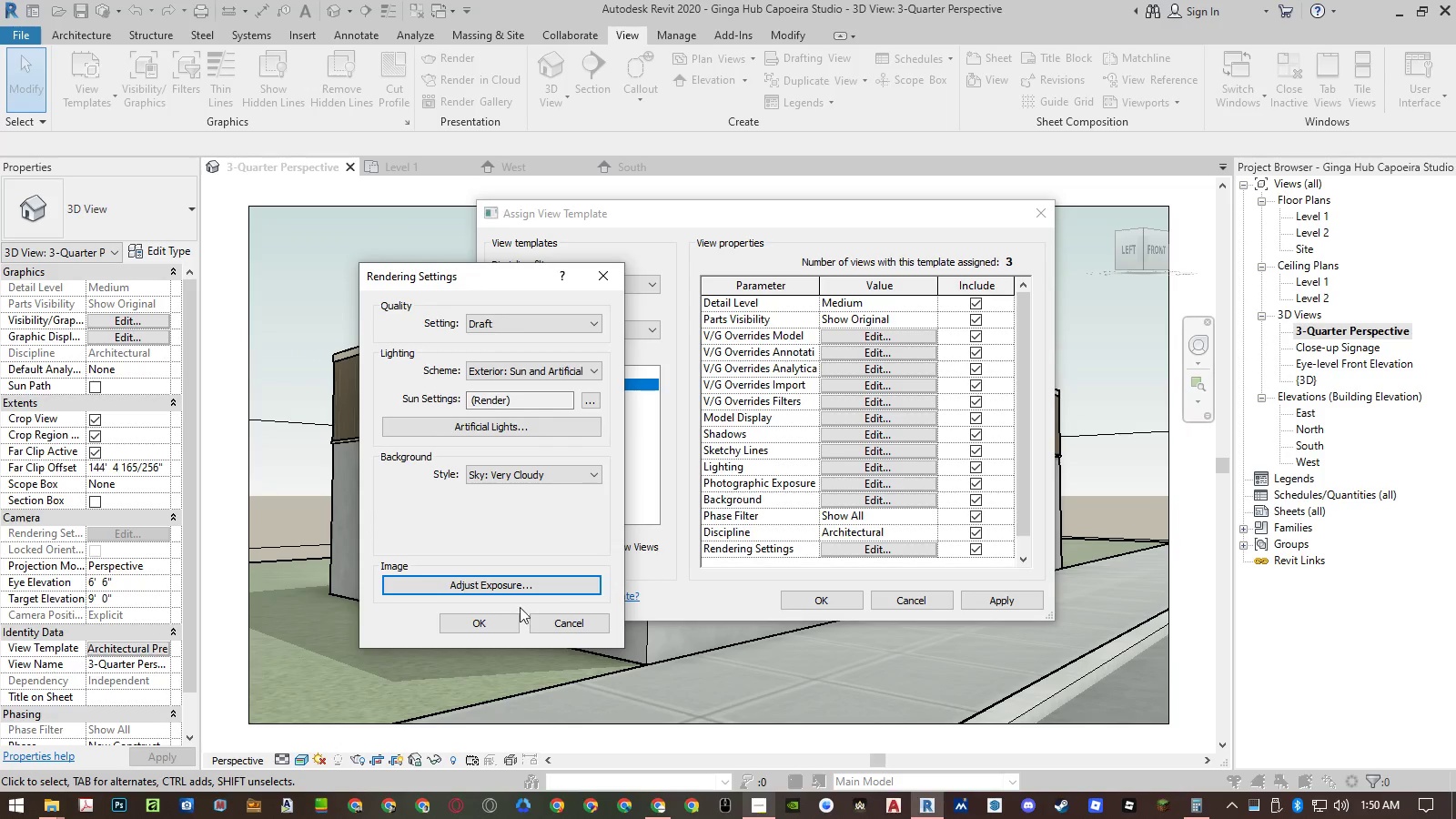 
left_click([479, 612])
 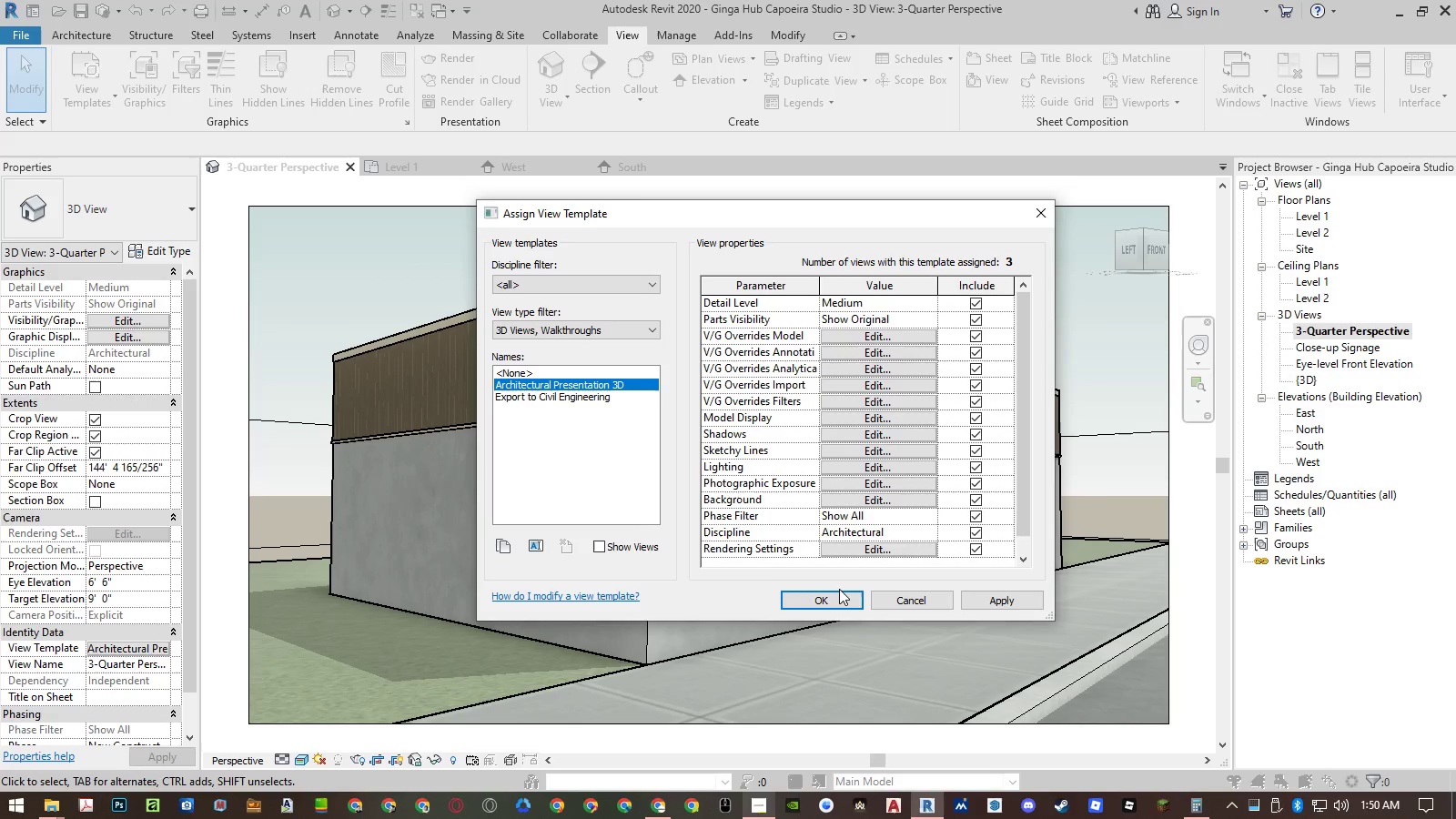 
left_click([834, 596])
 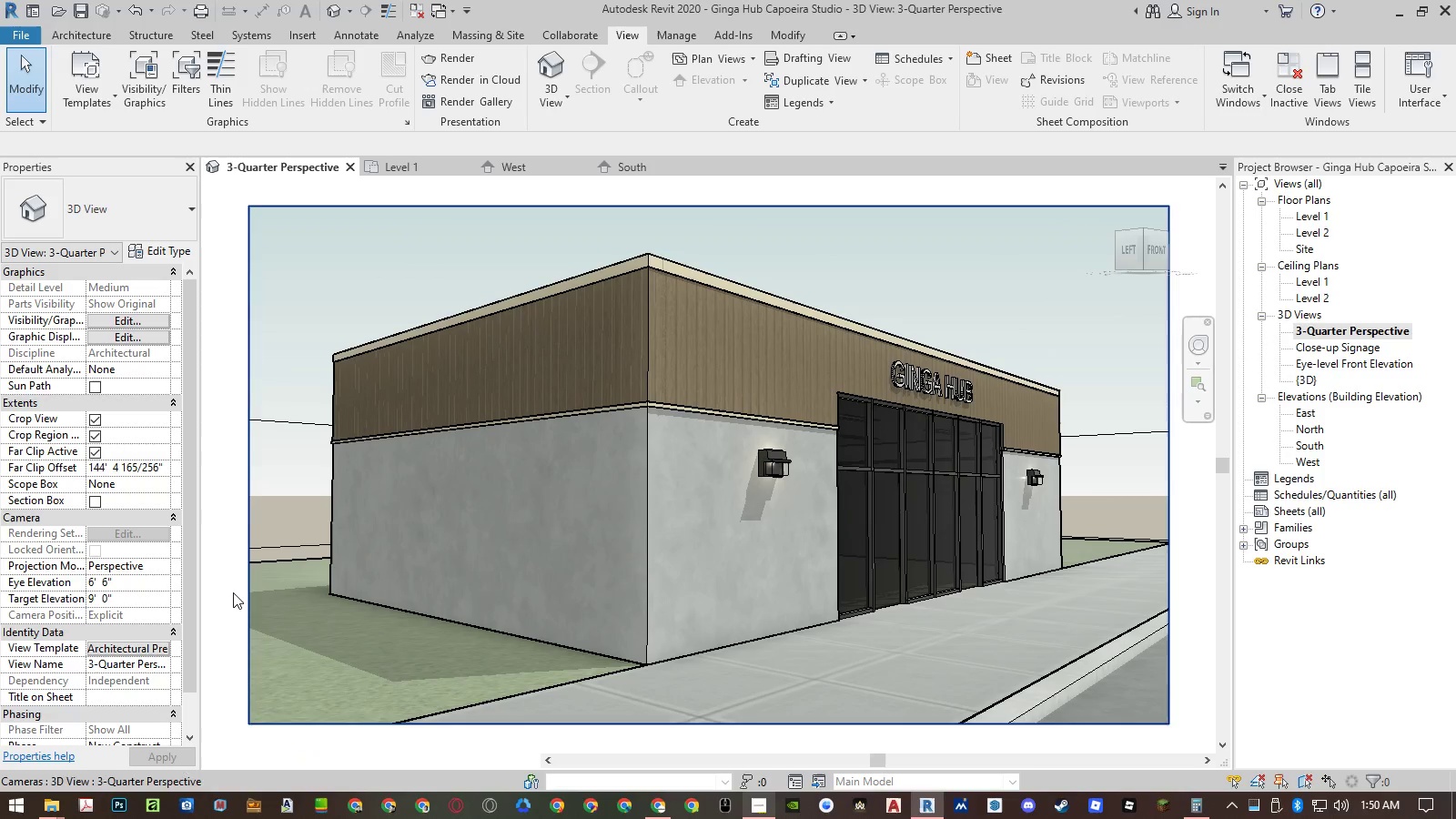 
left_click([228, 592])
 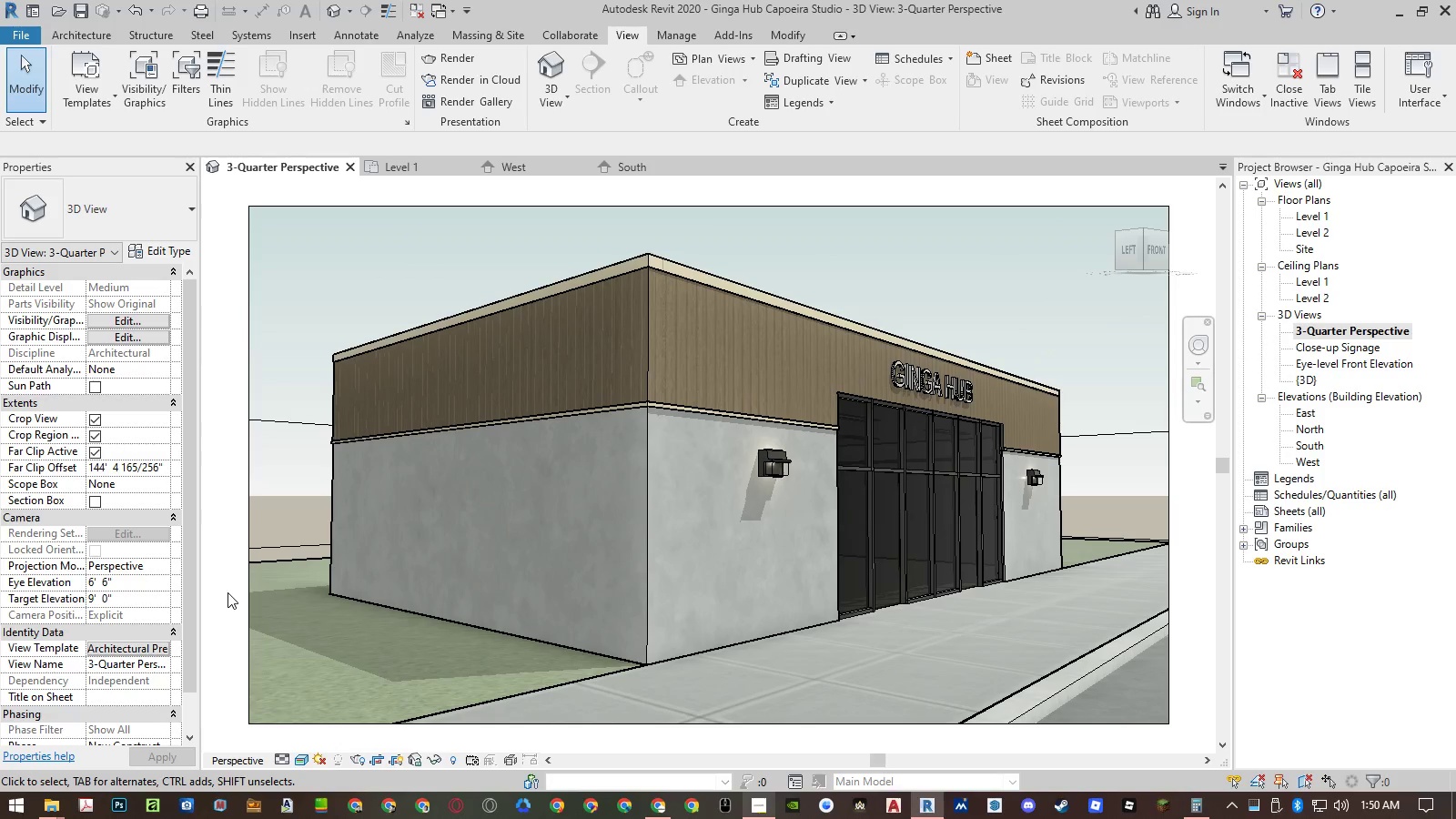 
key(Control+ControlLeft)
 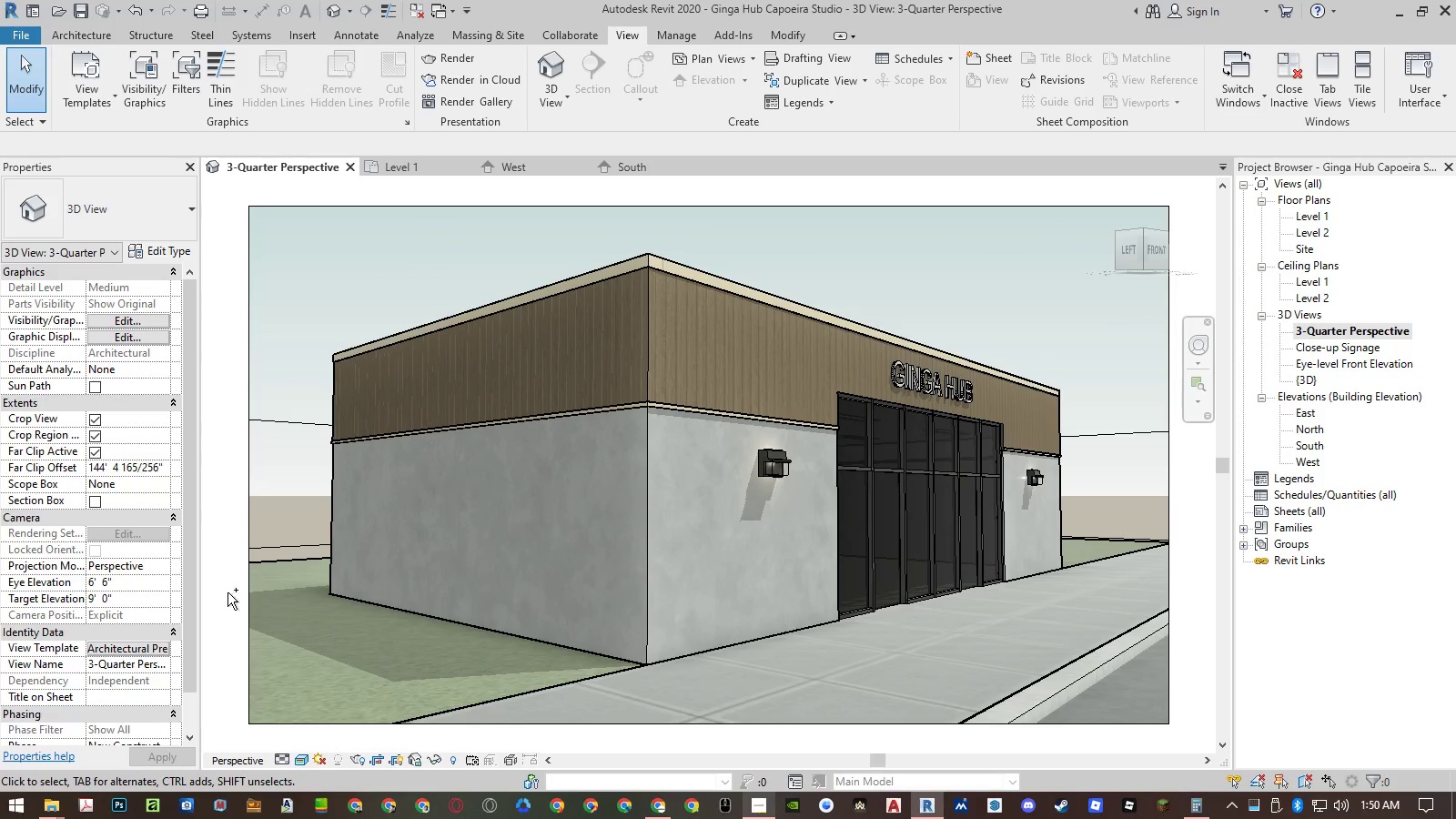 
key(Control+S)
 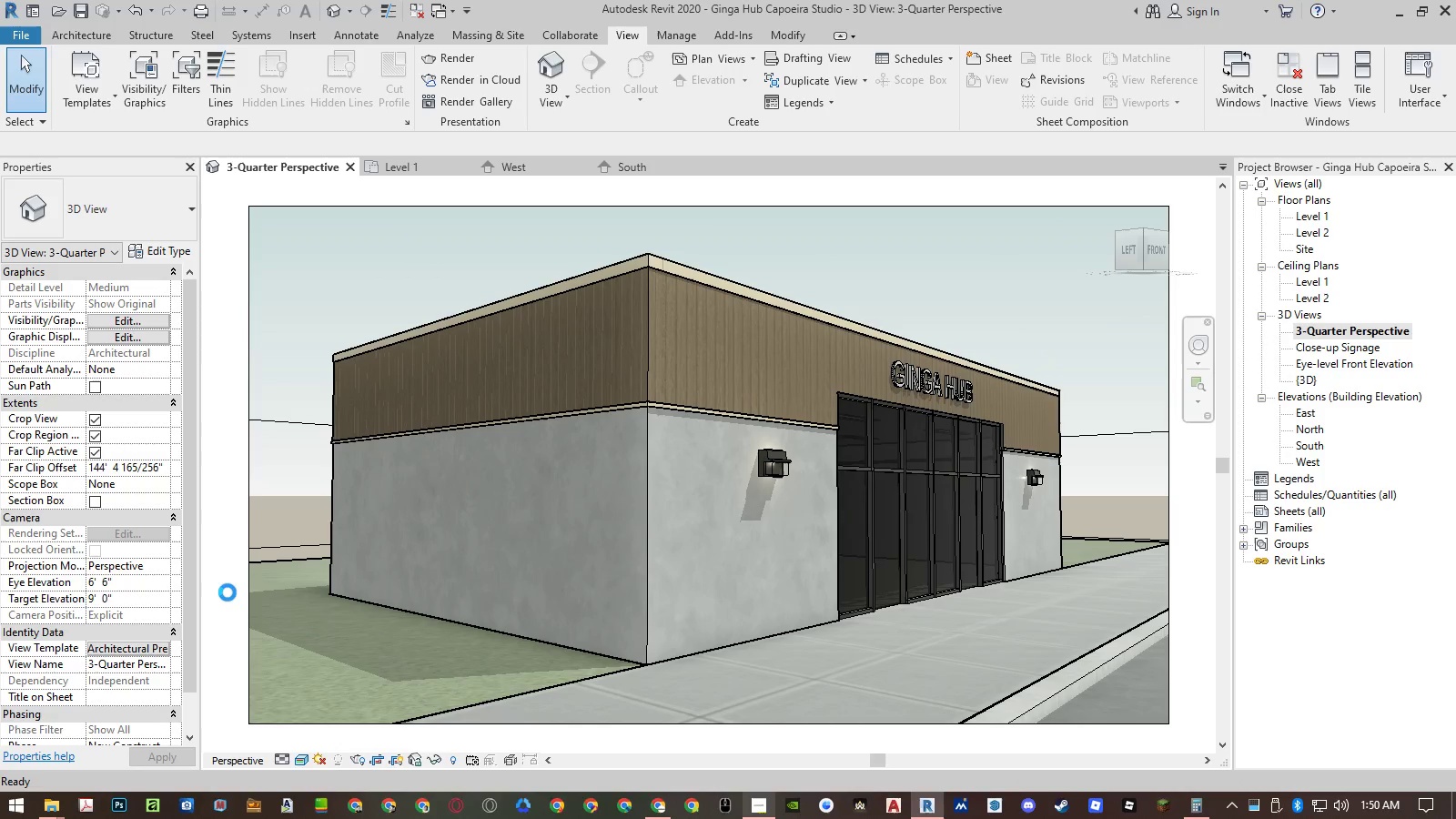 
type(rr)
 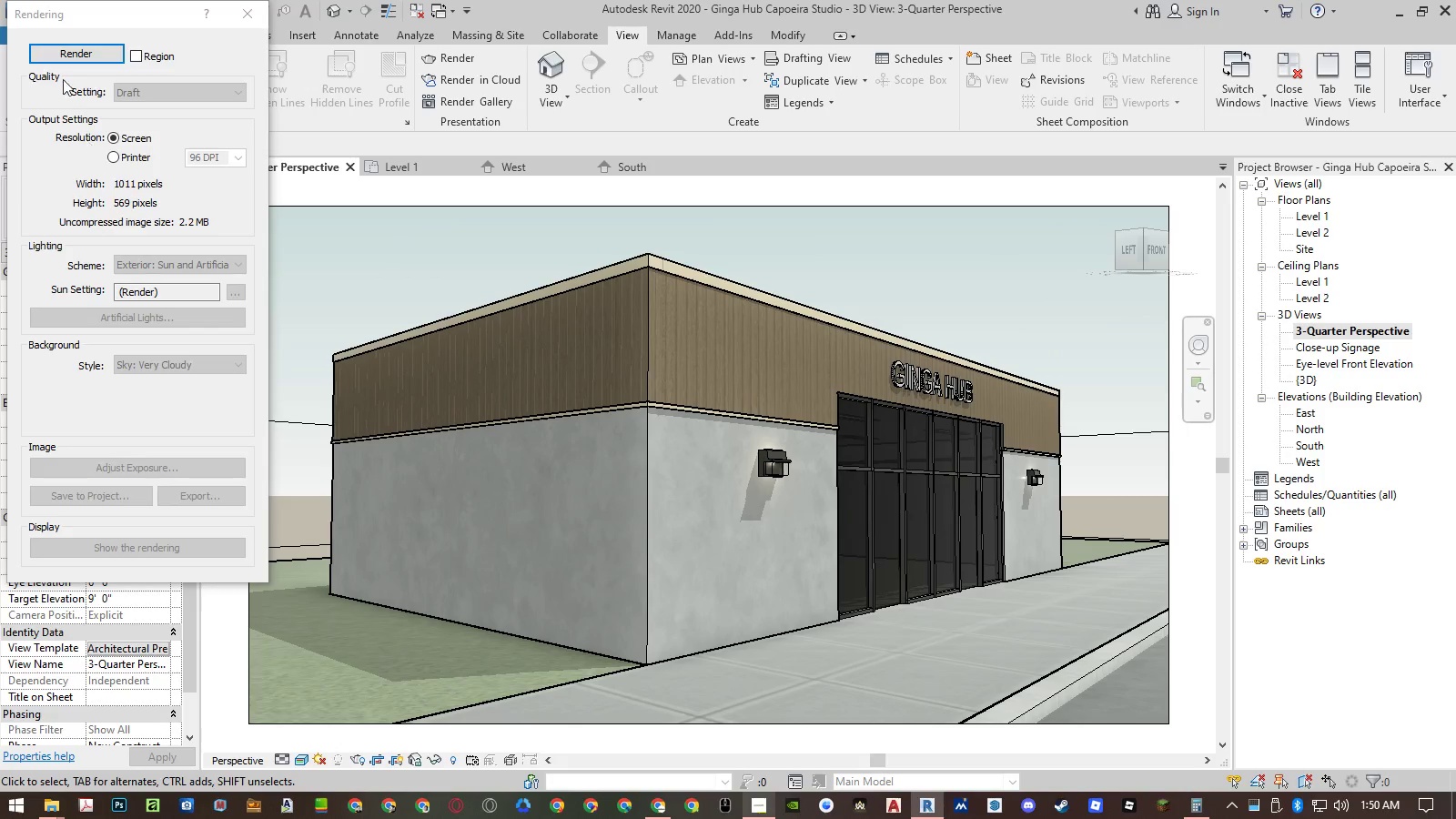 
left_click([61, 55])
 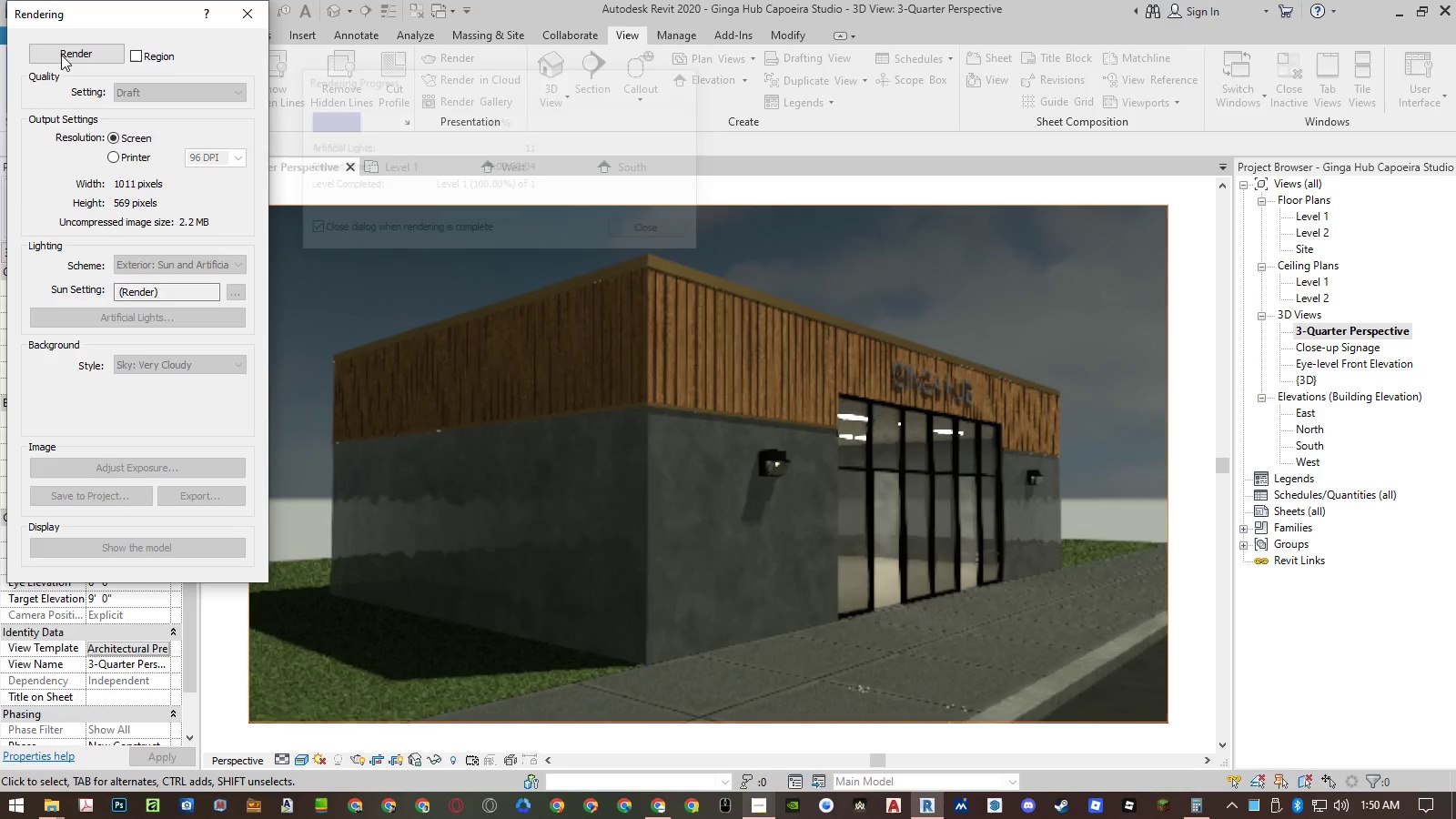 
wait(5.69)
 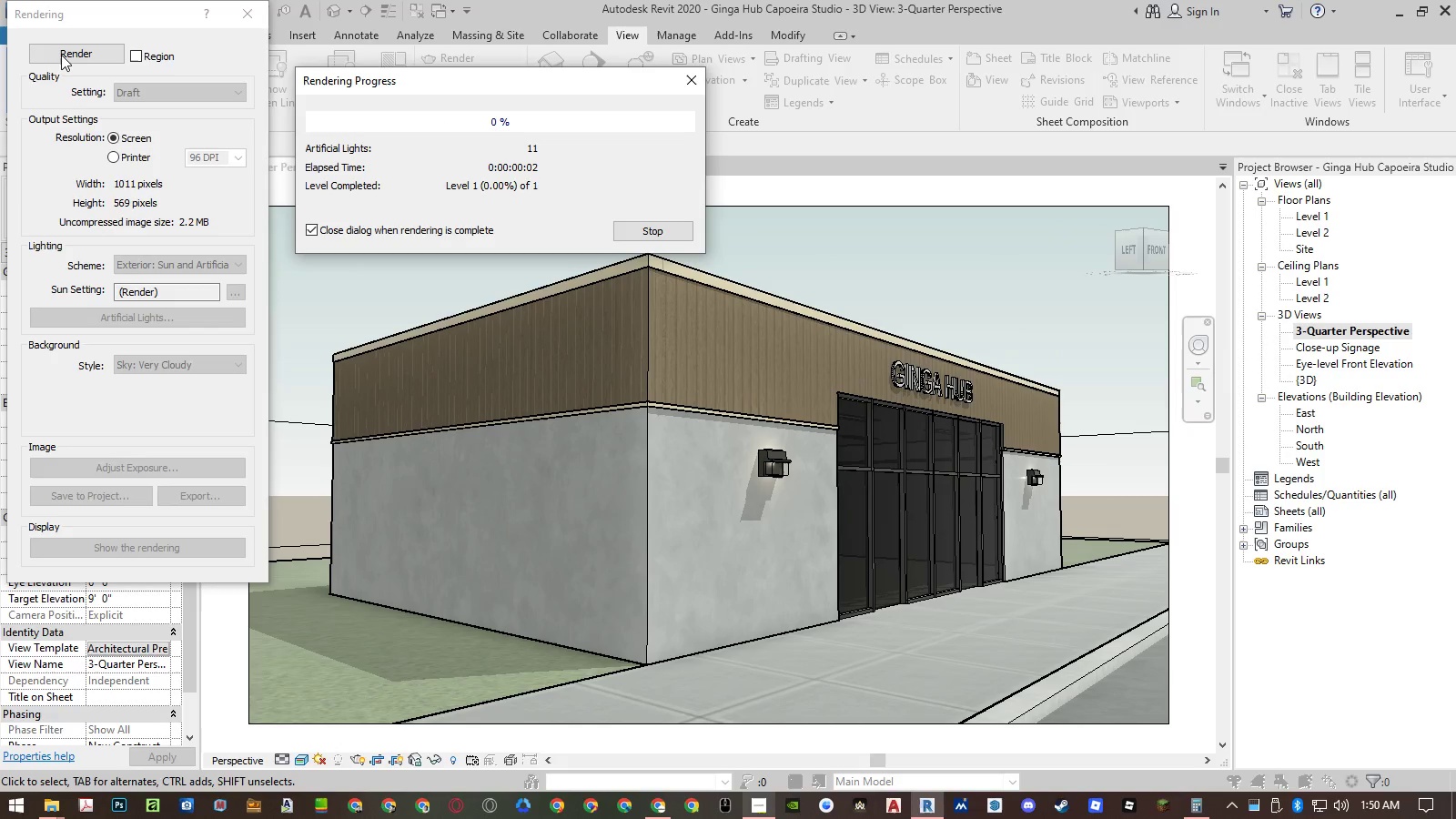 
left_click([251, 22])
 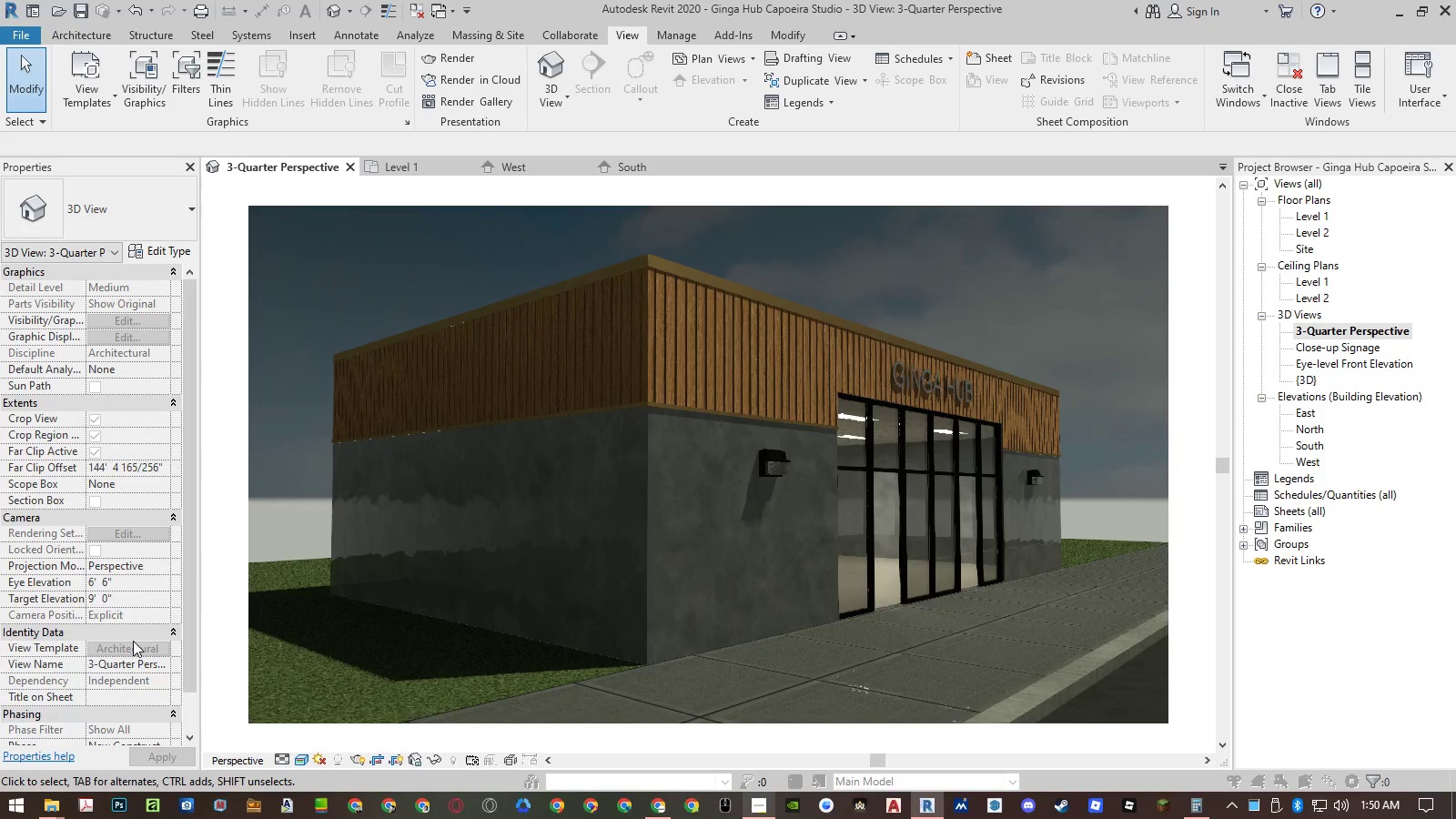 
left_click([129, 647])
 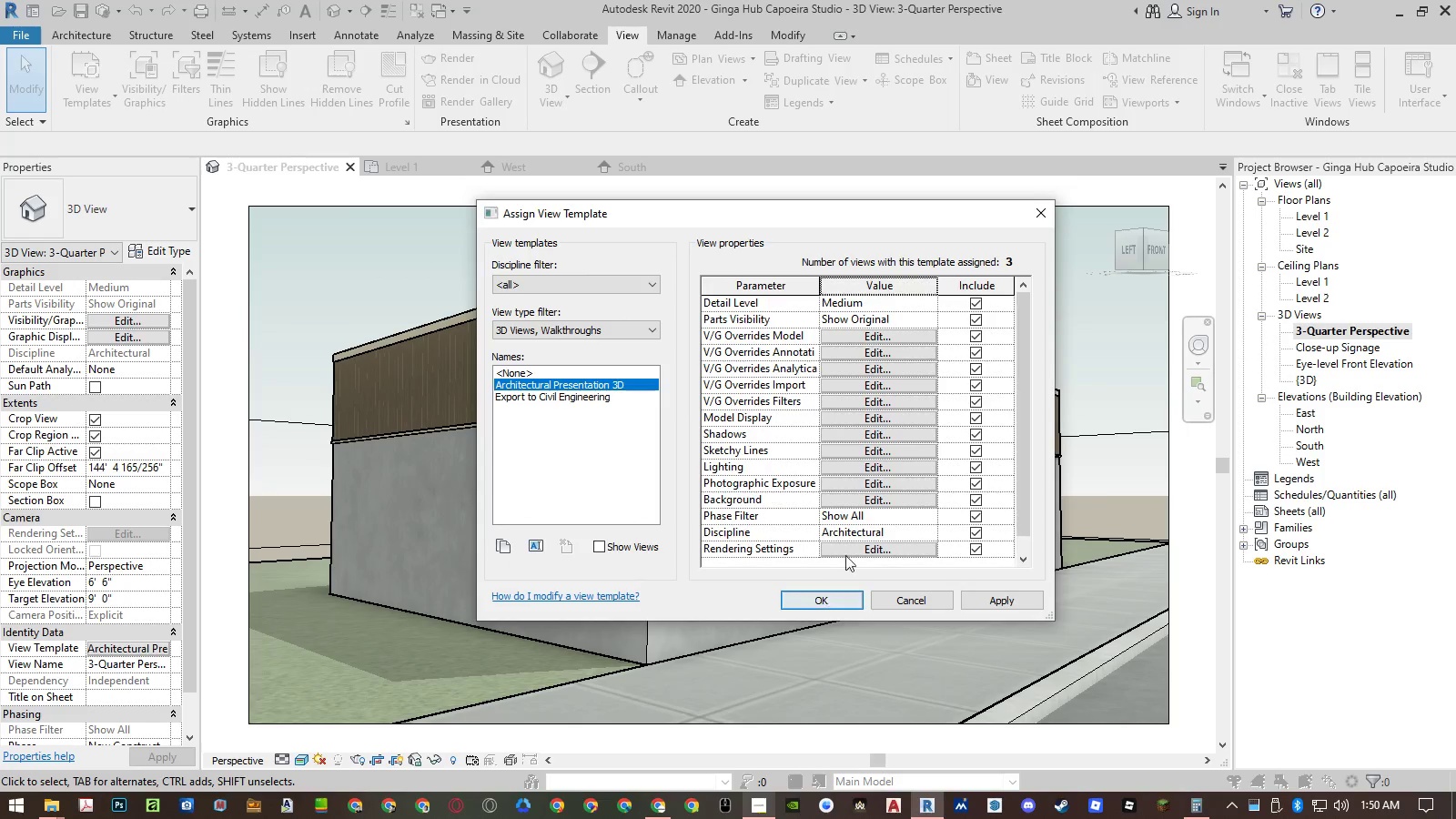 
left_click([853, 549])
 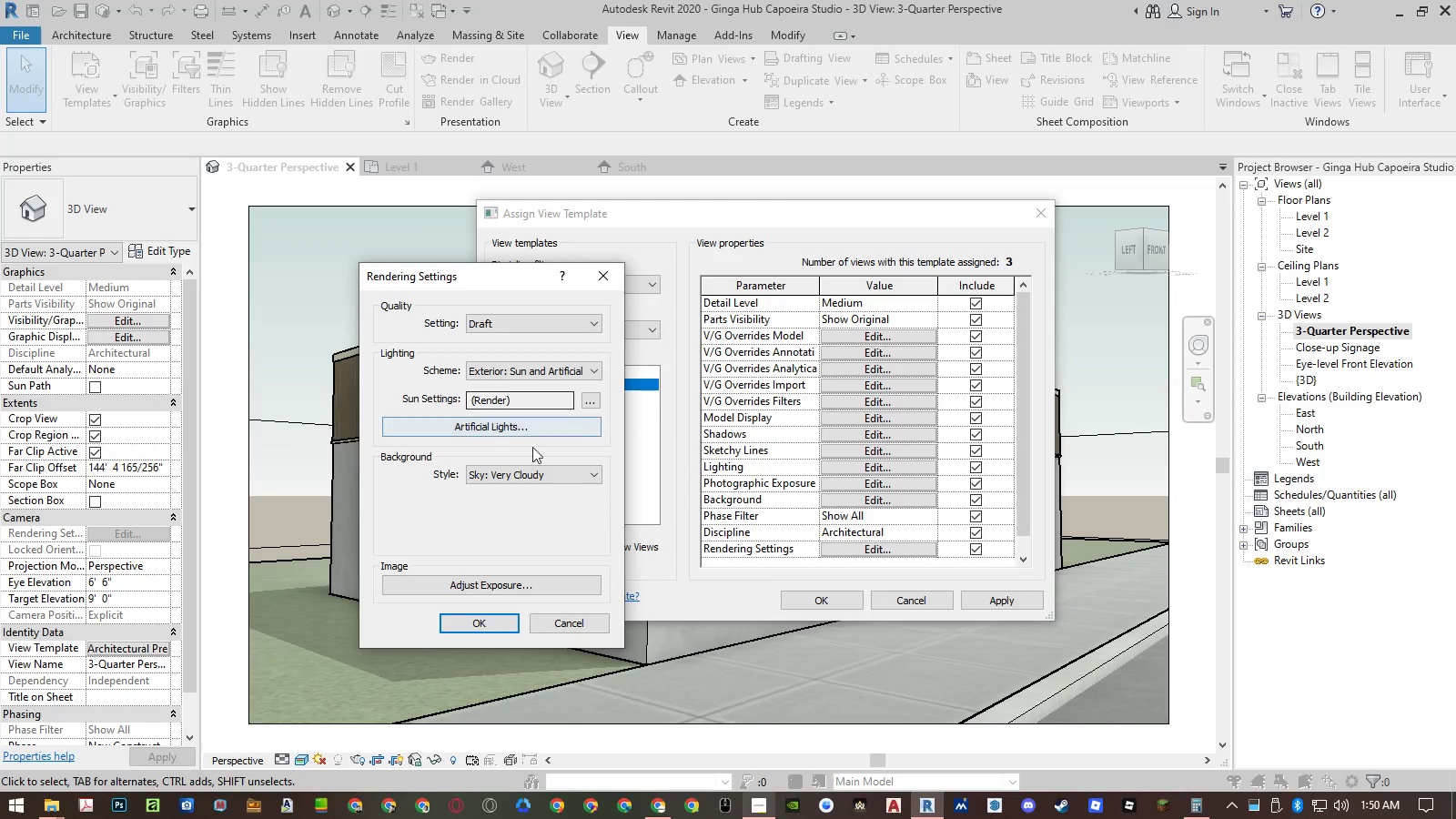 
left_click([473, 580])
 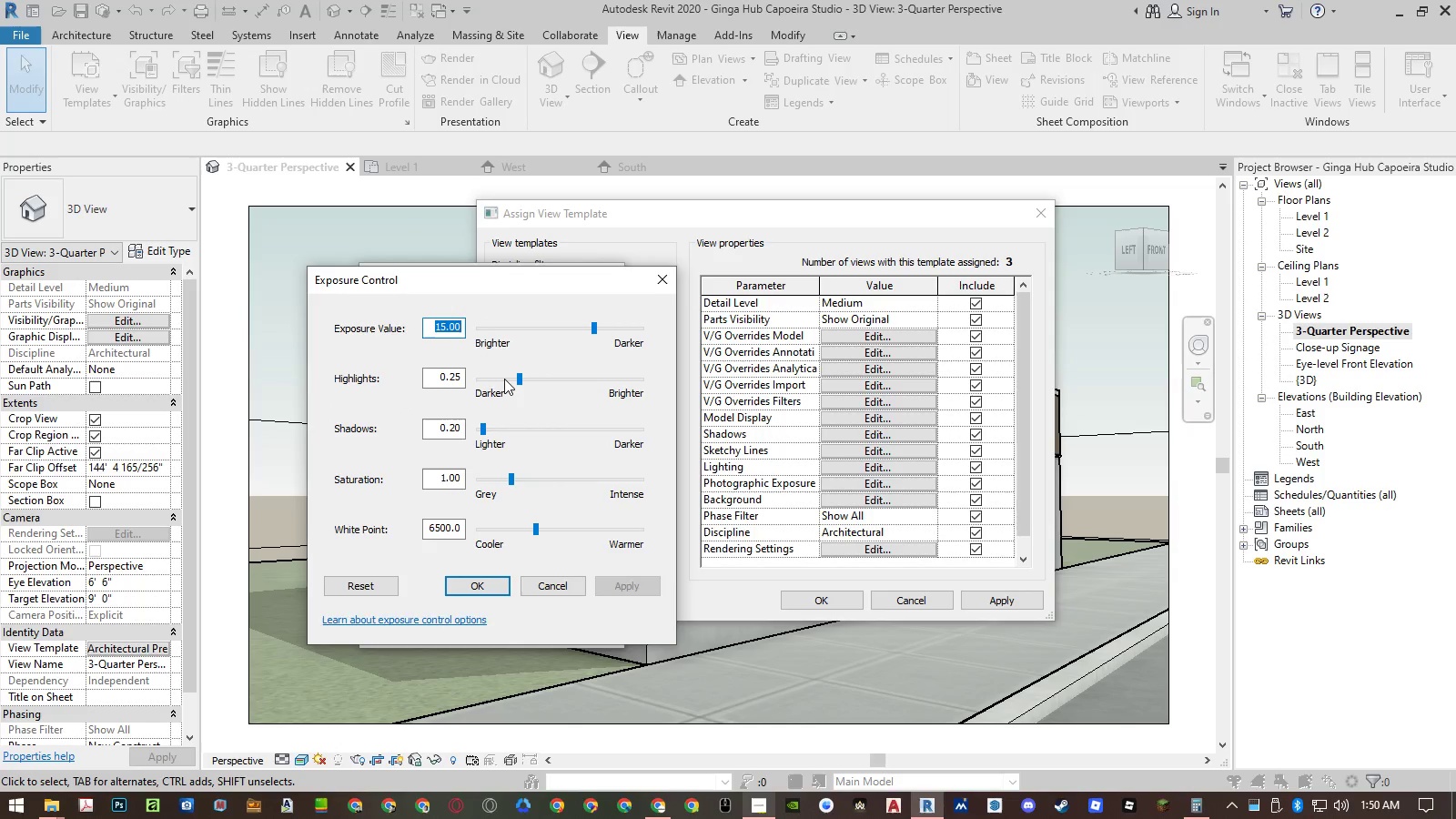 
key(Numpad1)
 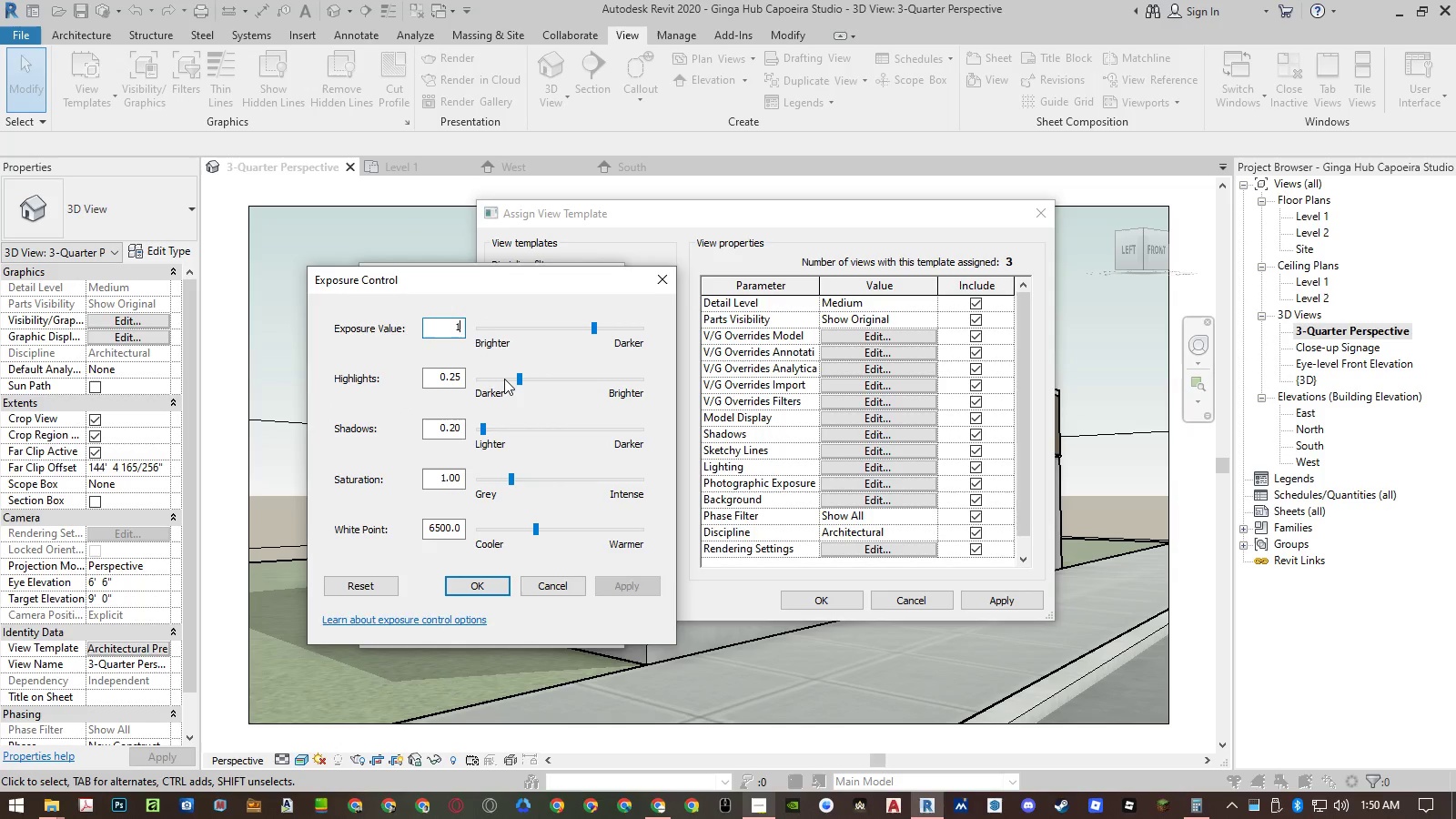 
key(Numpad4)
 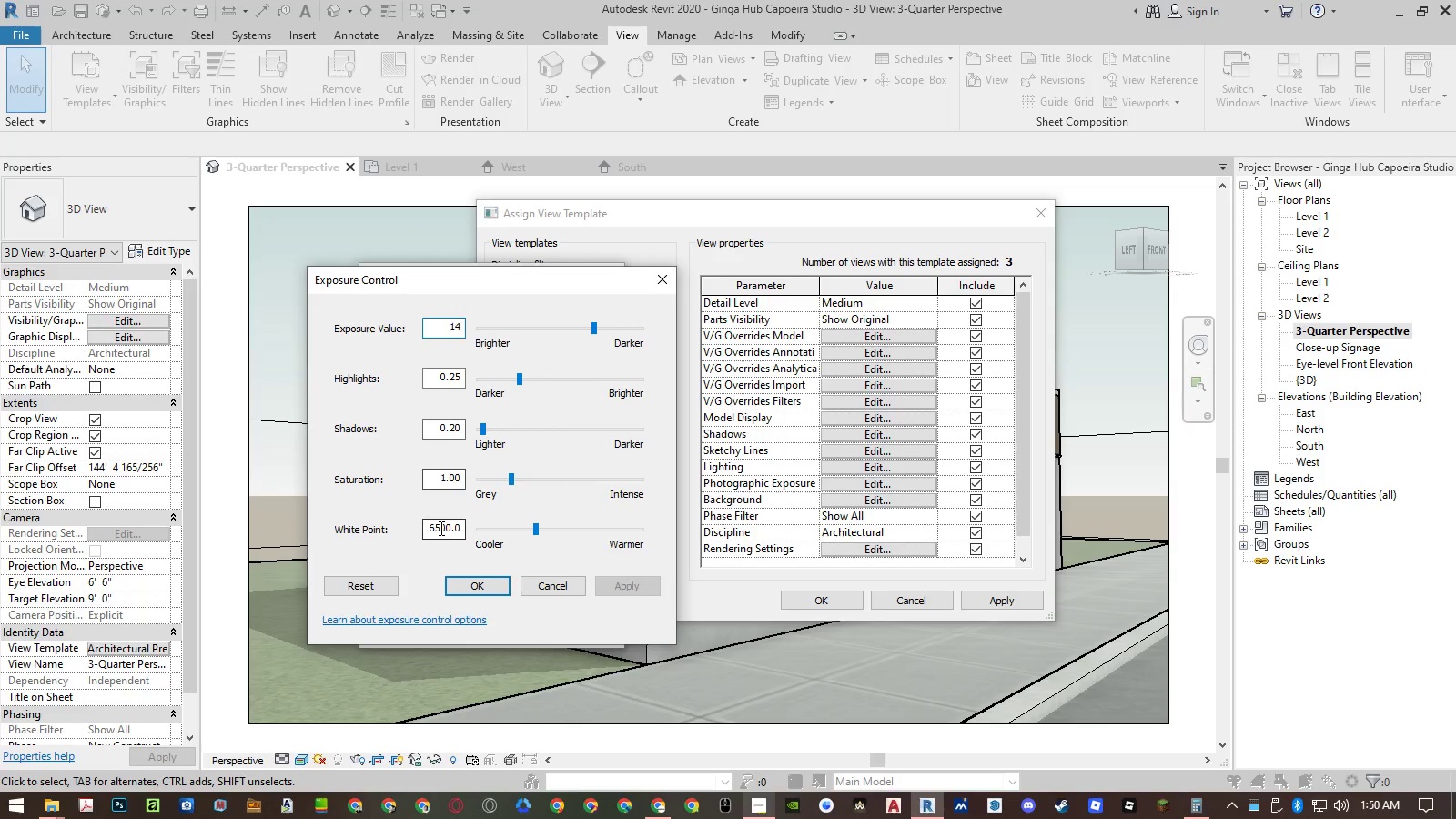 
left_click([440, 528])
 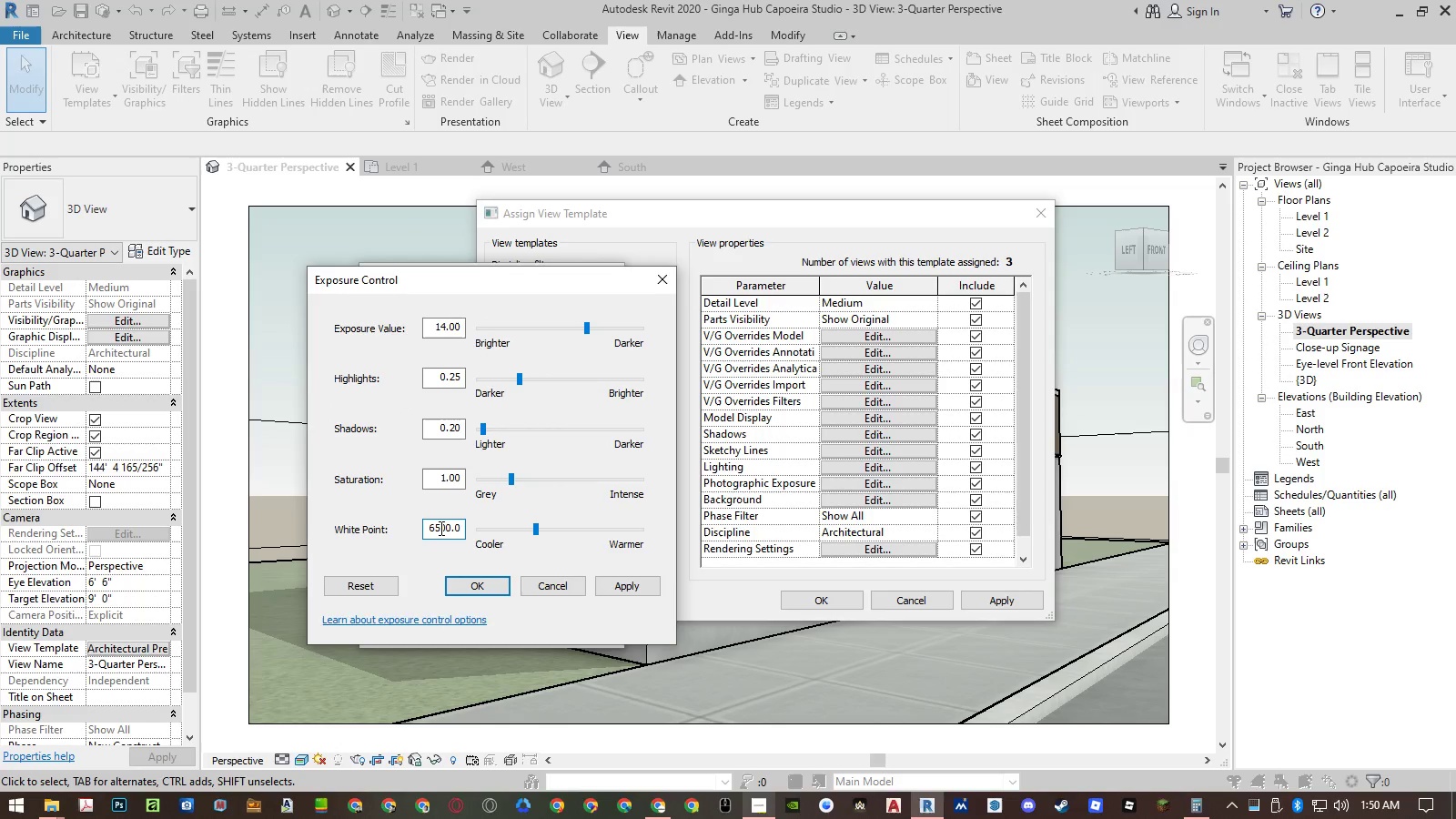 
double_click([440, 528])
 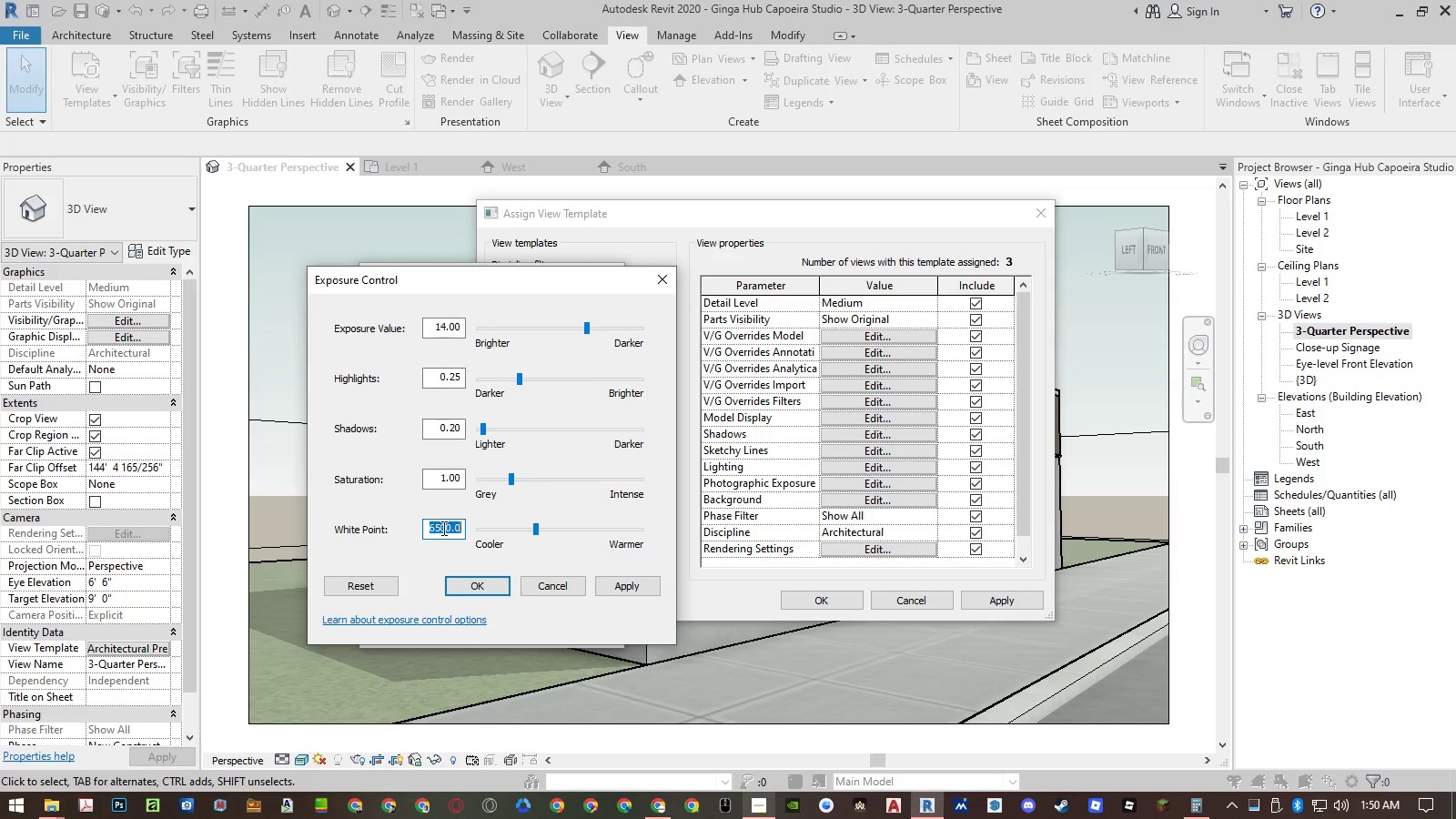 
key(Control+ControlLeft)
 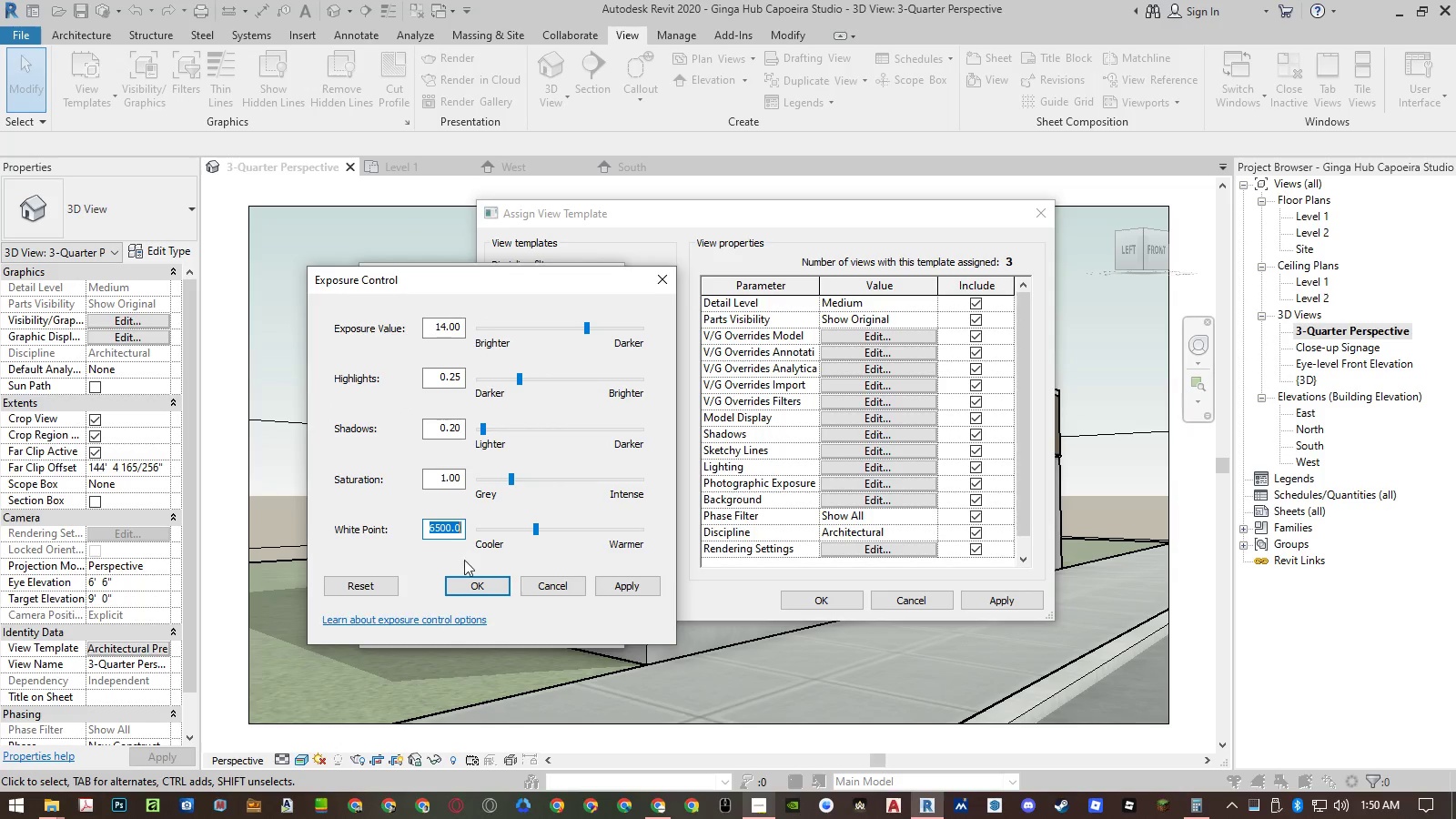 
key(Control+C)
 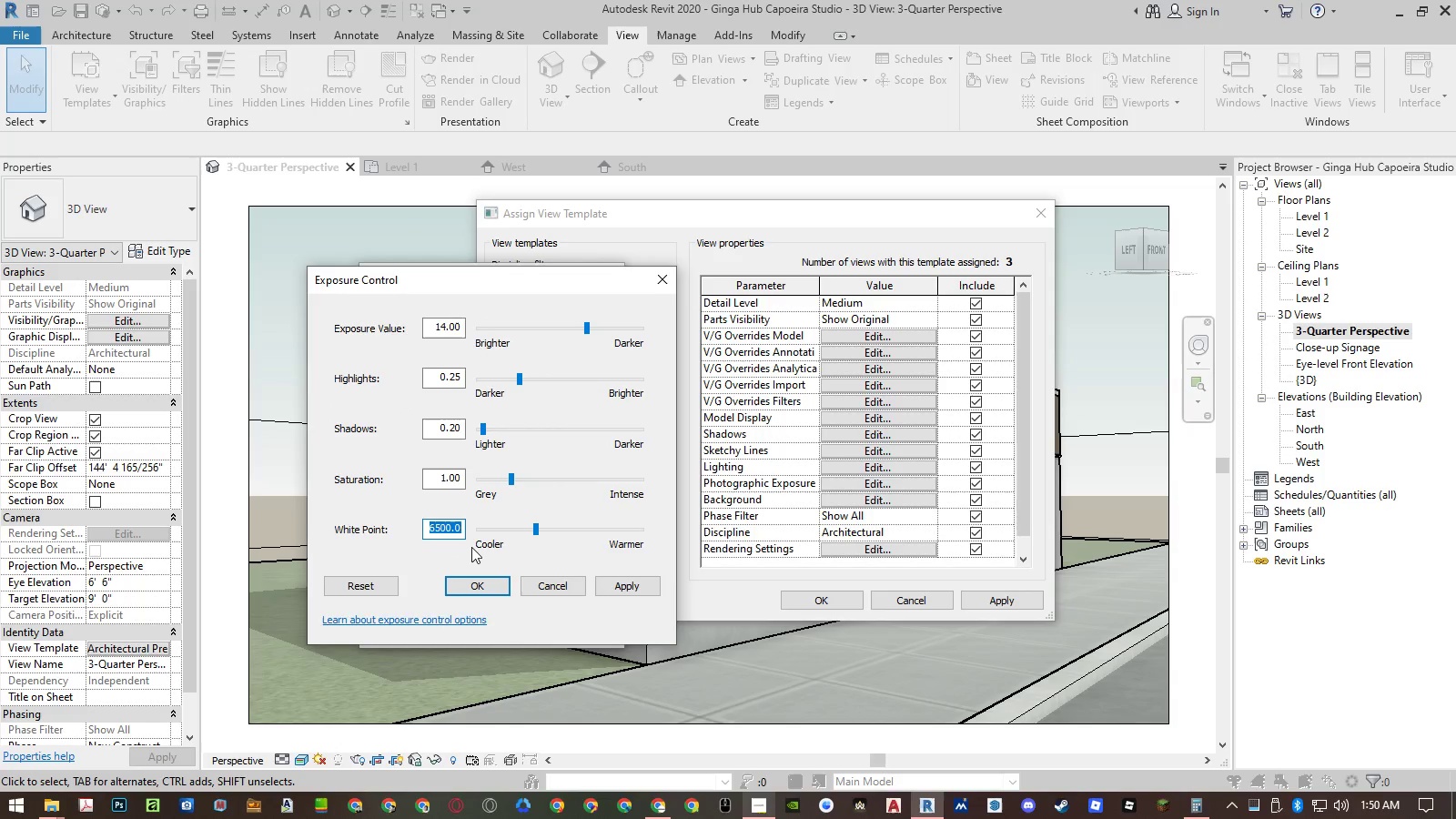 
key(Numpad4)
 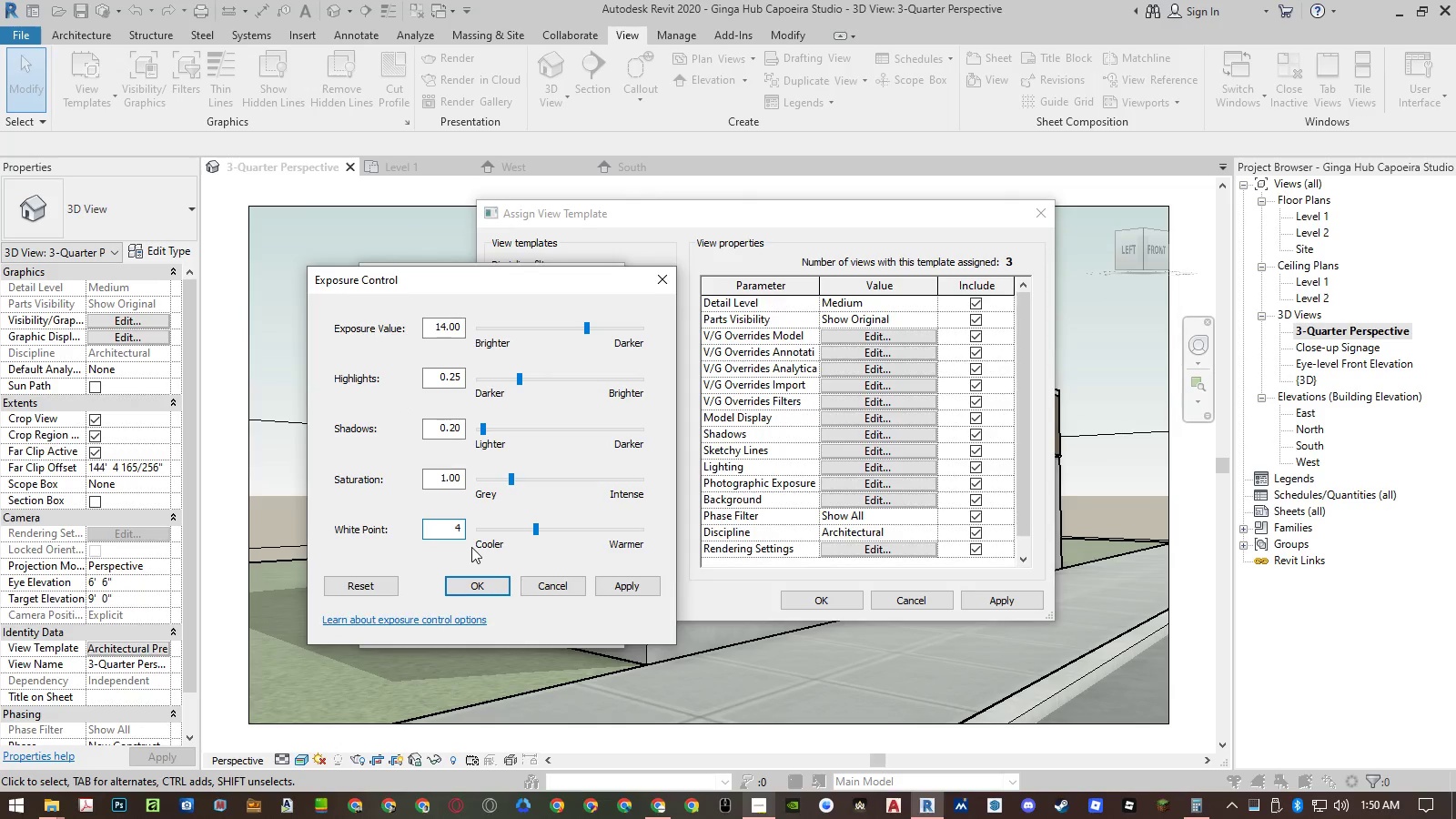 
key(Numpad0)
 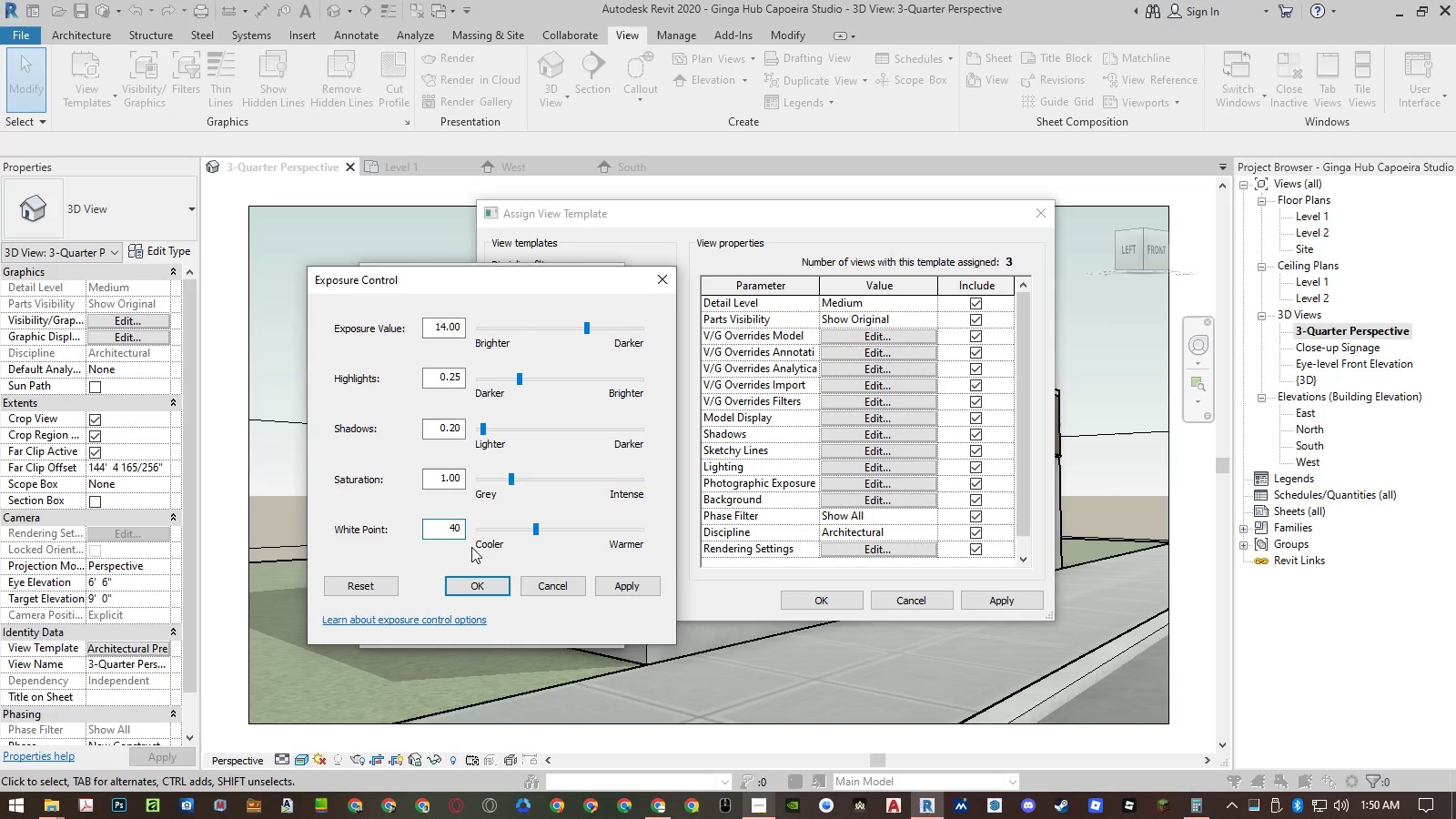 
key(Numpad0)
 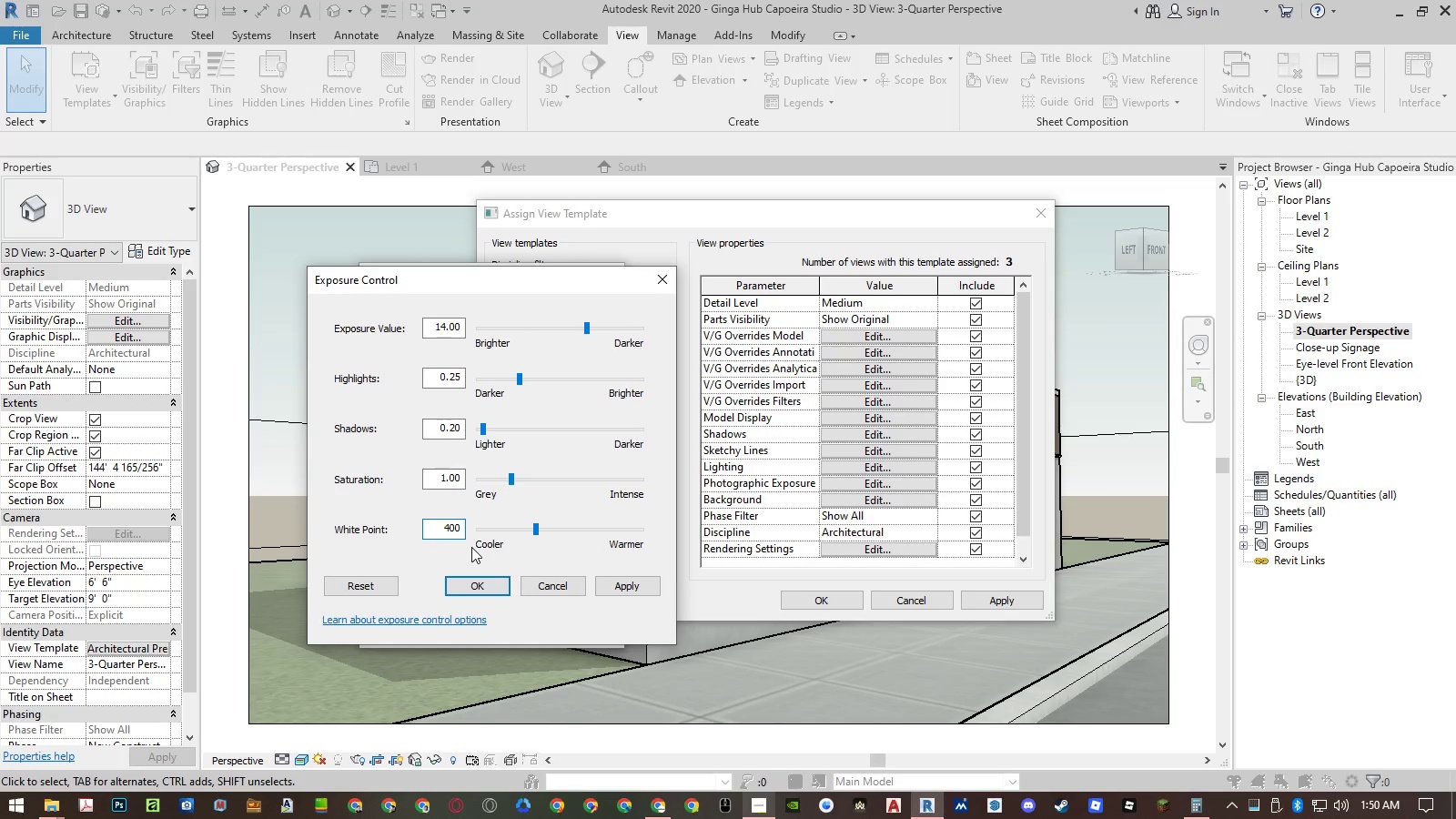 
key(Numpad0)
 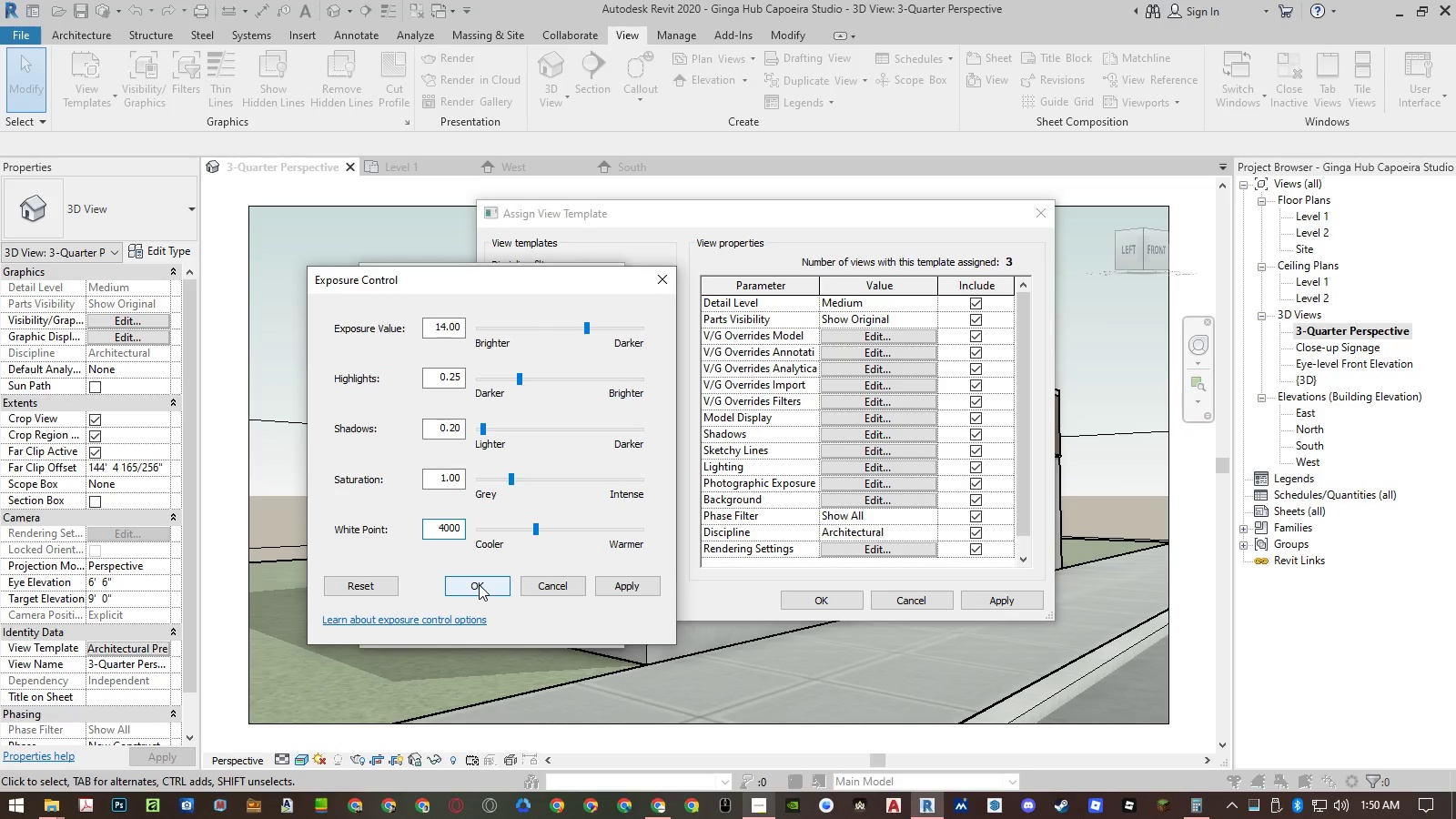 
left_click([479, 584])
 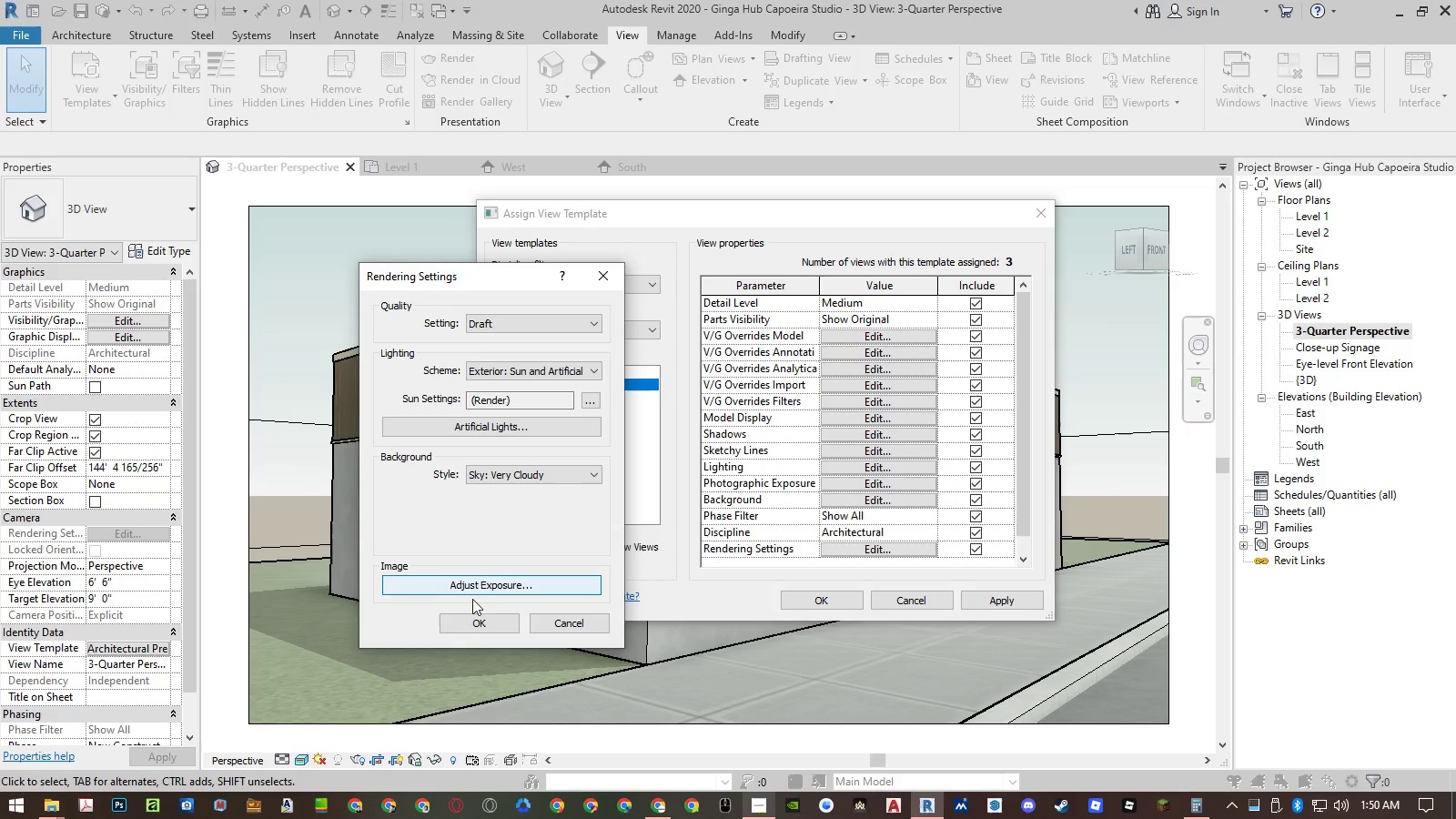 
left_click([470, 622])
 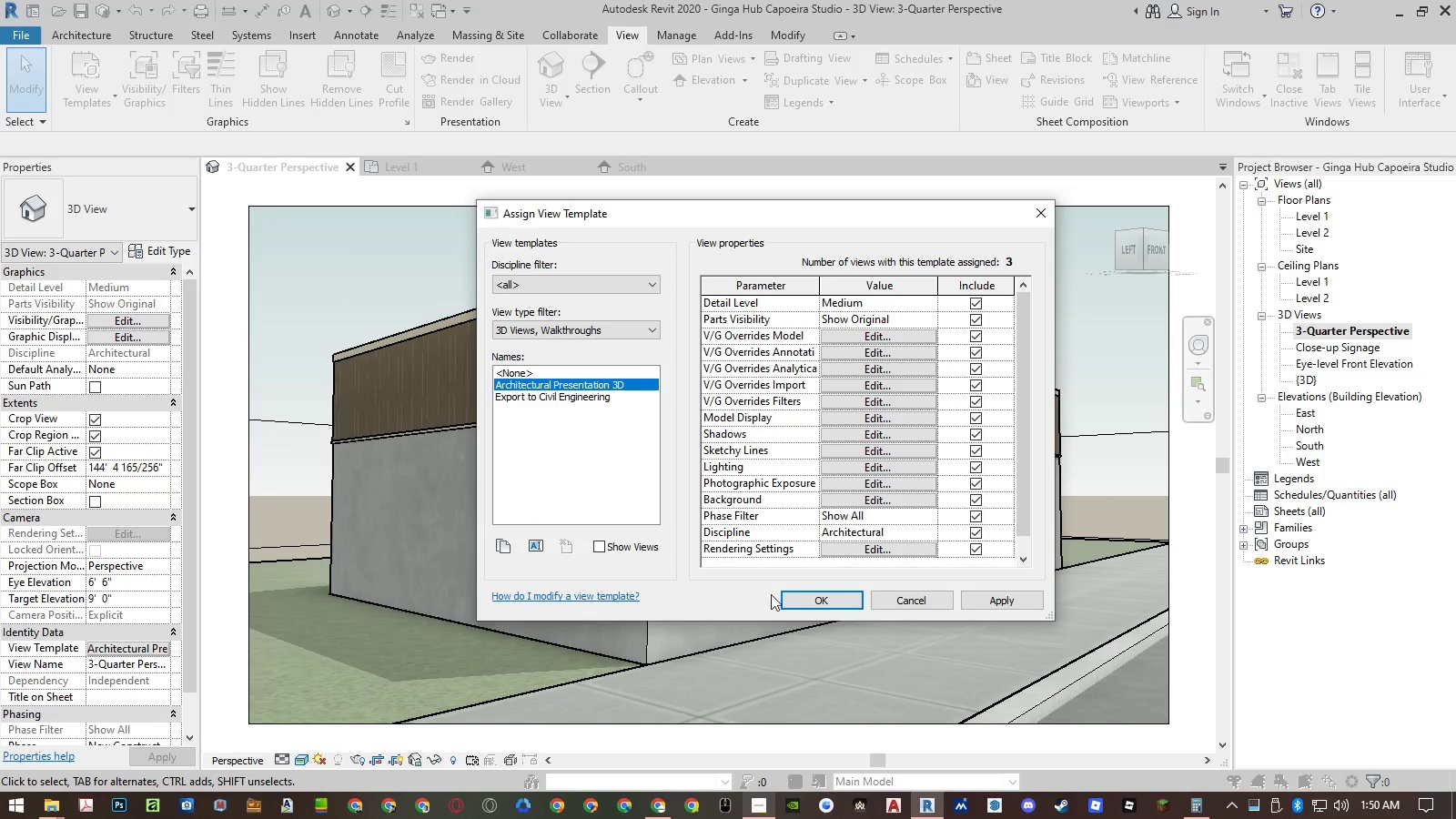 
left_click([836, 598])
 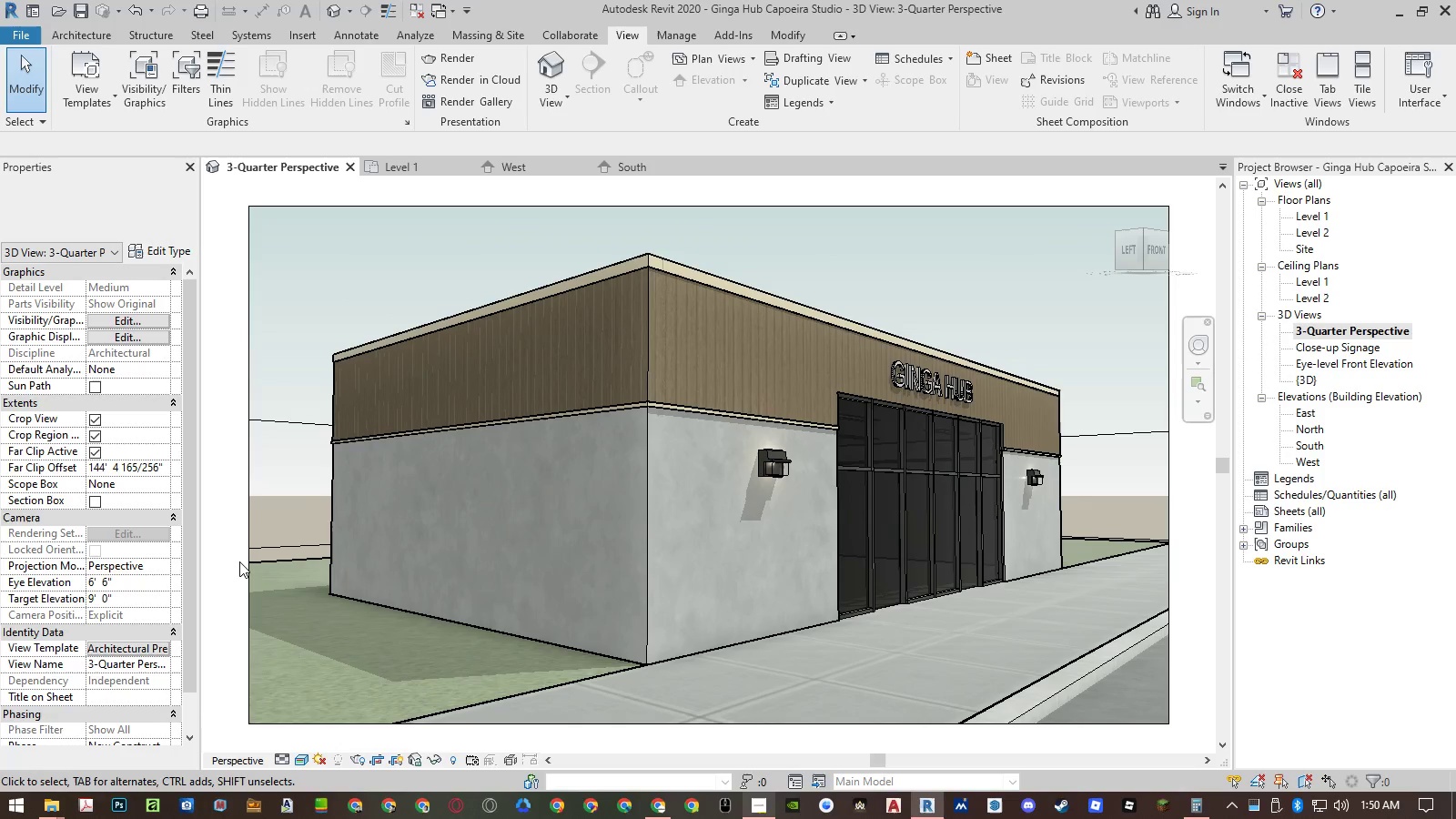 
left_click([238, 561])
 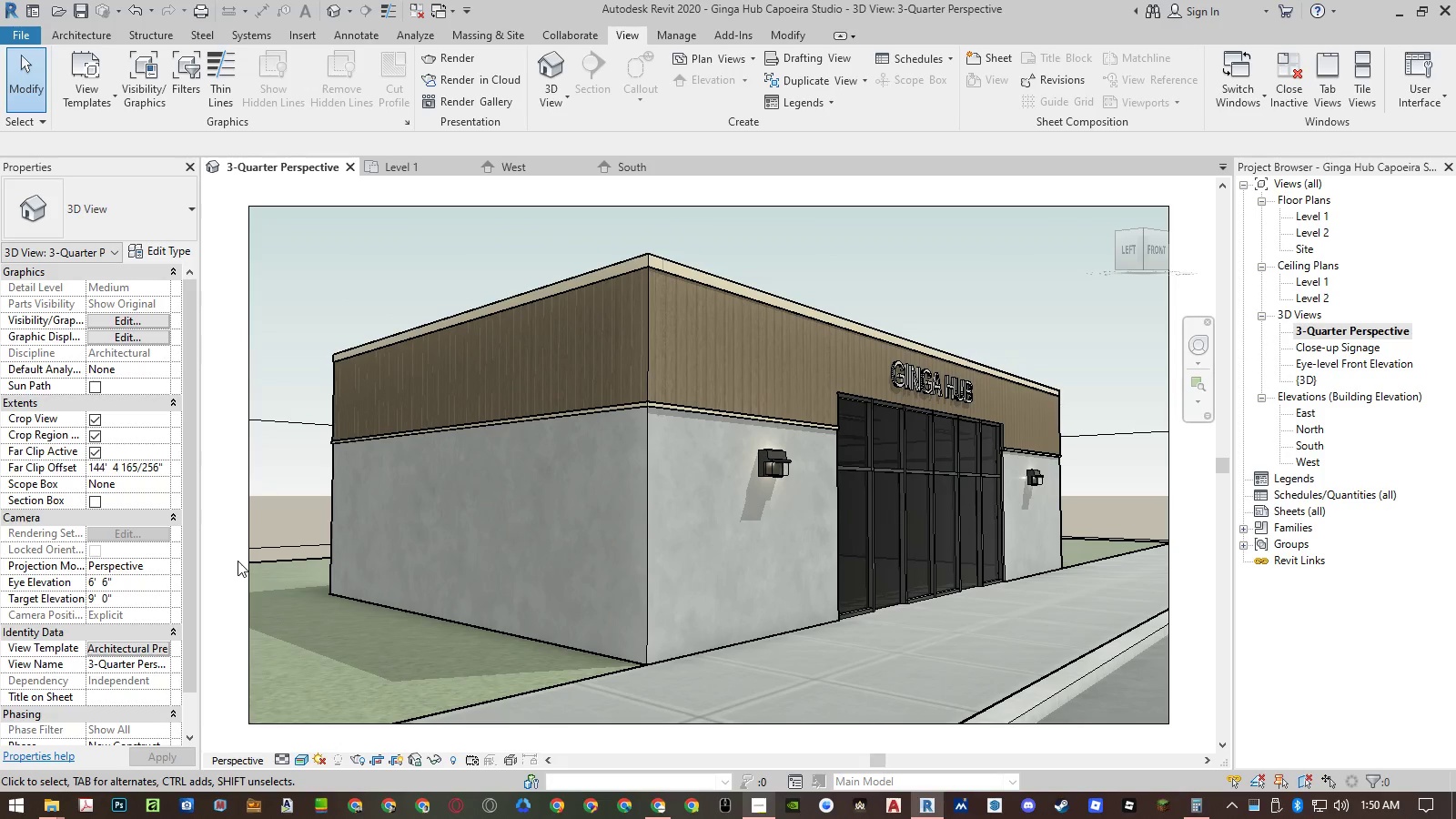 
type(rr)
 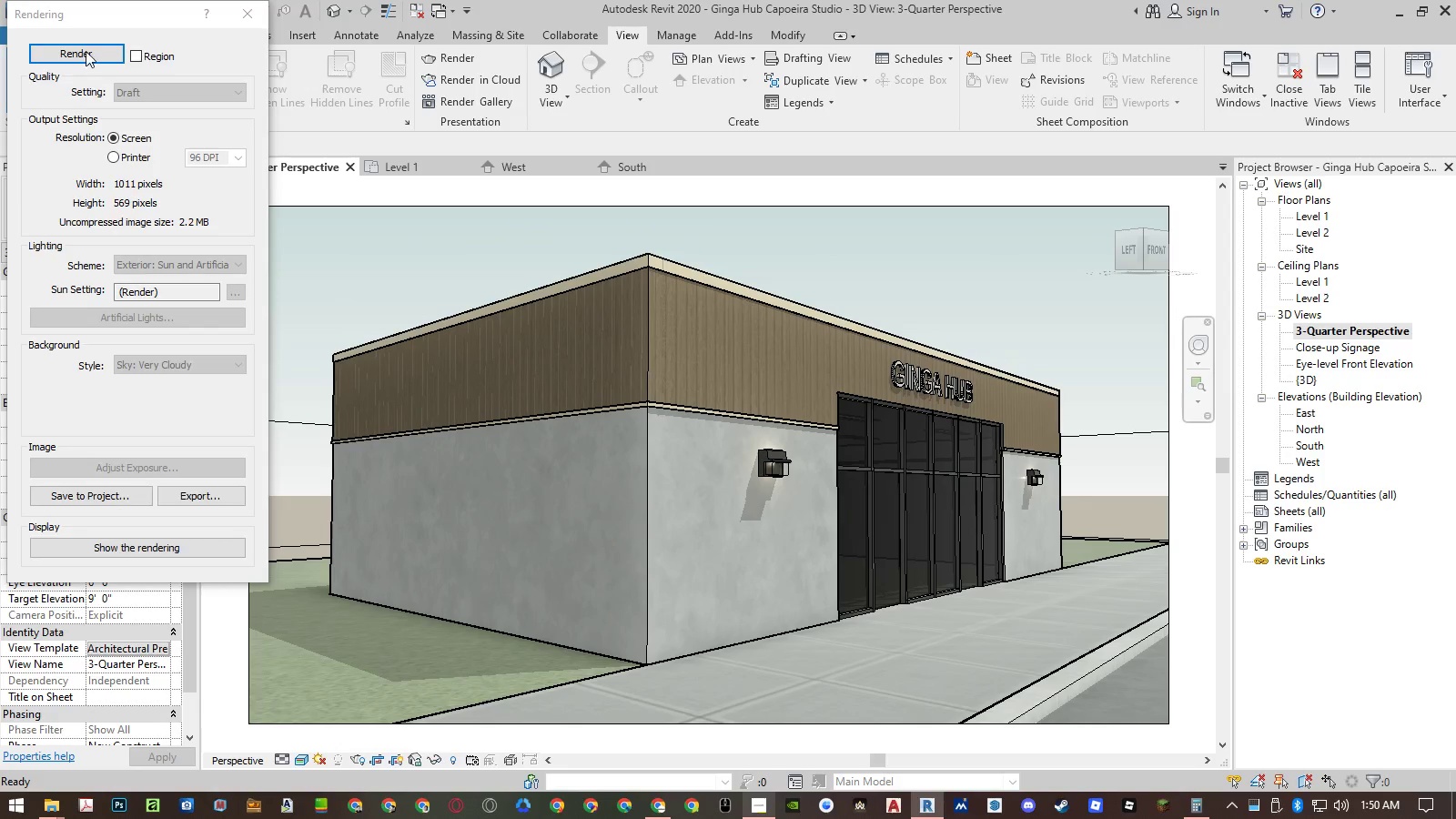 
left_click([86, 51])
 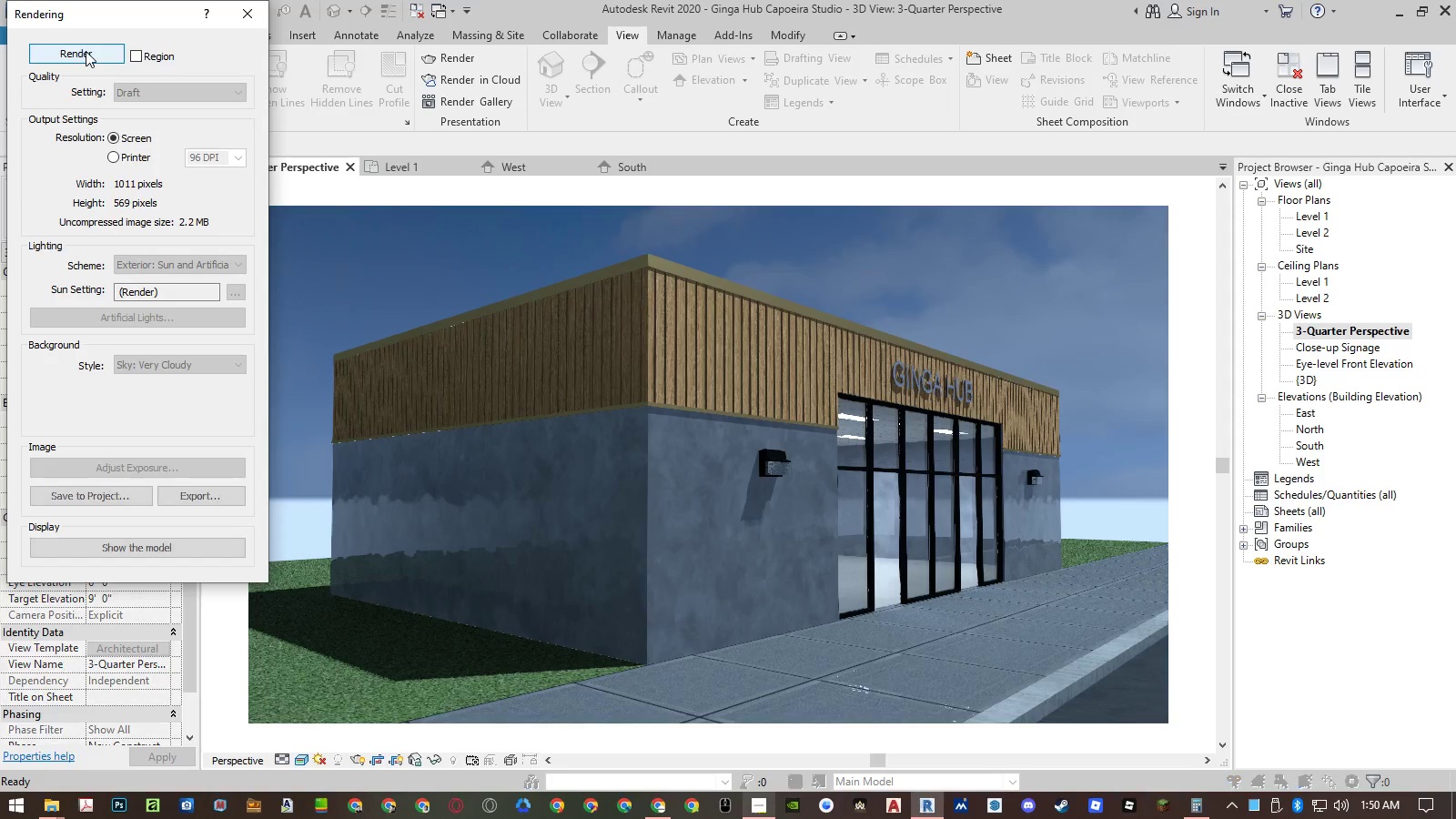 
wait(6.56)
 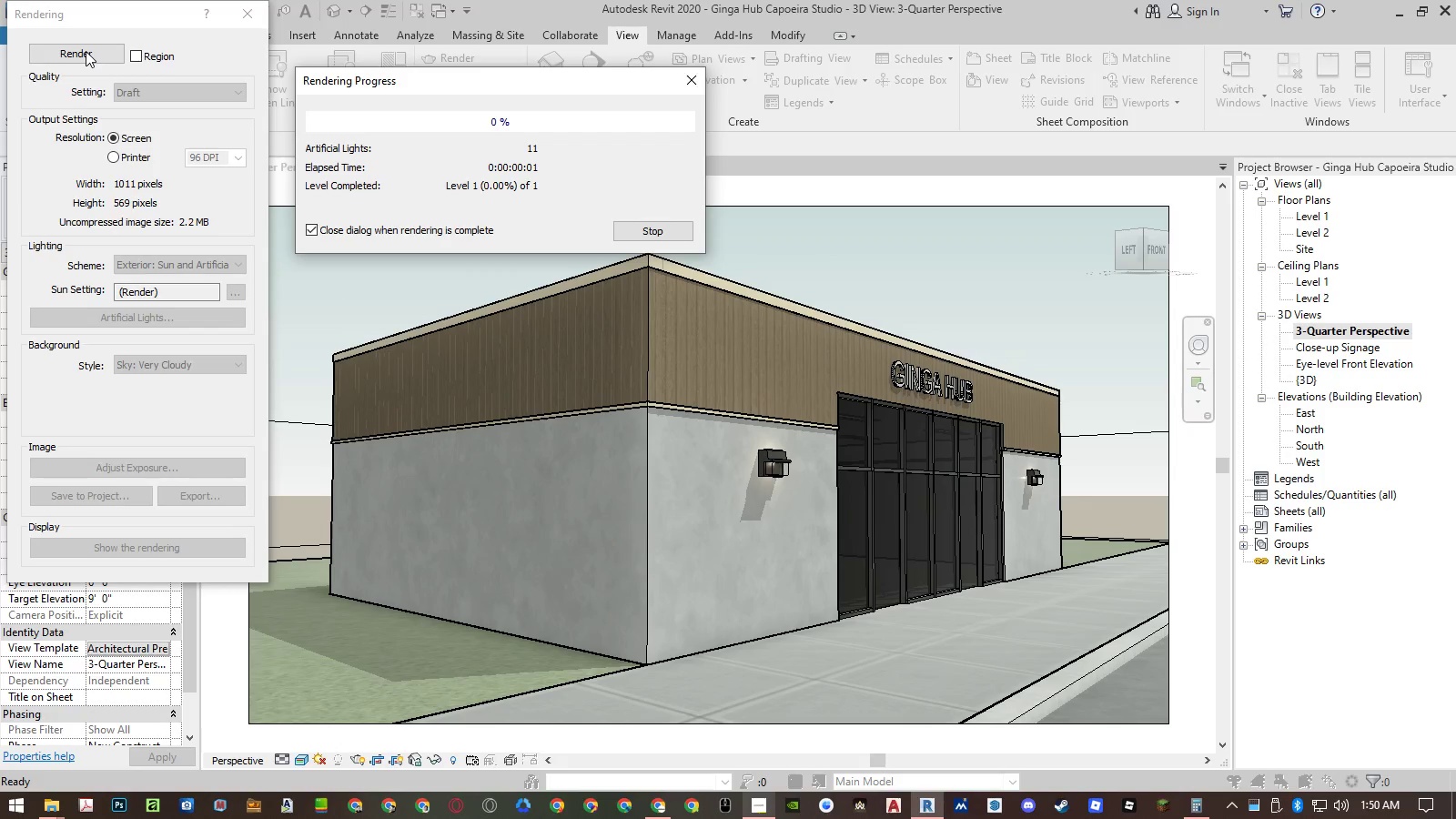 
left_click([235, 18])
 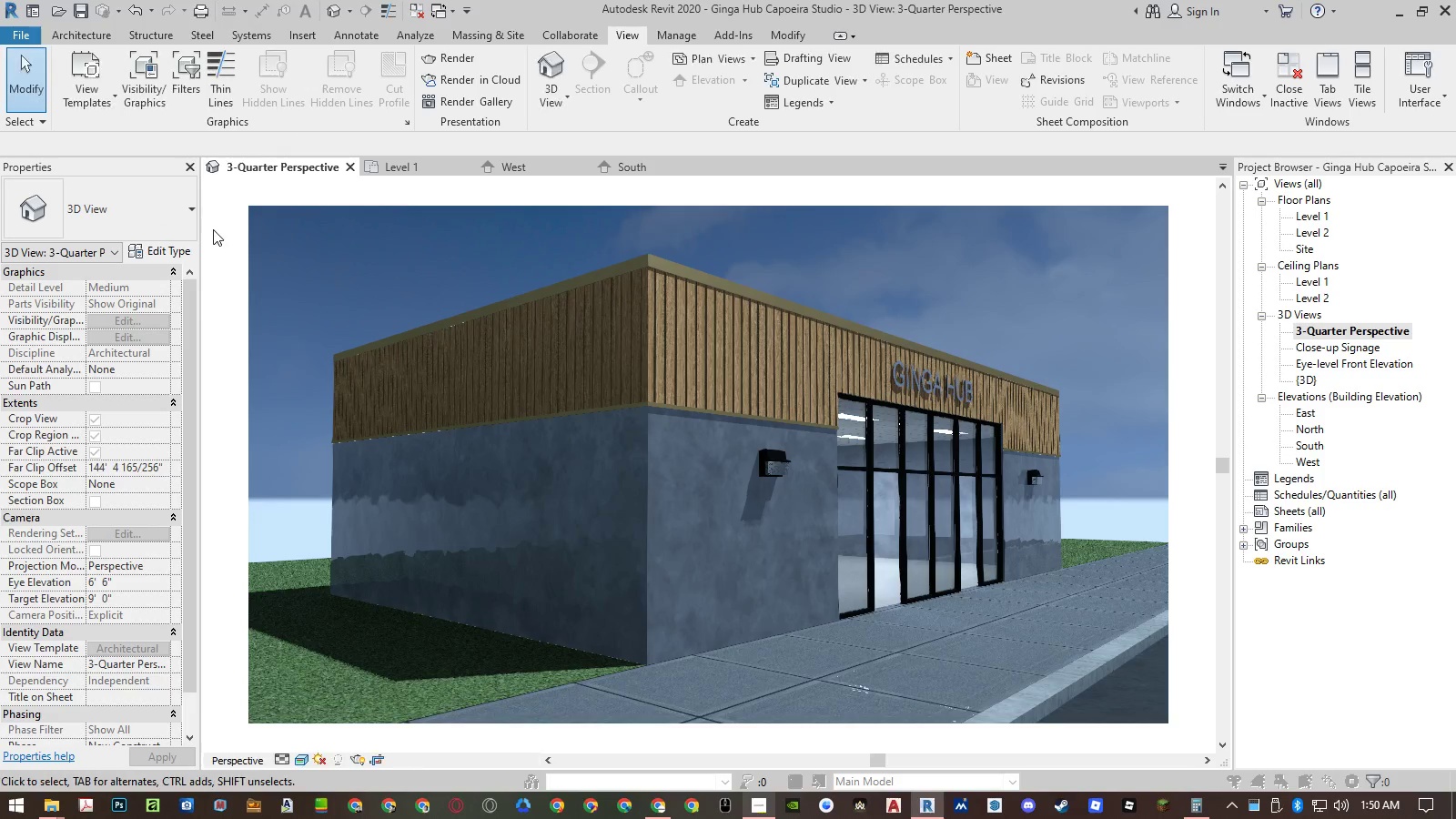 
left_click([213, 240])
 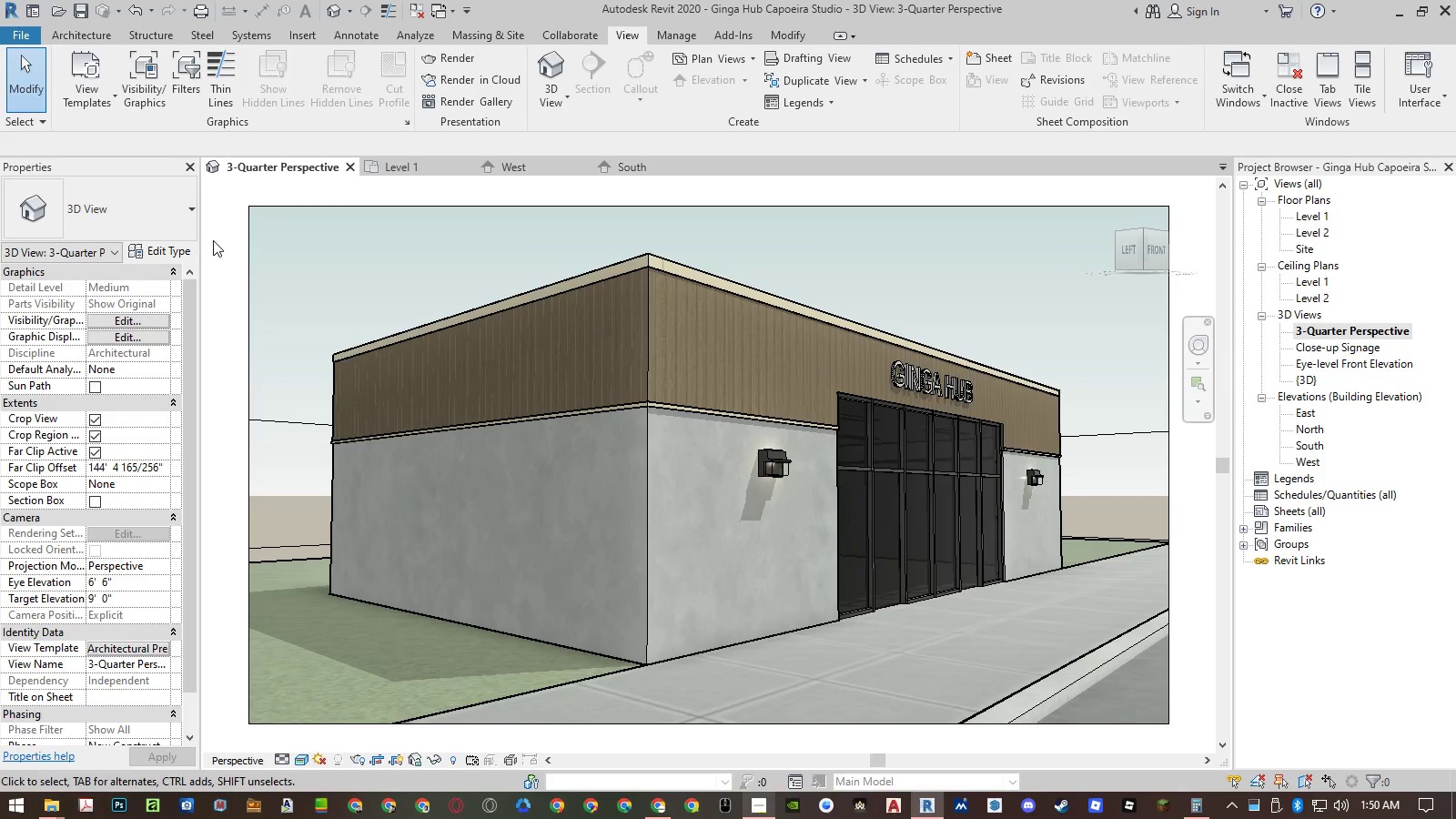 
type(rr)
 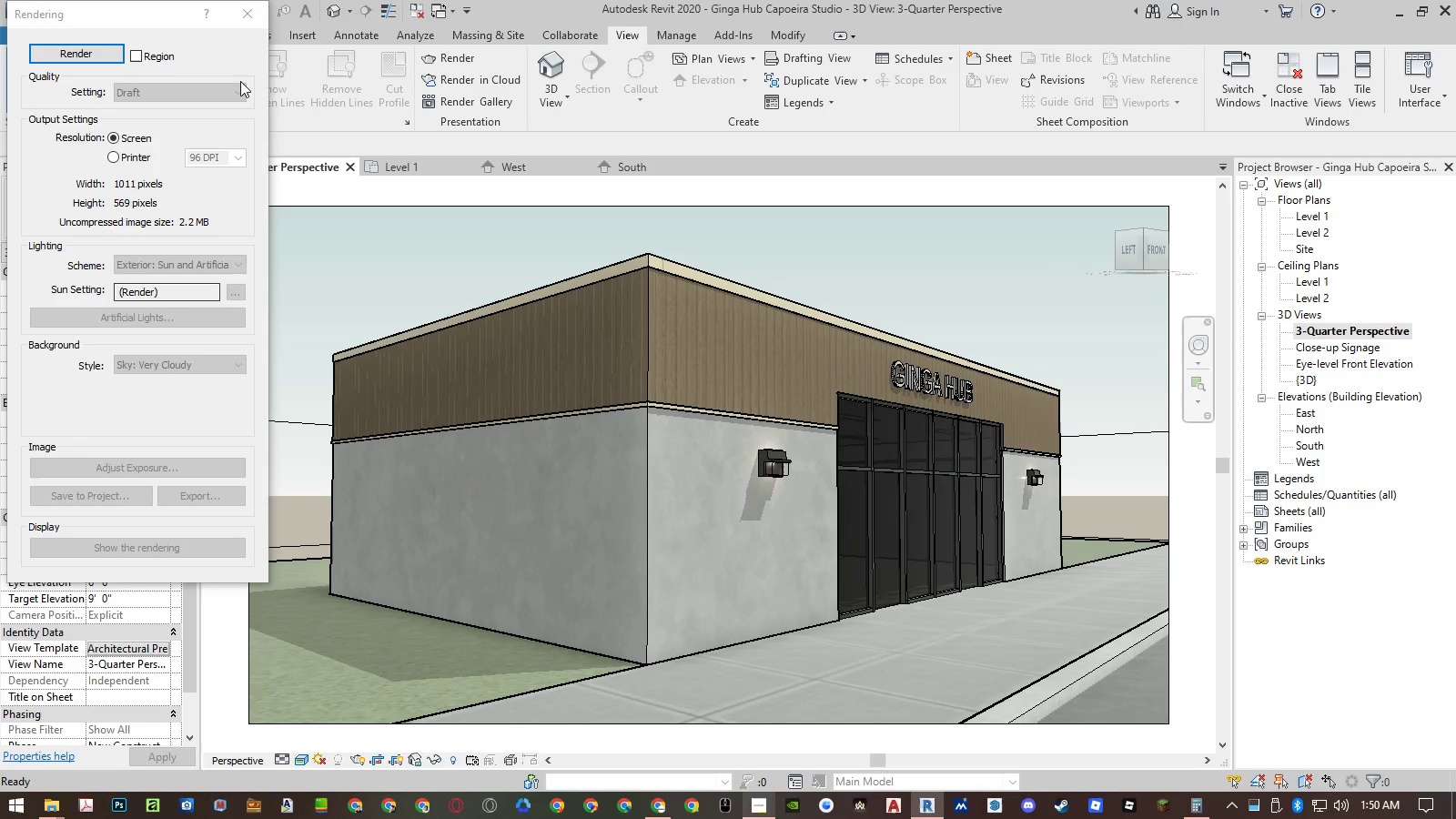 
left_click([256, 15])
 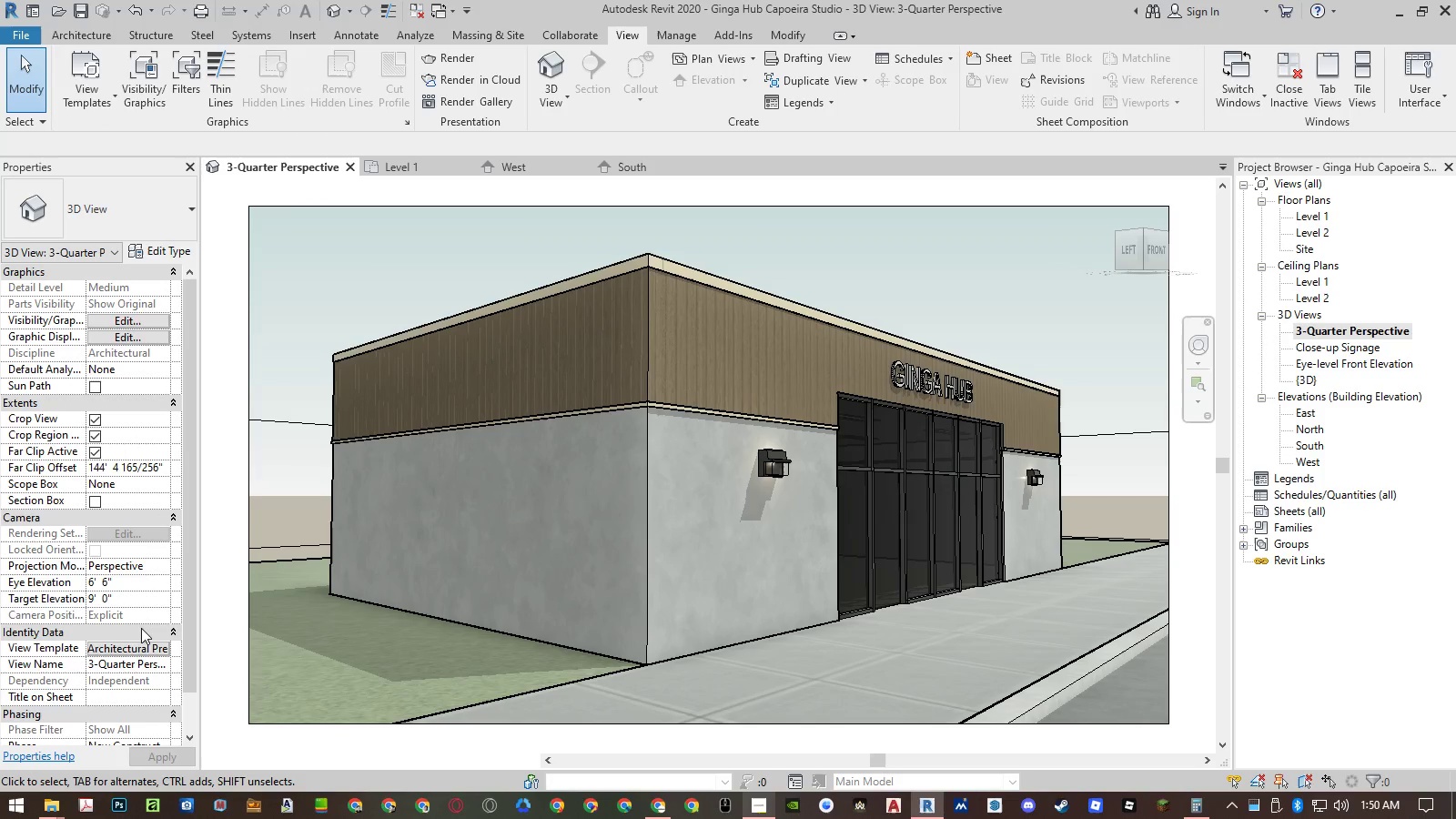 
left_click([135, 643])
 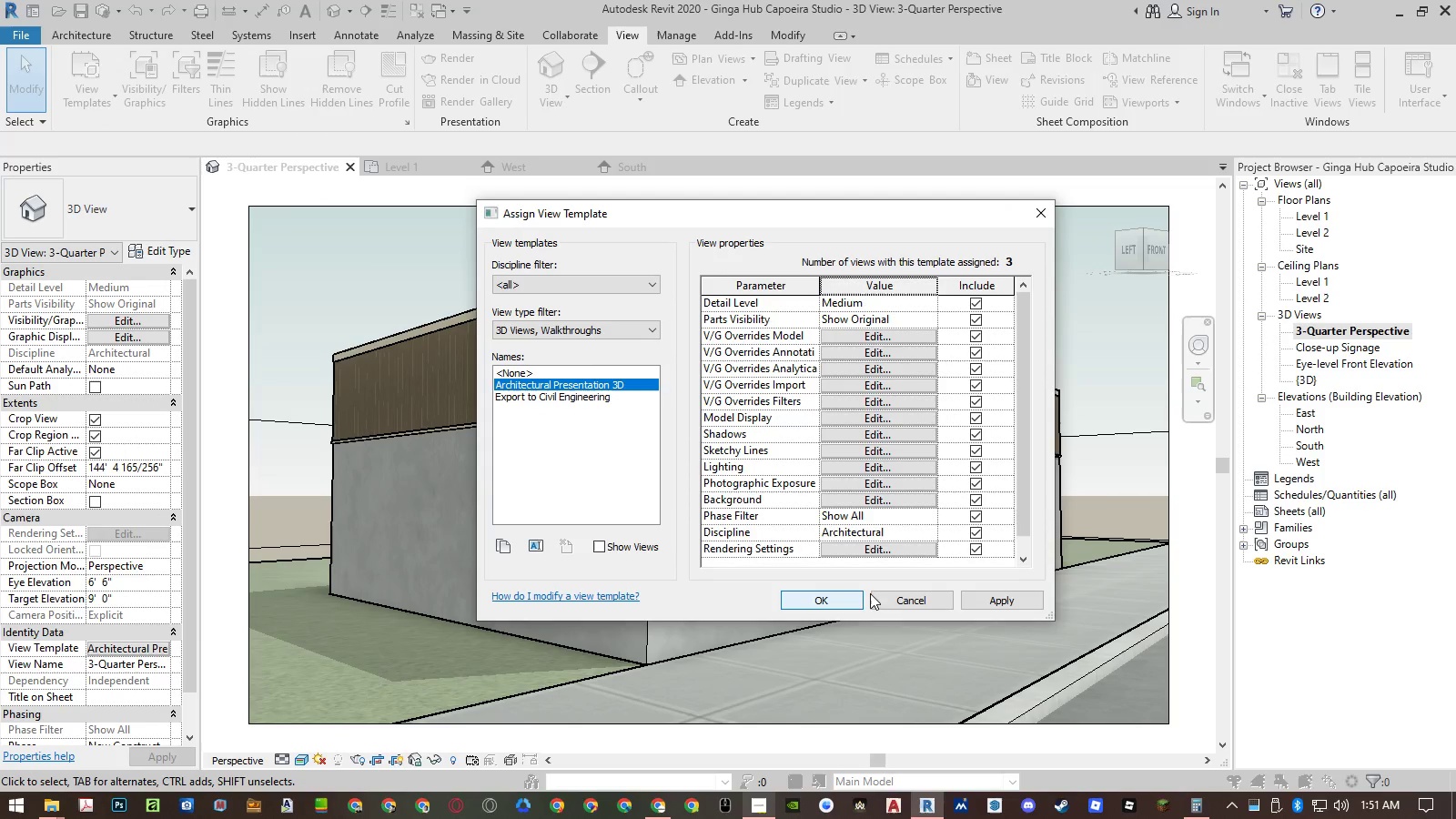 
left_click([905, 551])
 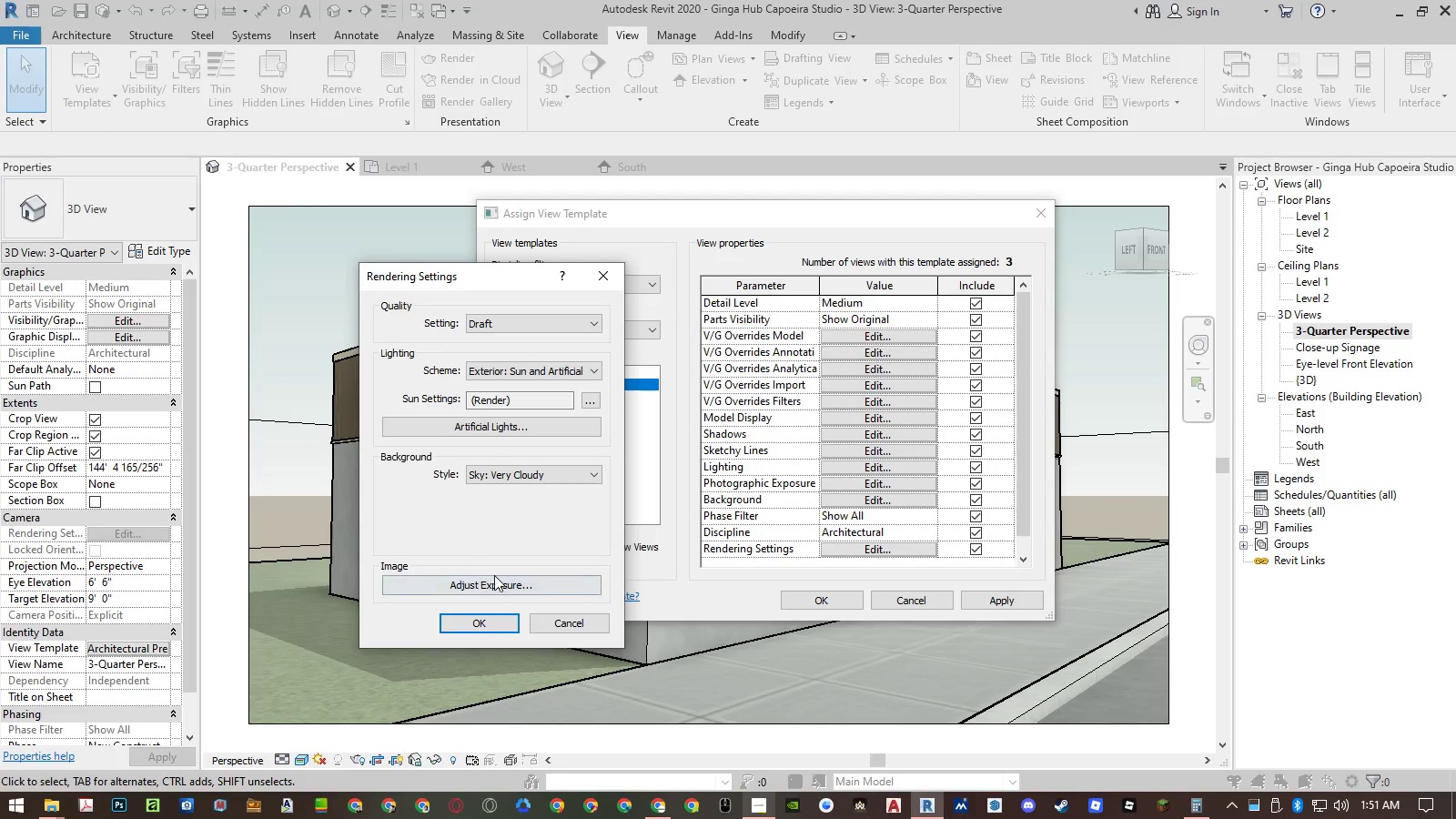 
left_click([494, 575])
 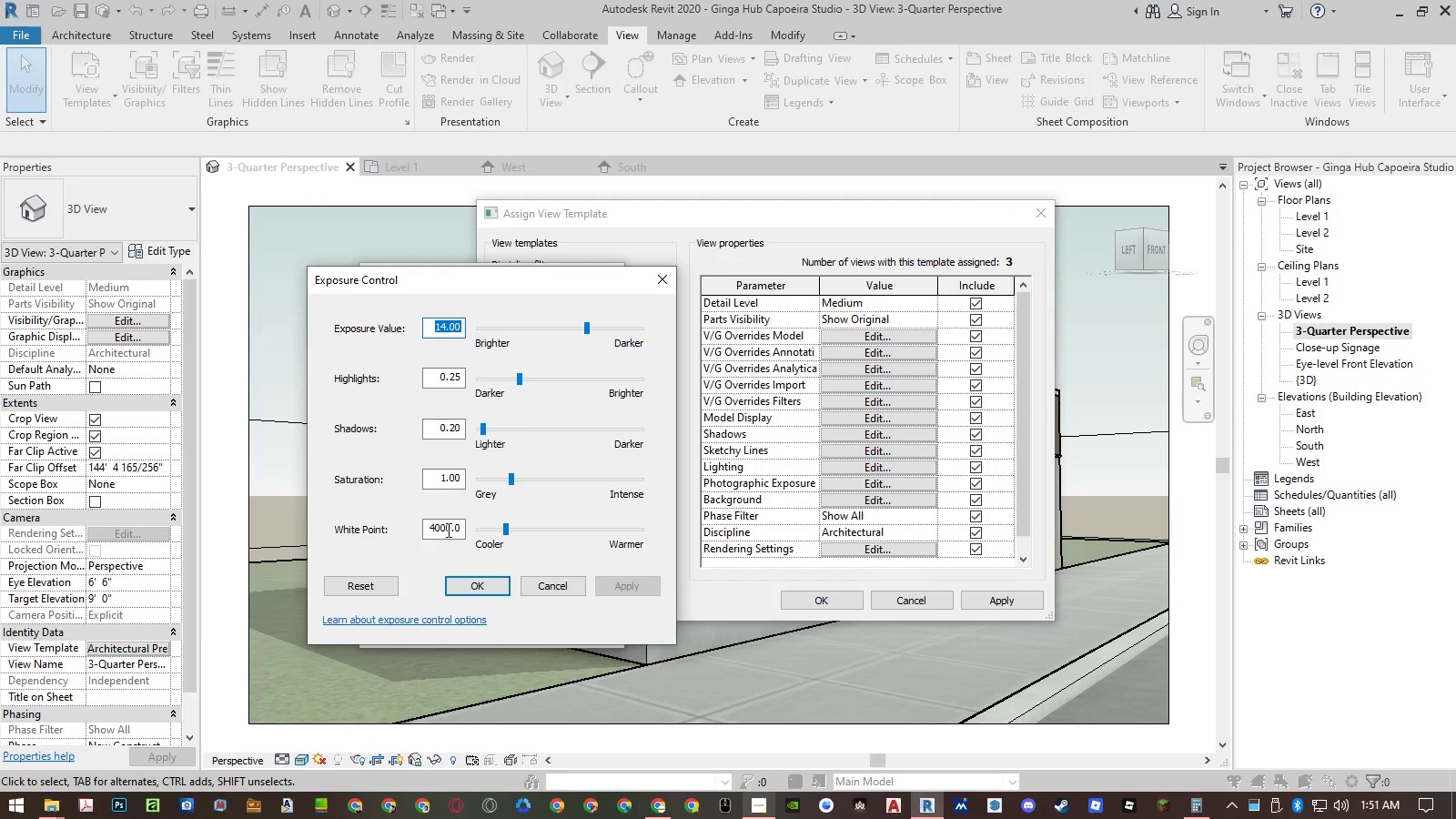 
double_click([440, 524])
 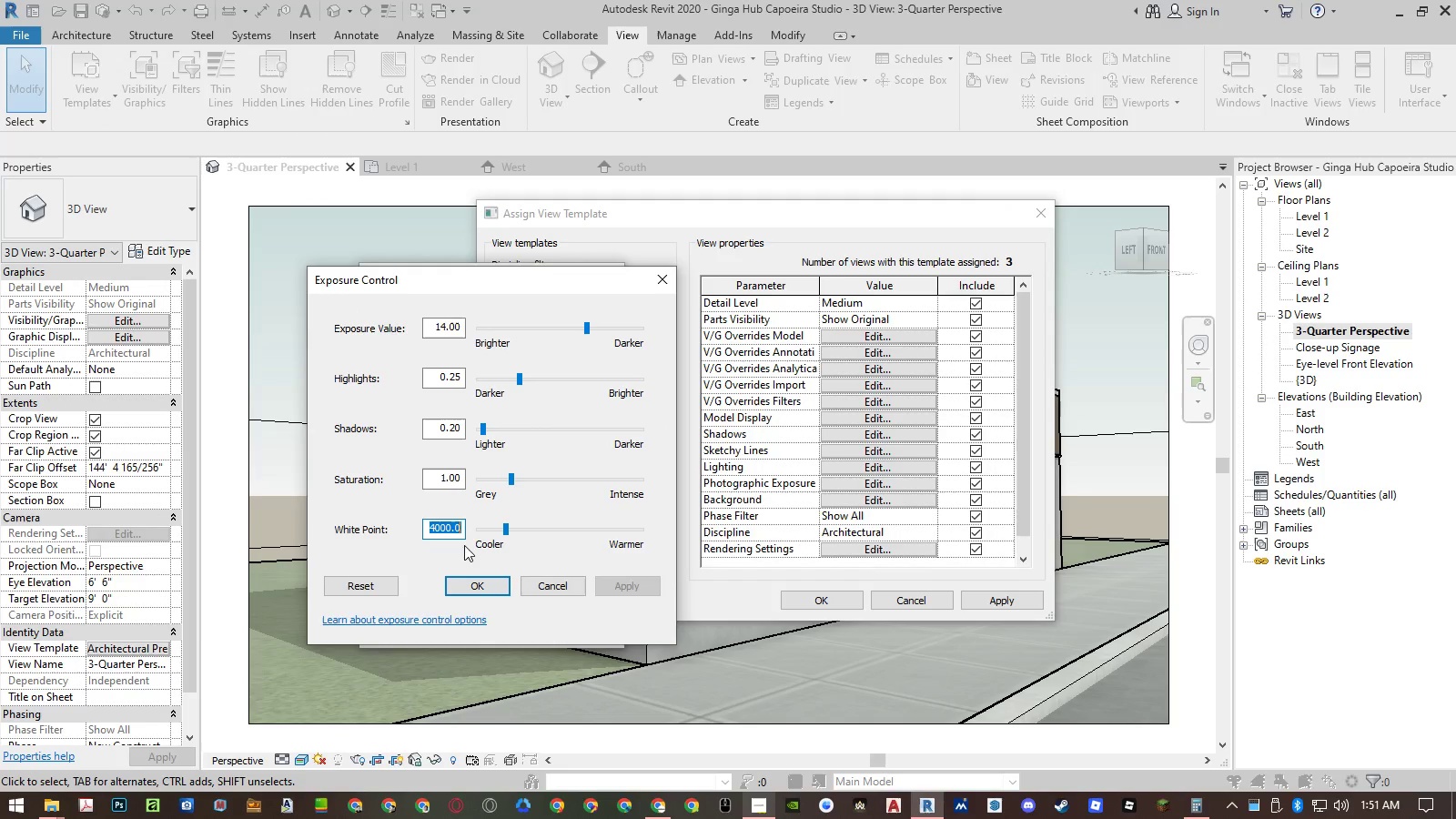 
key(Control+ControlLeft)
 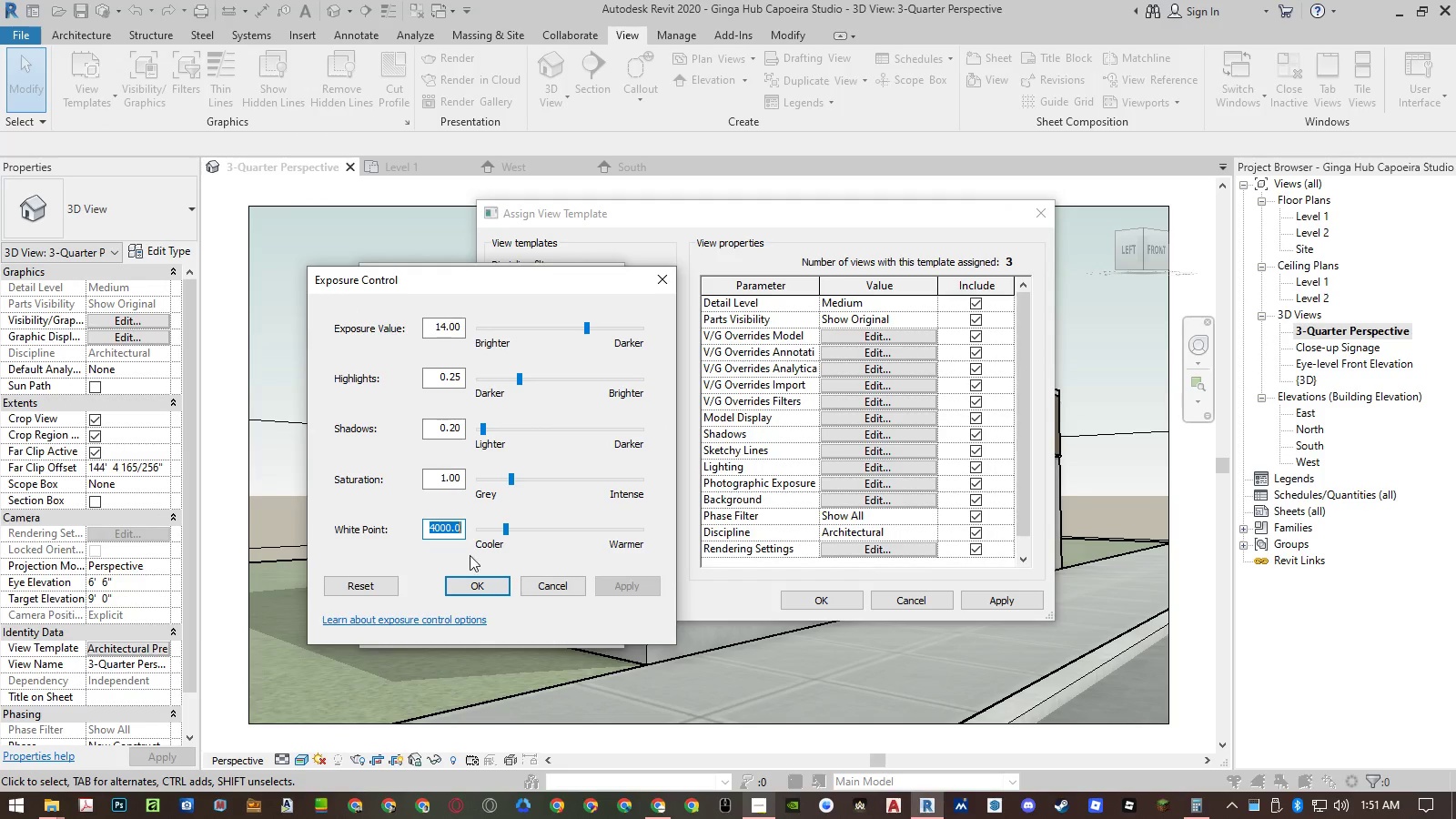 
key(Control+V)
 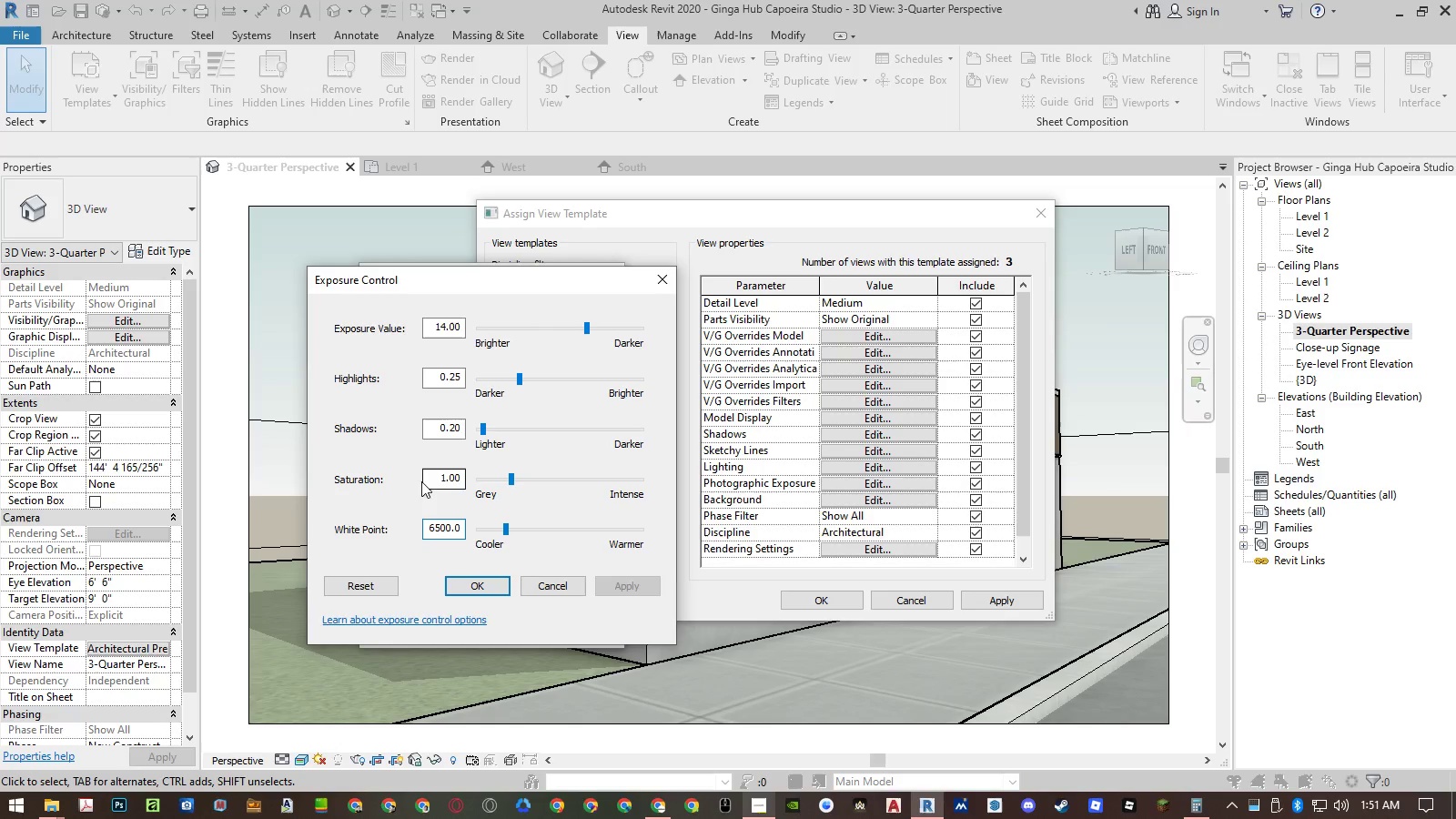 
left_click([392, 460])
 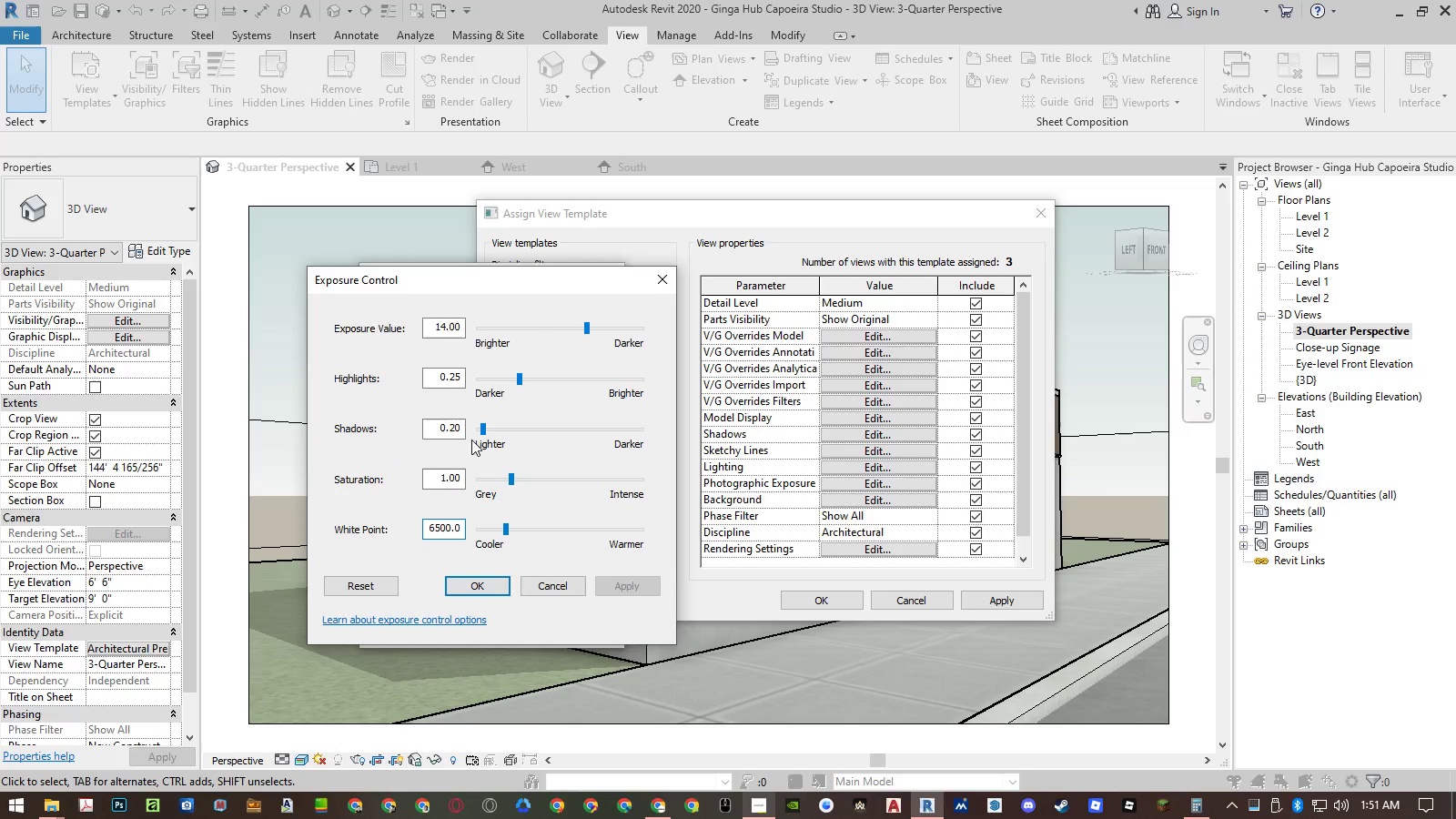 
left_click_drag(start_coordinate=[450, 428], to_coordinate=[492, 429])
 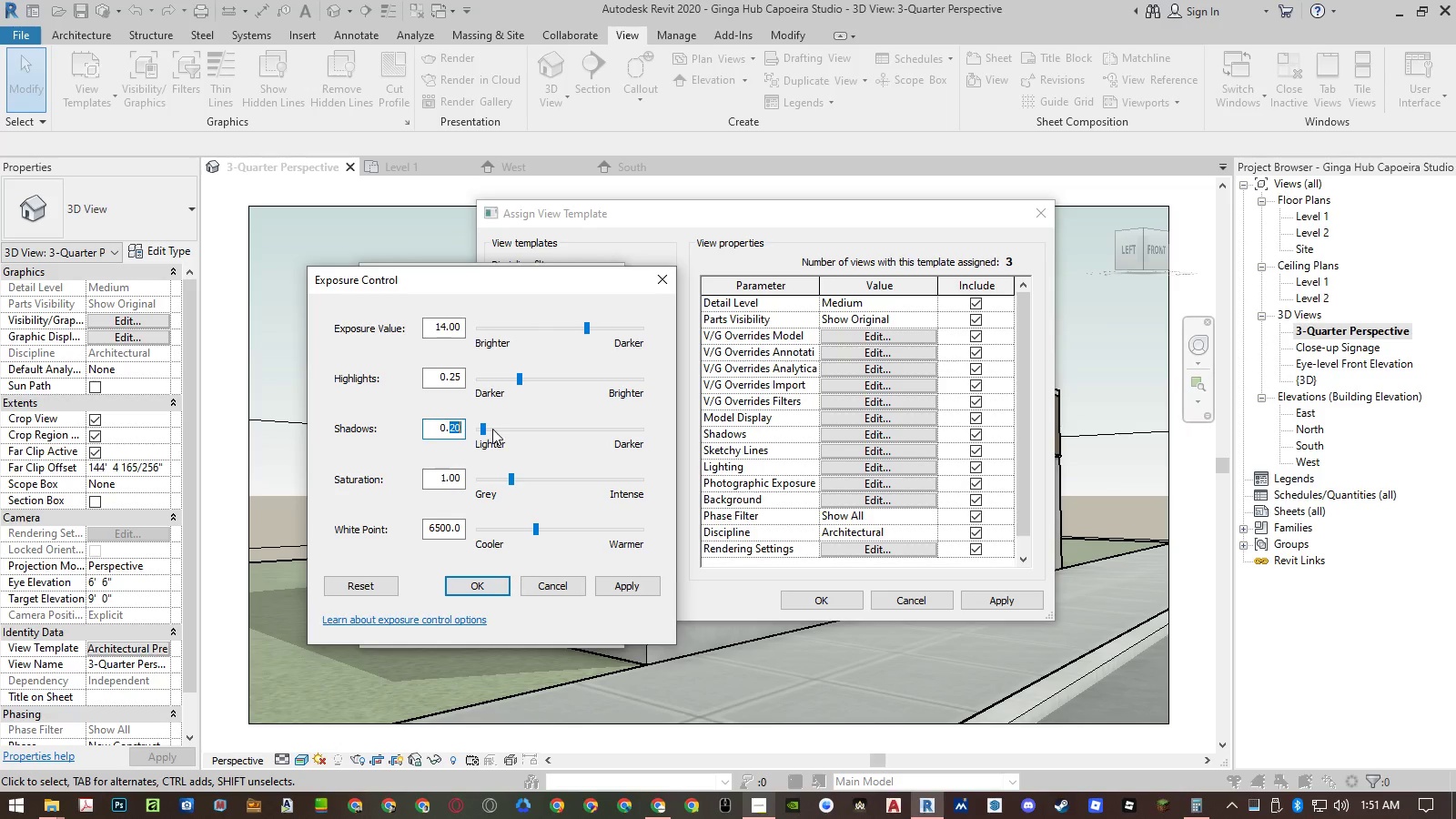 
key(Numpad1)
 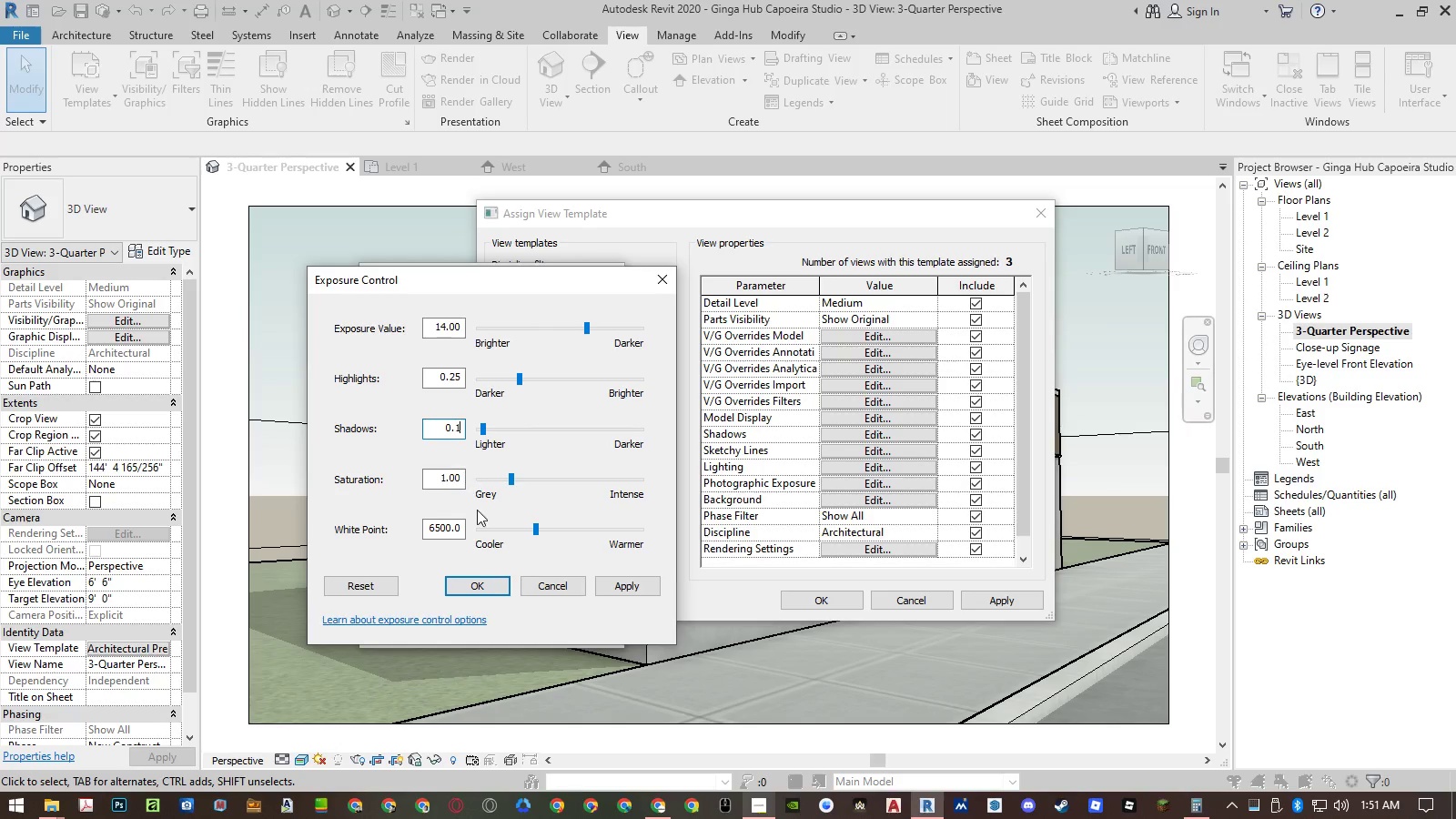 
left_click([476, 581])
 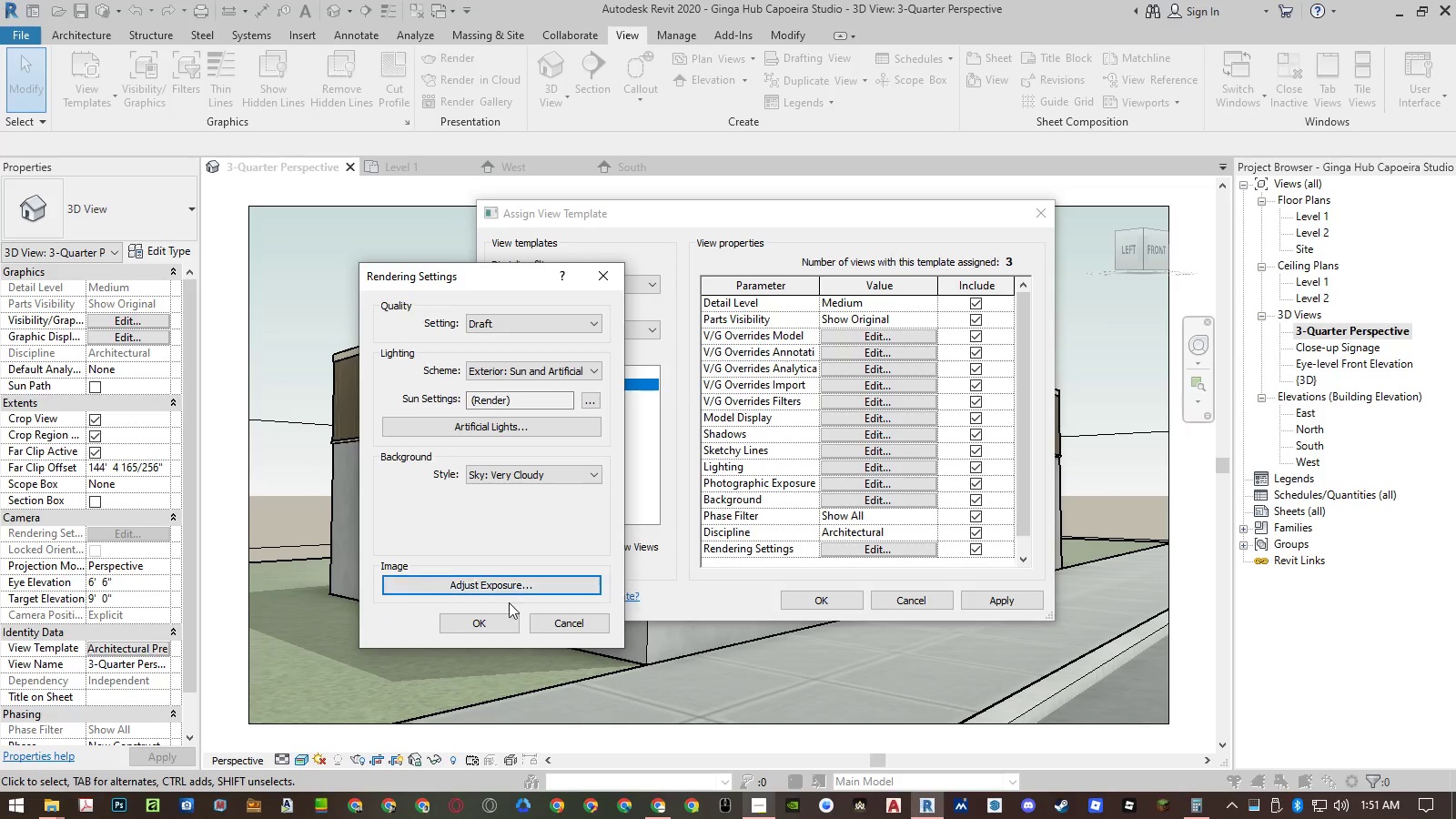 
left_click([496, 614])
 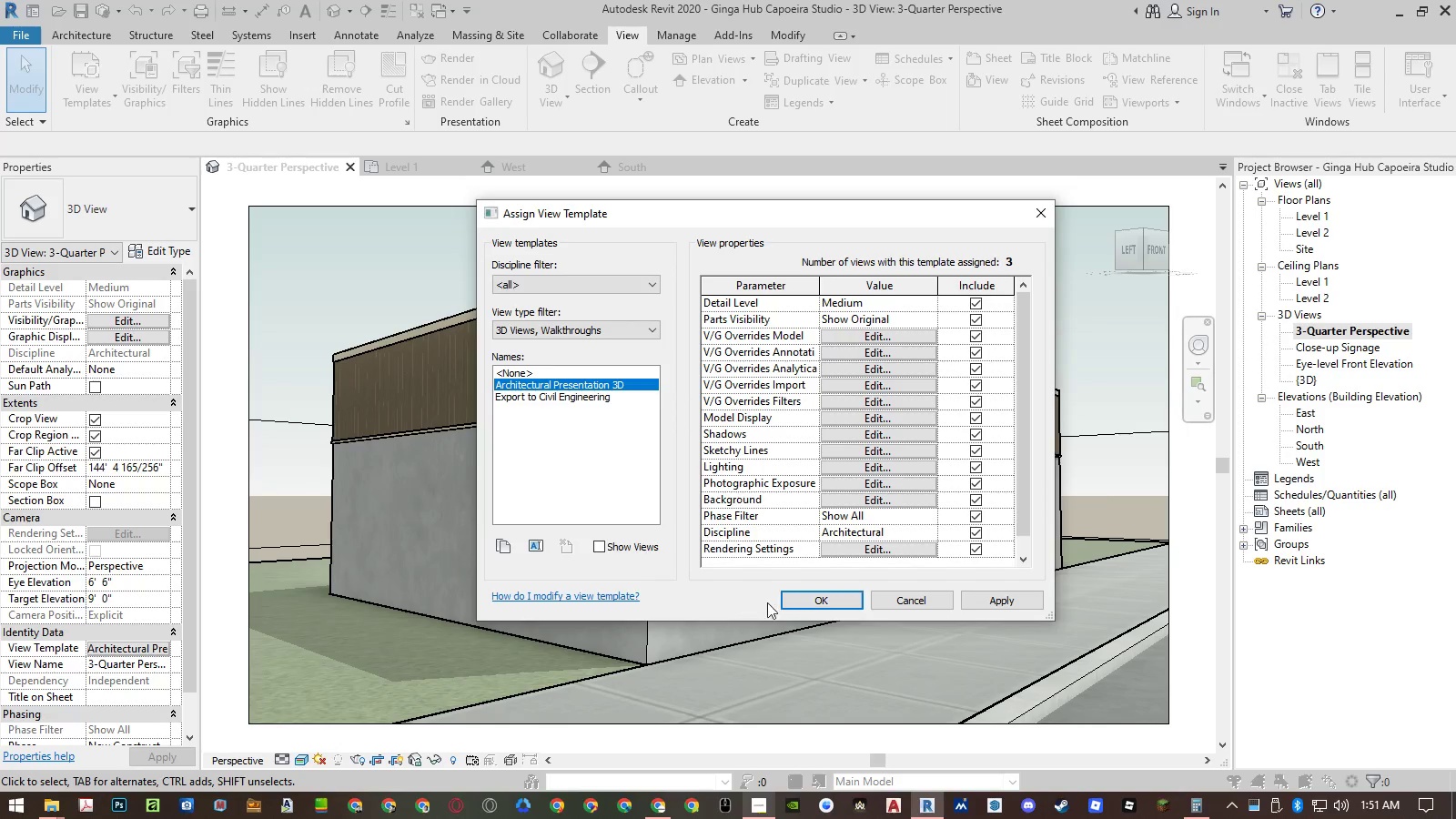 
left_click([818, 599])
 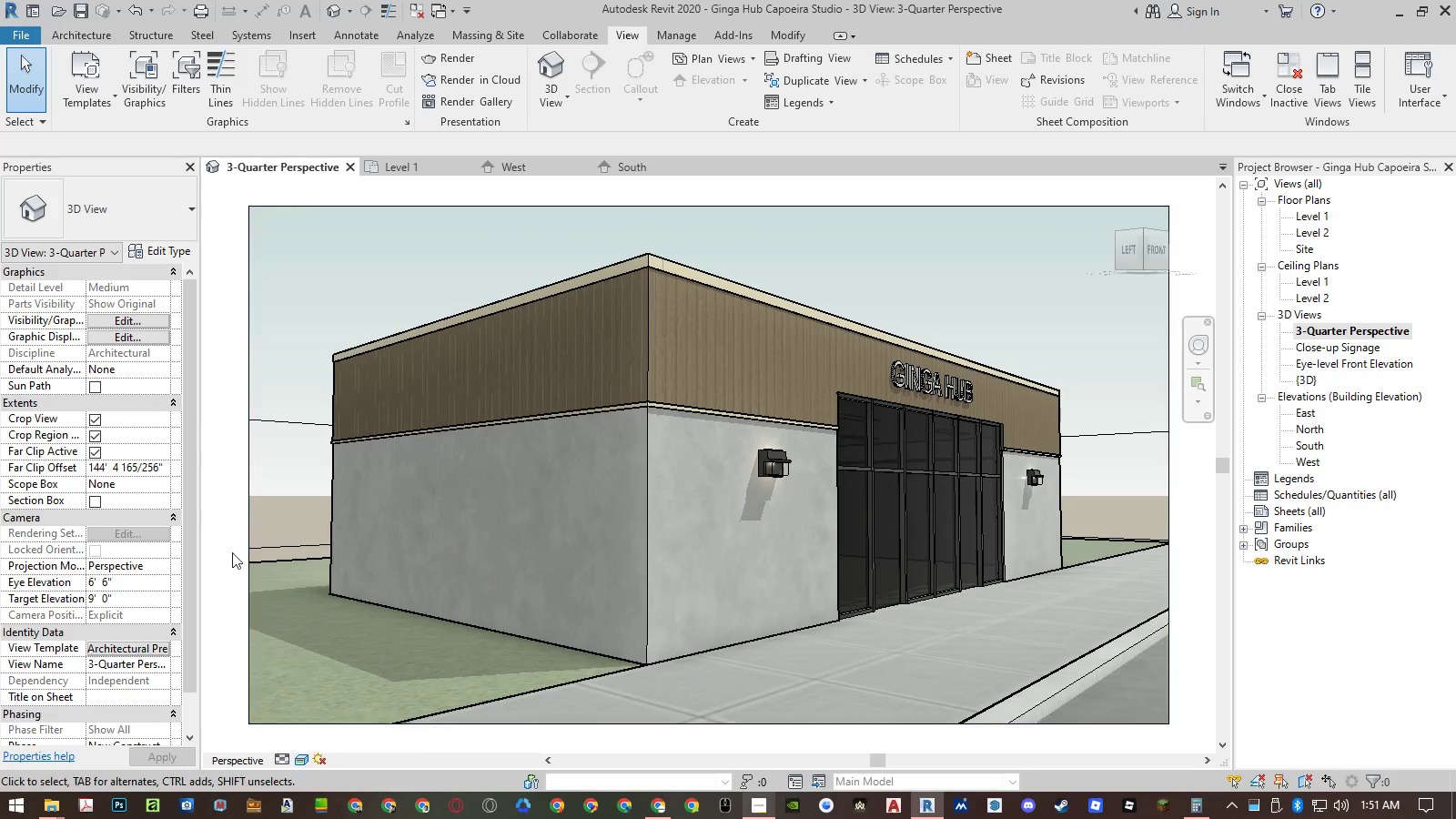 
left_click([228, 553])
 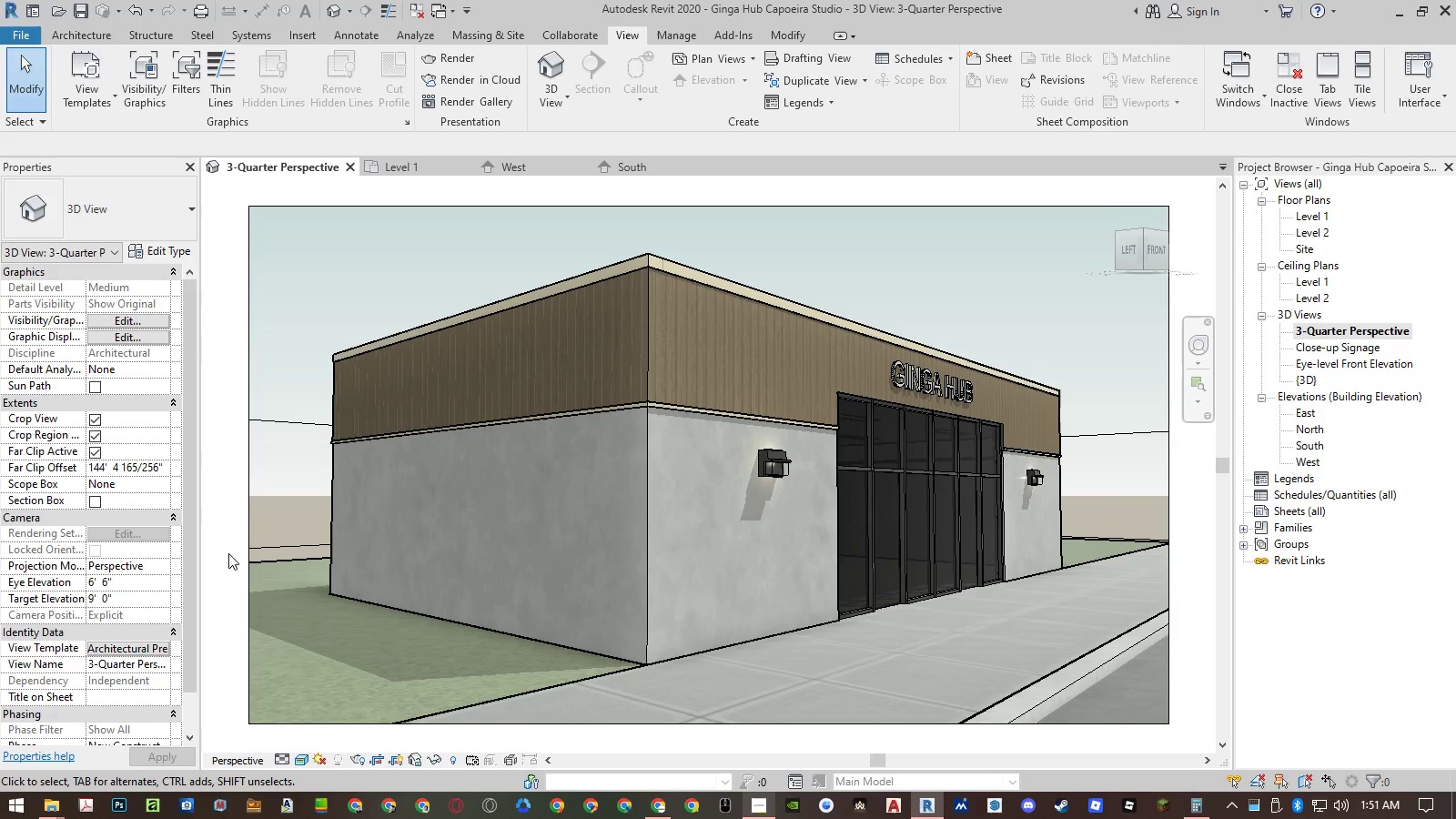 
key(Control+S)
 